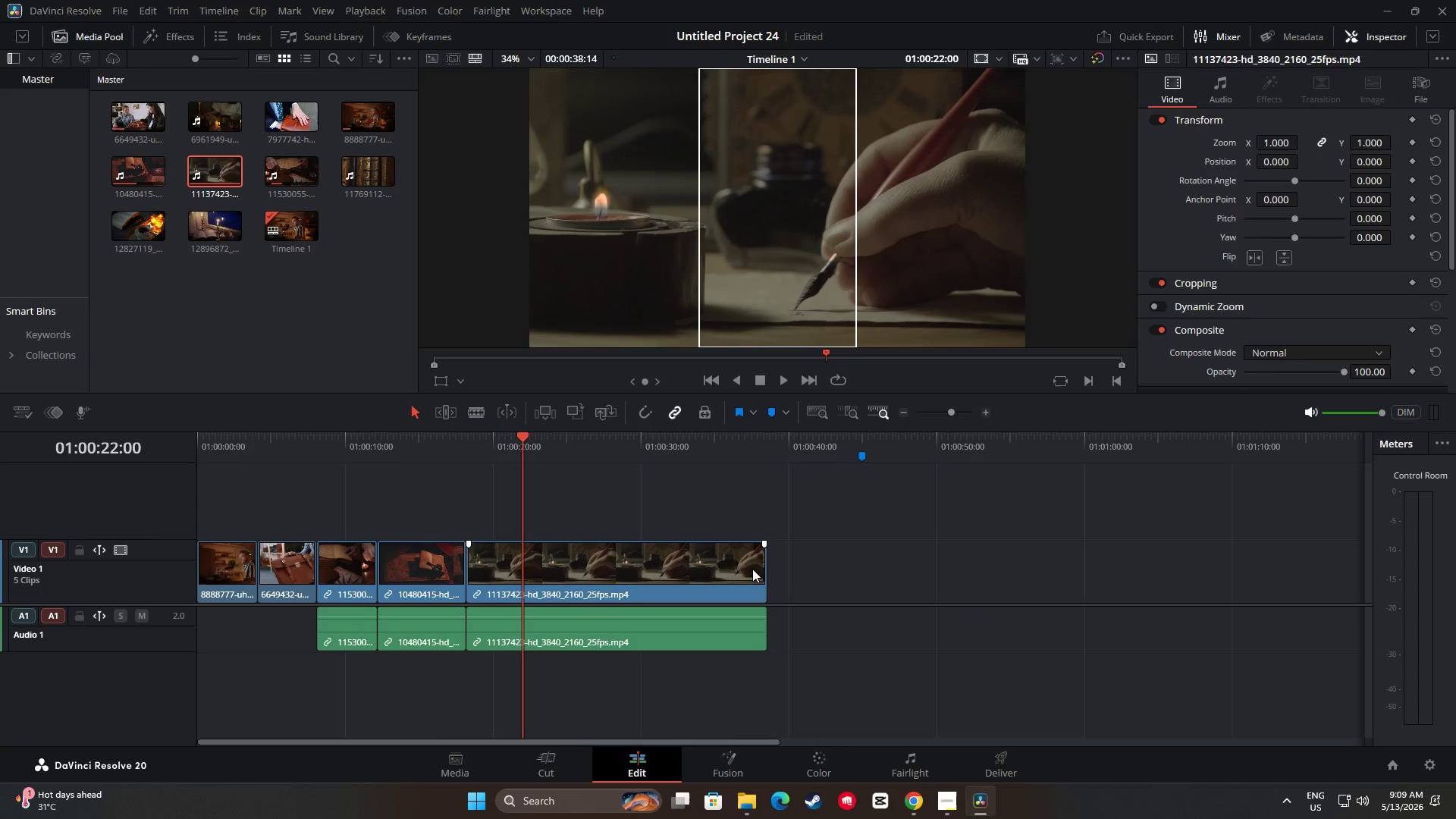 
left_click_drag(start_coordinate=[764, 566], to_coordinate=[520, 573])
 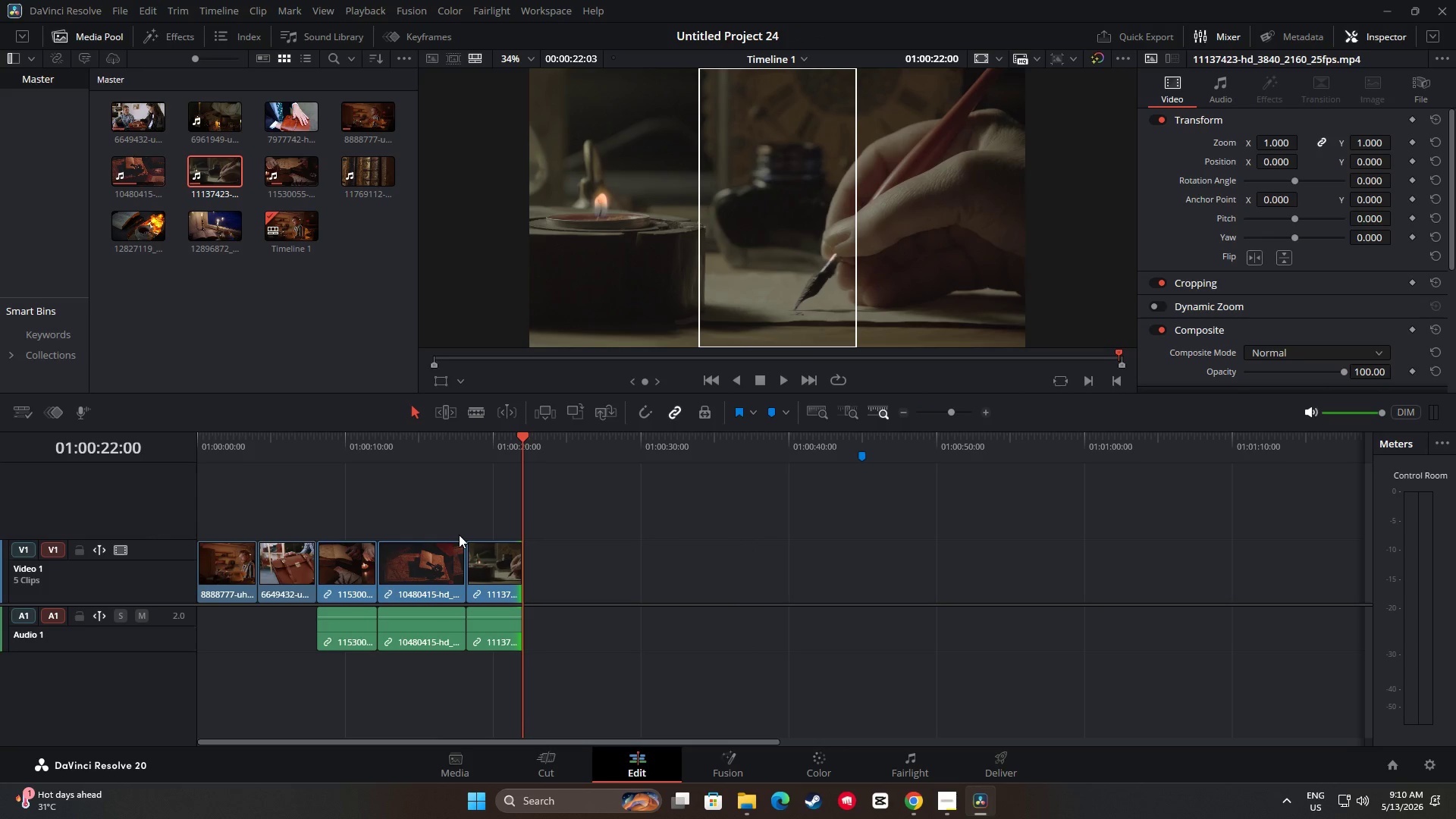 
wait(9.75)
 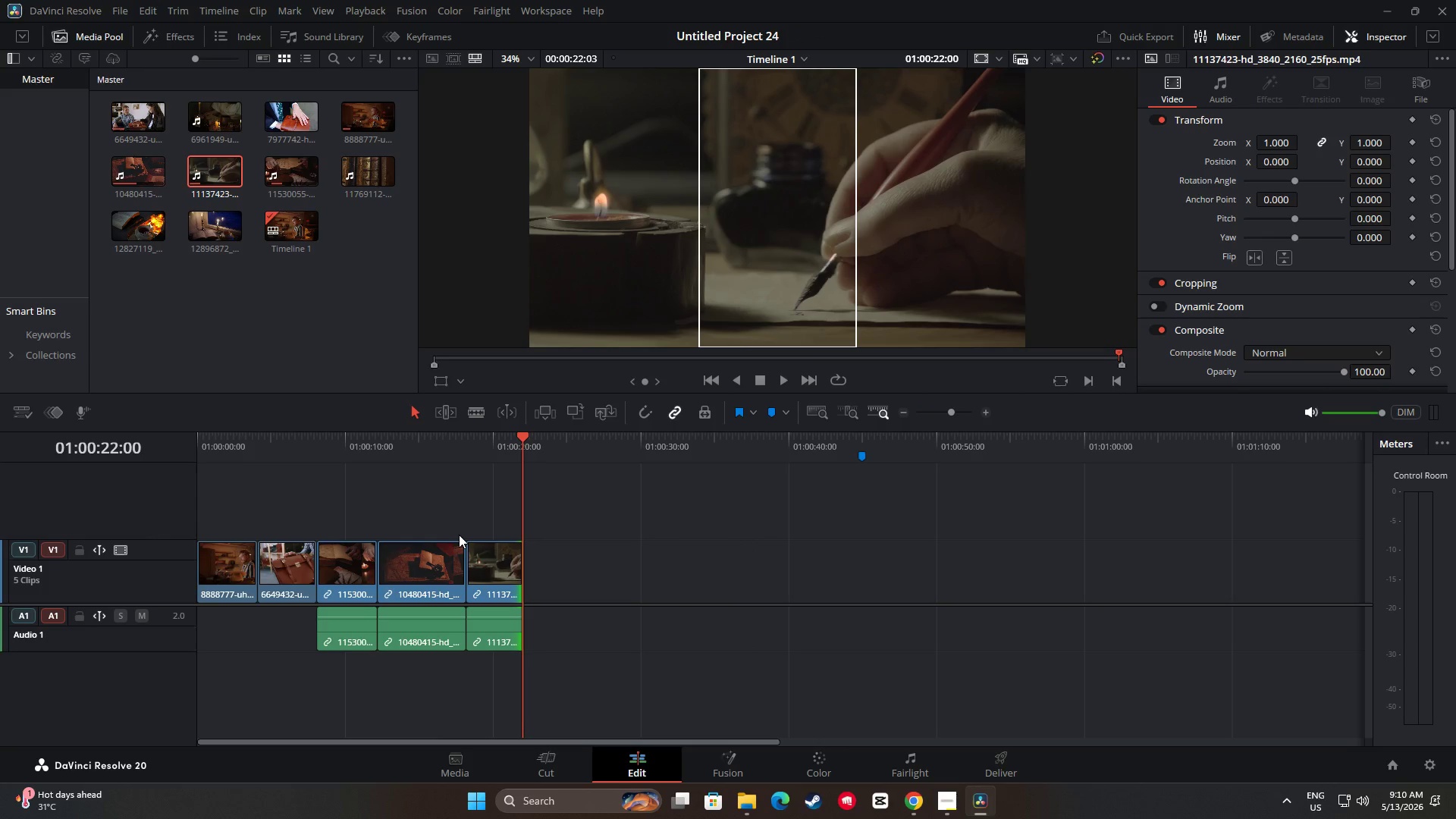 
left_click_drag(start_coordinate=[519, 437], to_coordinate=[438, 438])
 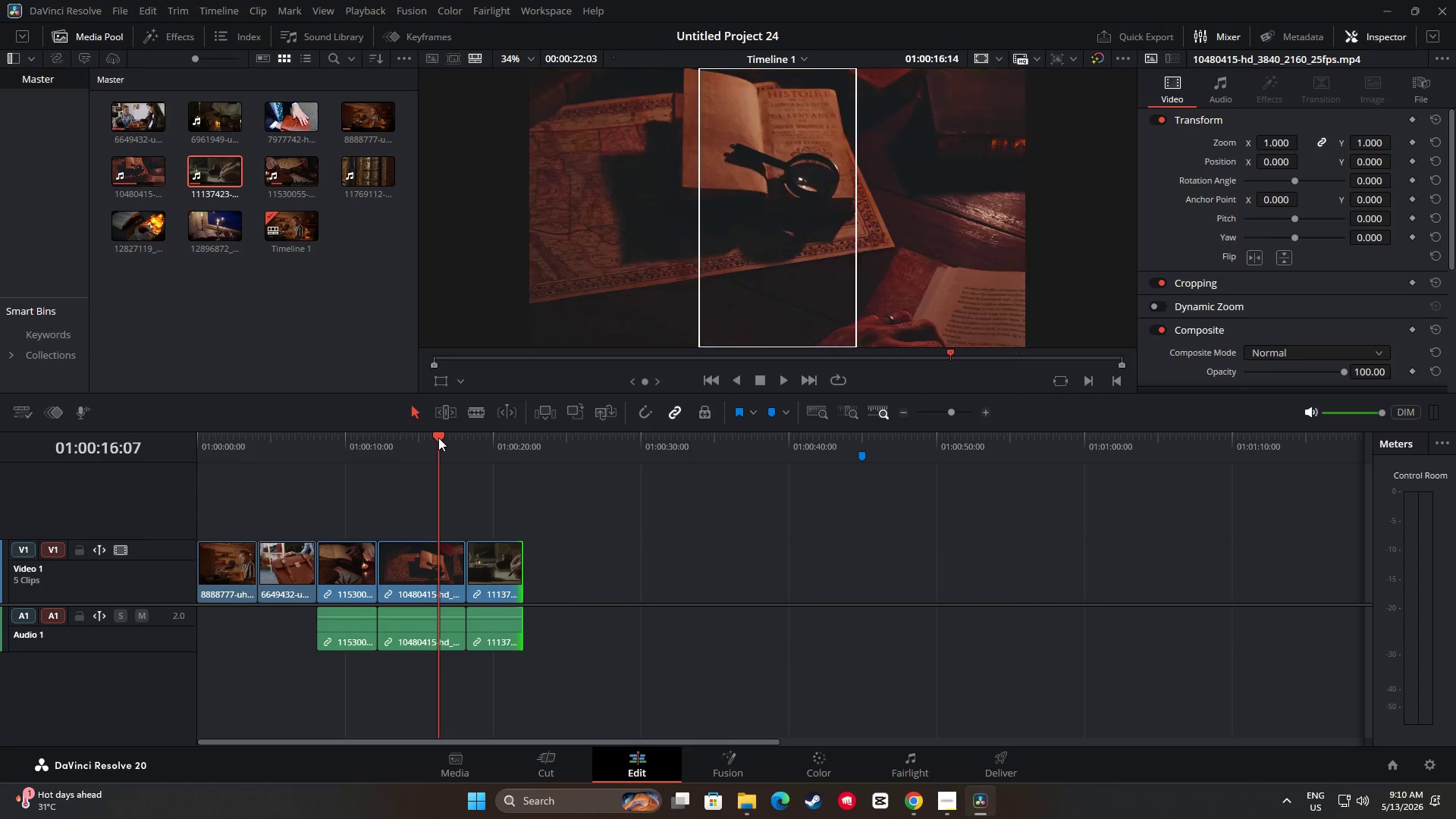 
key(Space)
 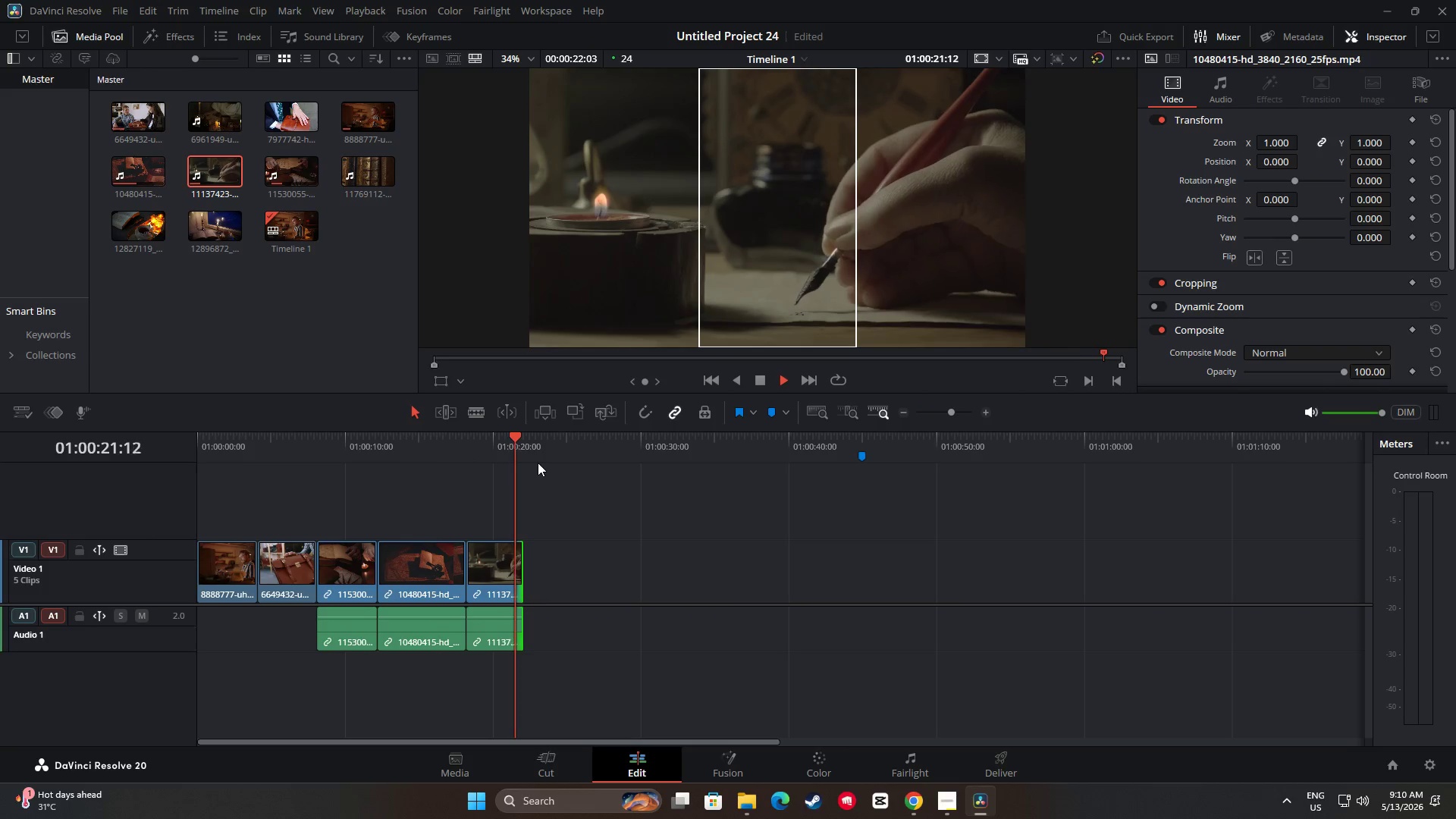 
wait(7.06)
 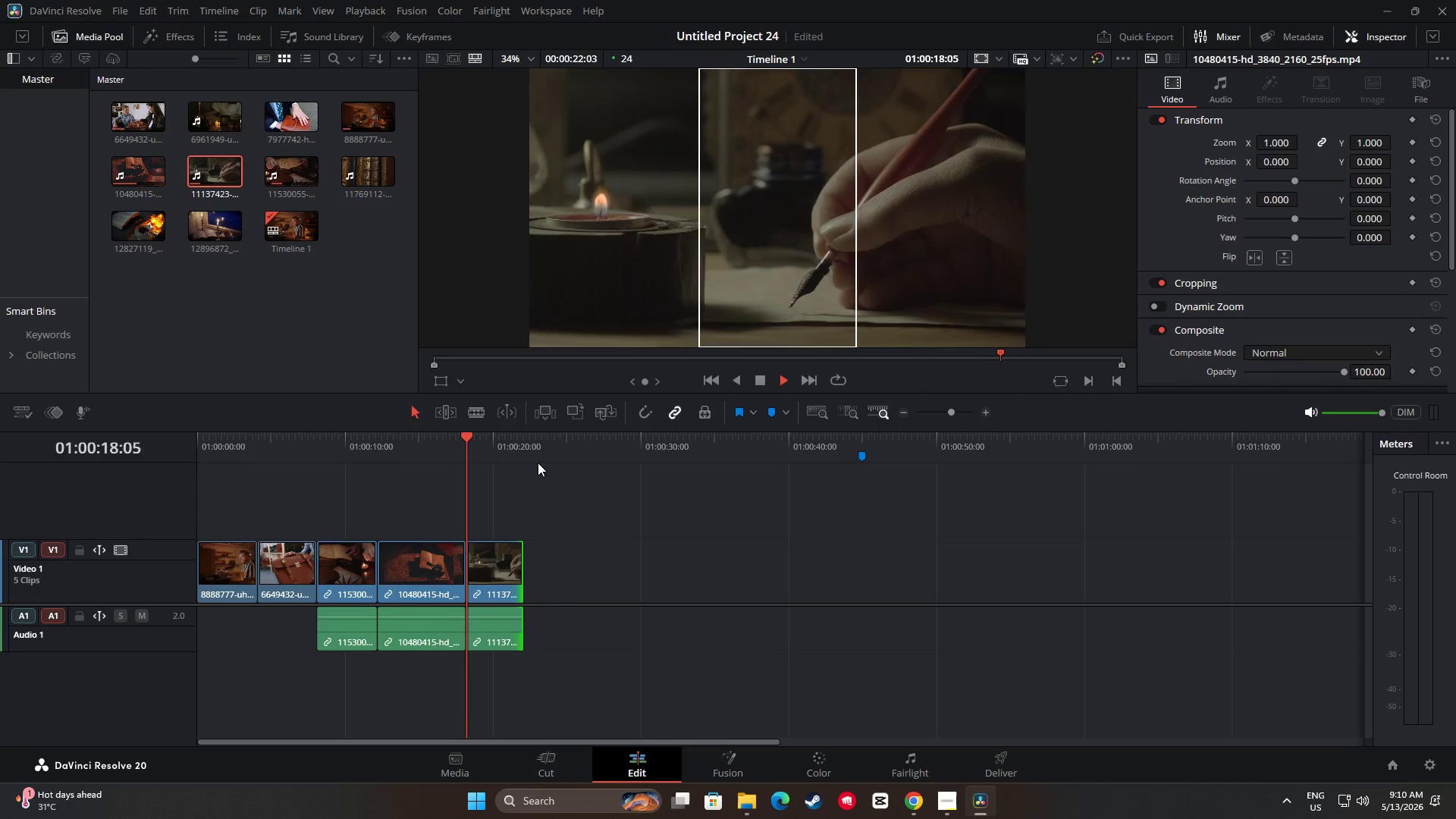 
left_click_drag(start_coordinate=[474, 569], to_coordinate=[496, 571])
 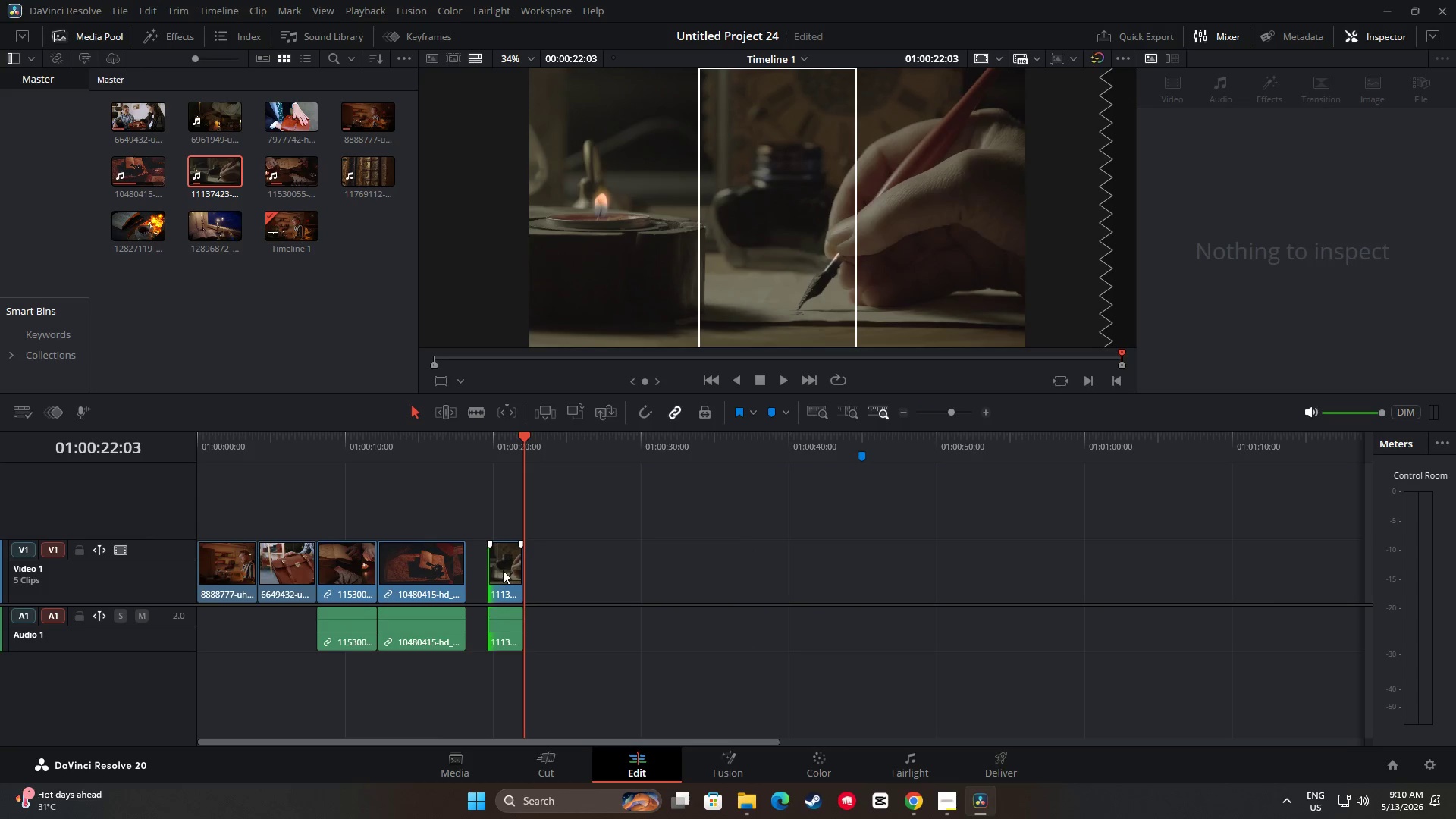 
left_click_drag(start_coordinate=[503, 570], to_coordinate=[481, 572])
 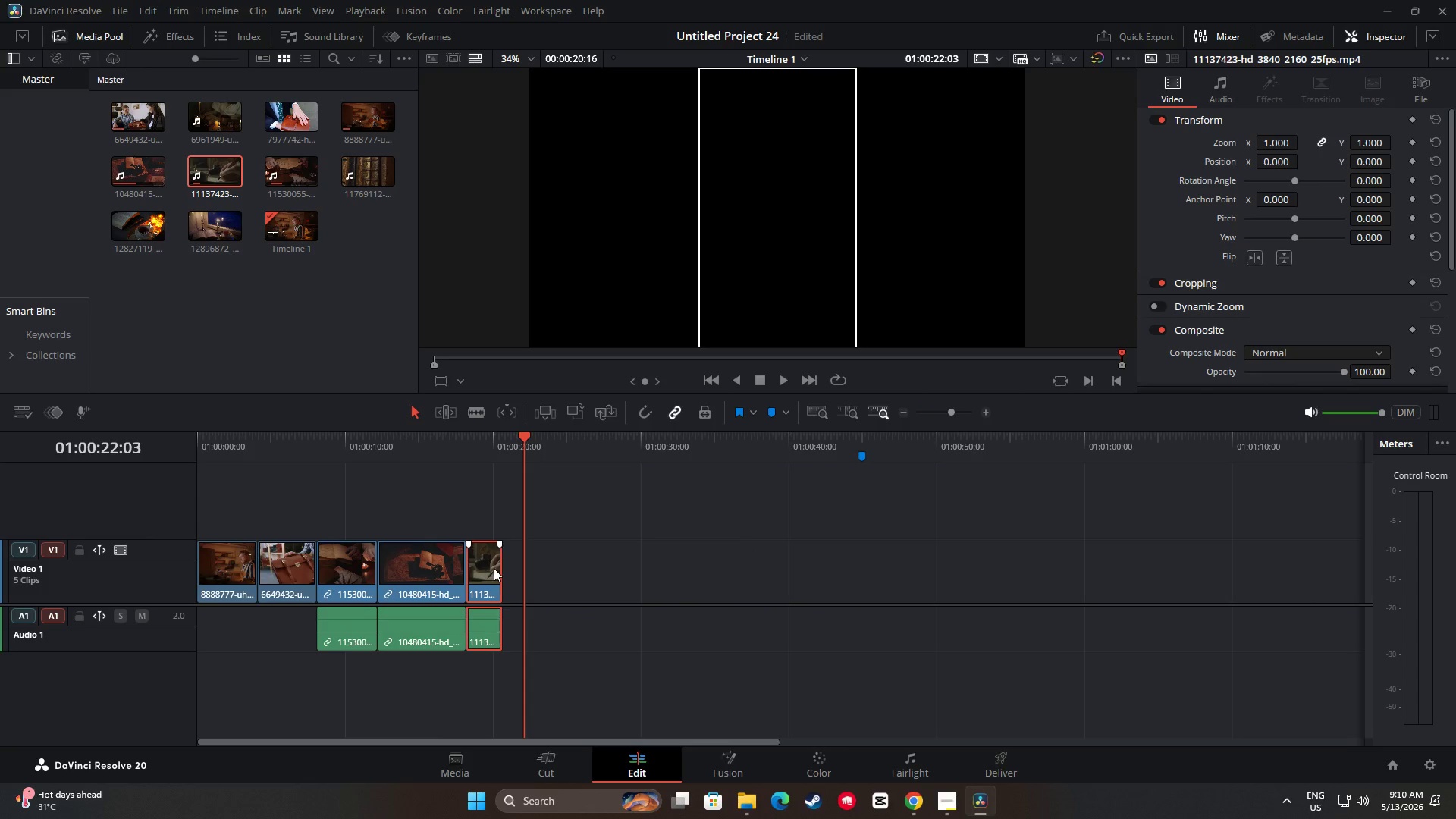 
left_click([495, 568])
 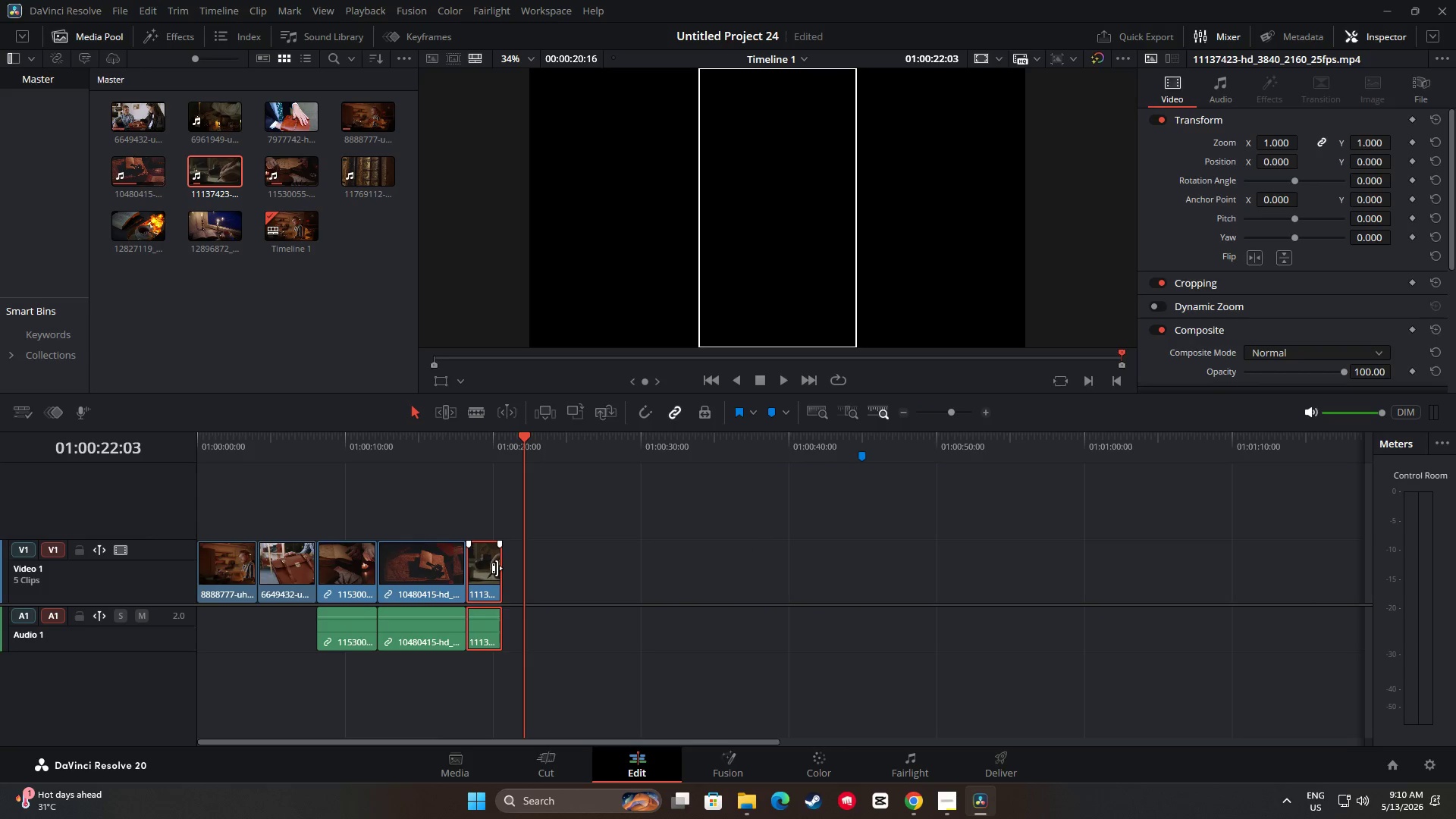 
left_click_drag(start_coordinate=[497, 568], to_coordinate=[519, 573])
 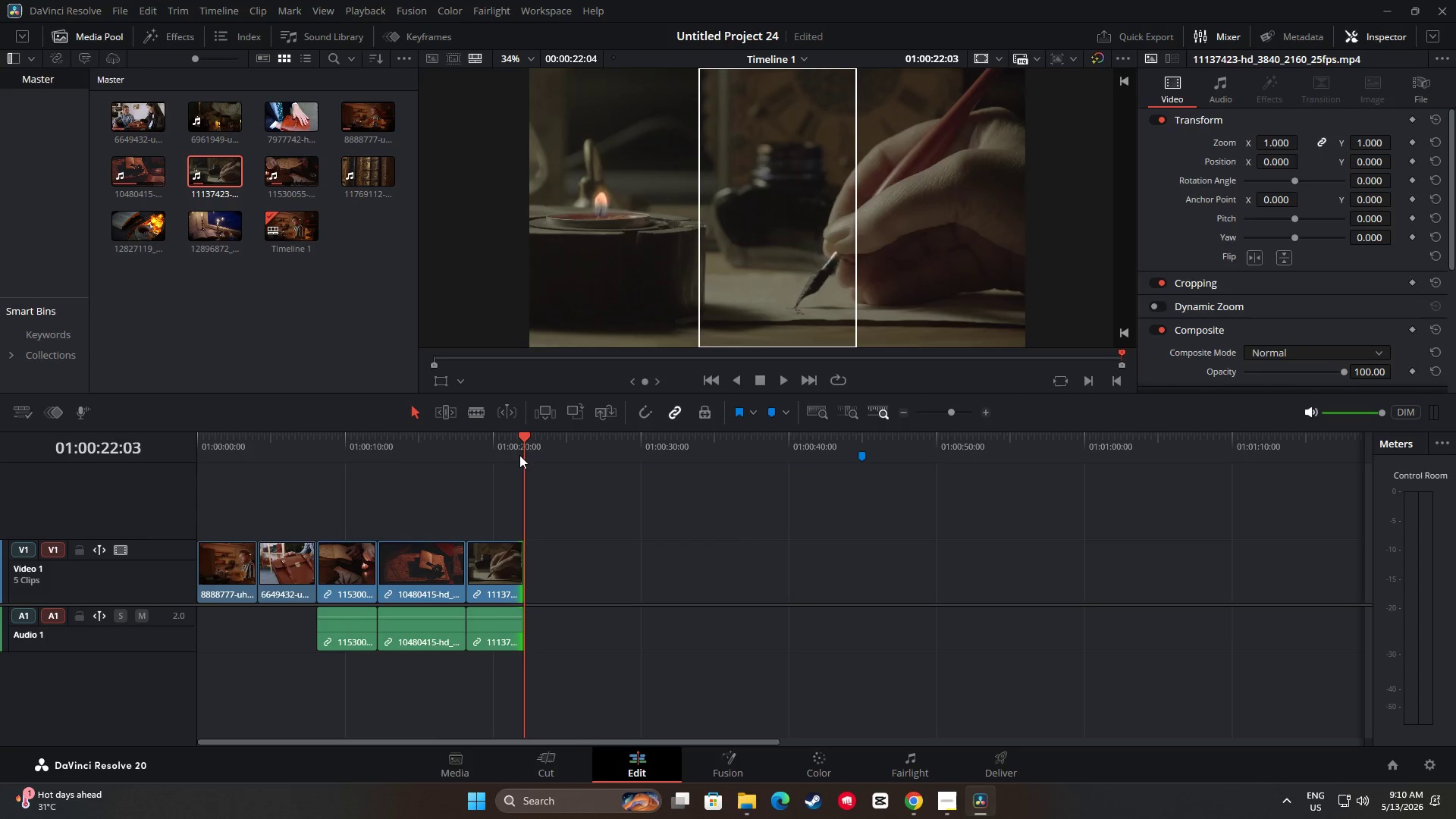 
left_click_drag(start_coordinate=[522, 447], to_coordinate=[453, 456])
 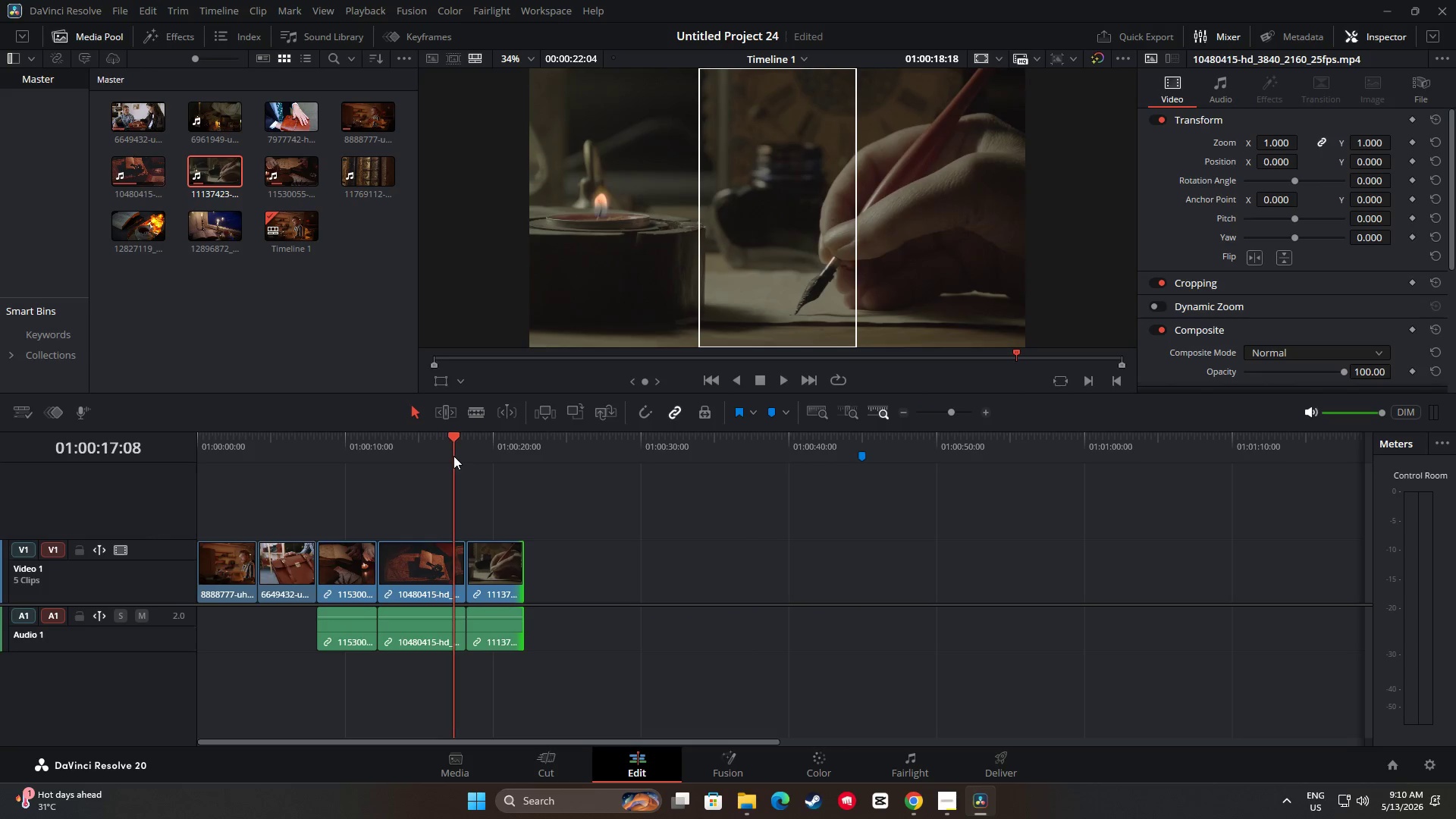 
key(Space)
 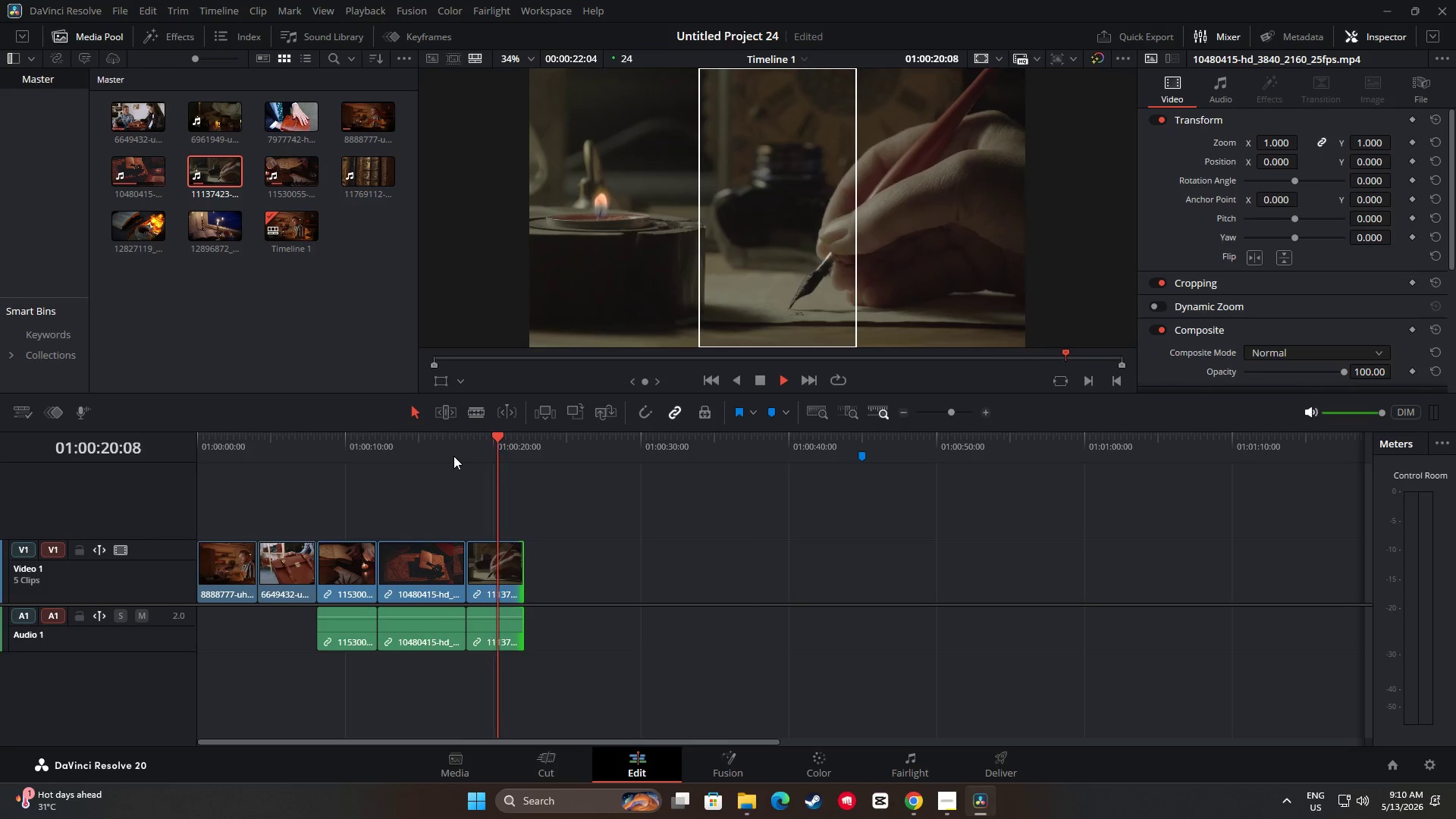 
key(Space)
 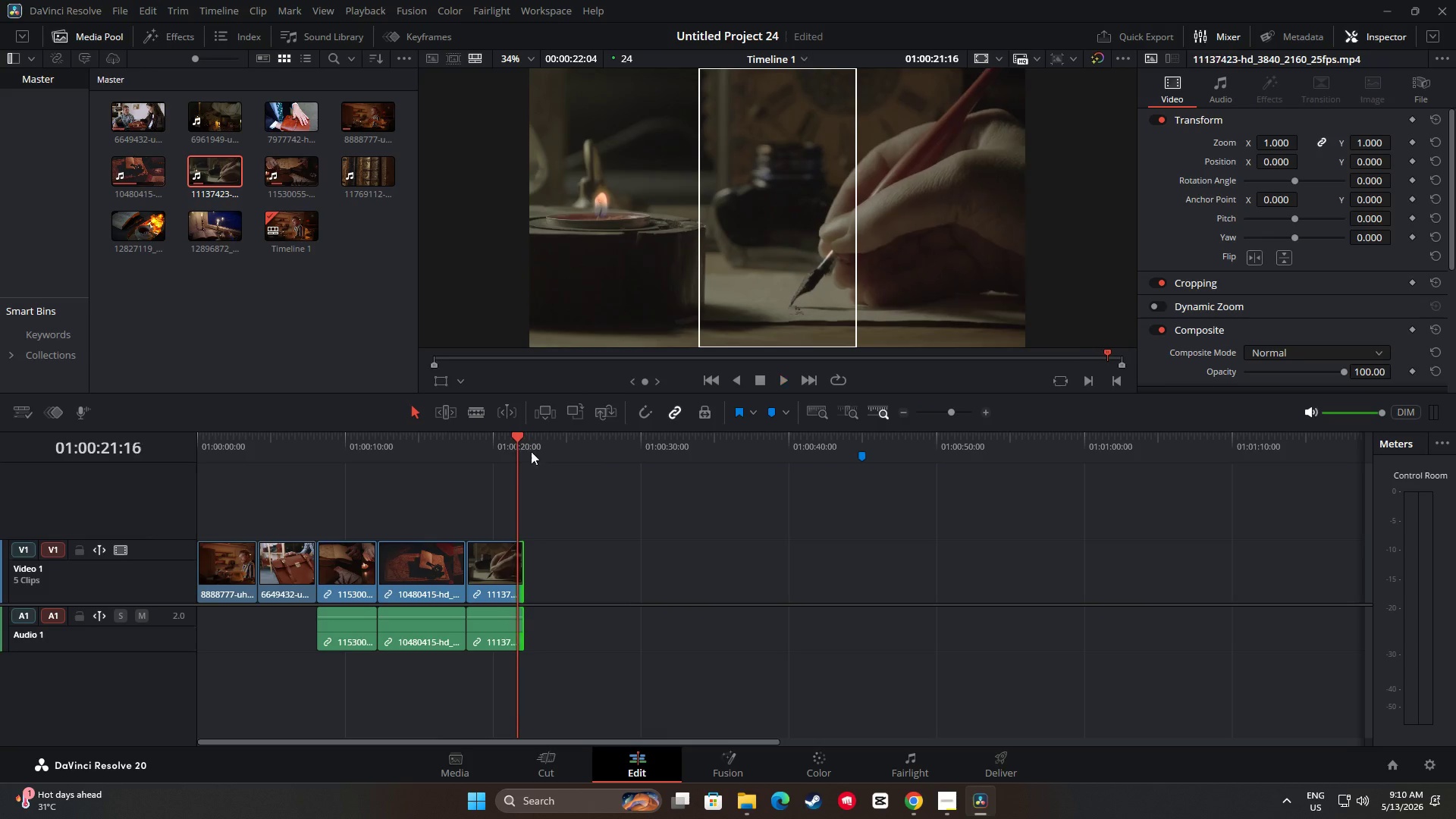 
left_click_drag(start_coordinate=[522, 442], to_coordinate=[455, 450])
 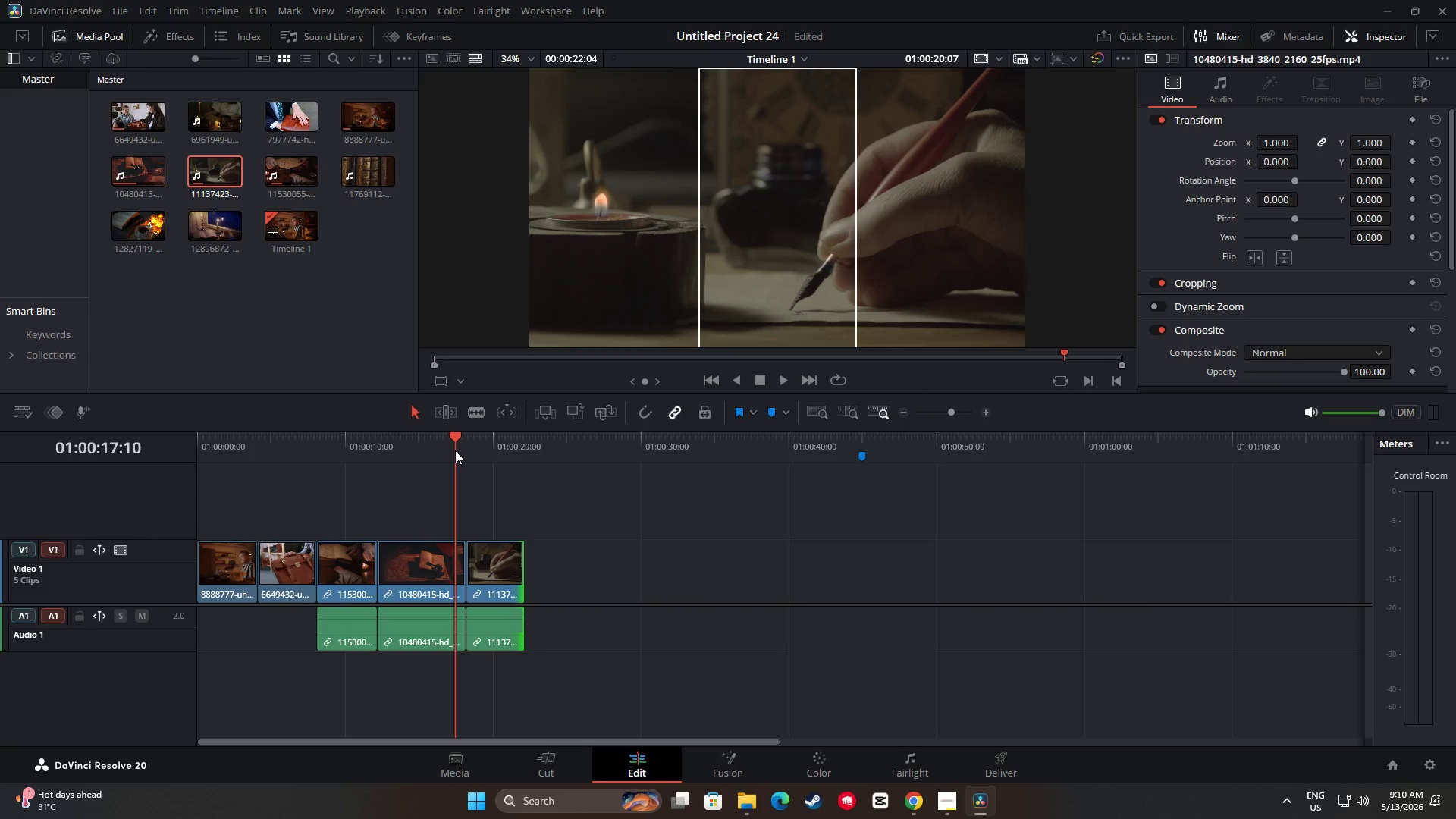 
key(Space)
 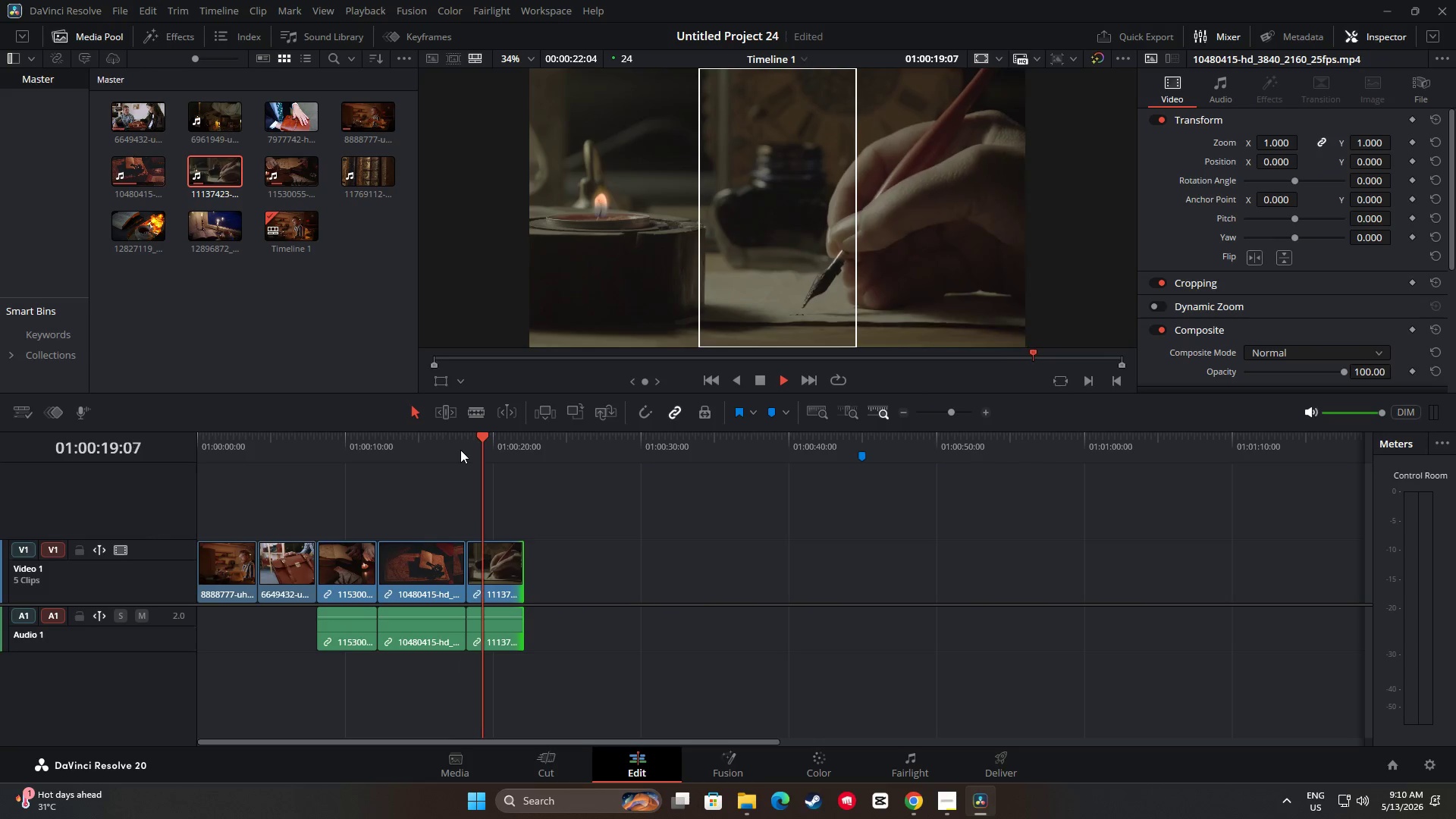 
left_click_drag(start_coordinate=[499, 439], to_coordinate=[135, 471])
 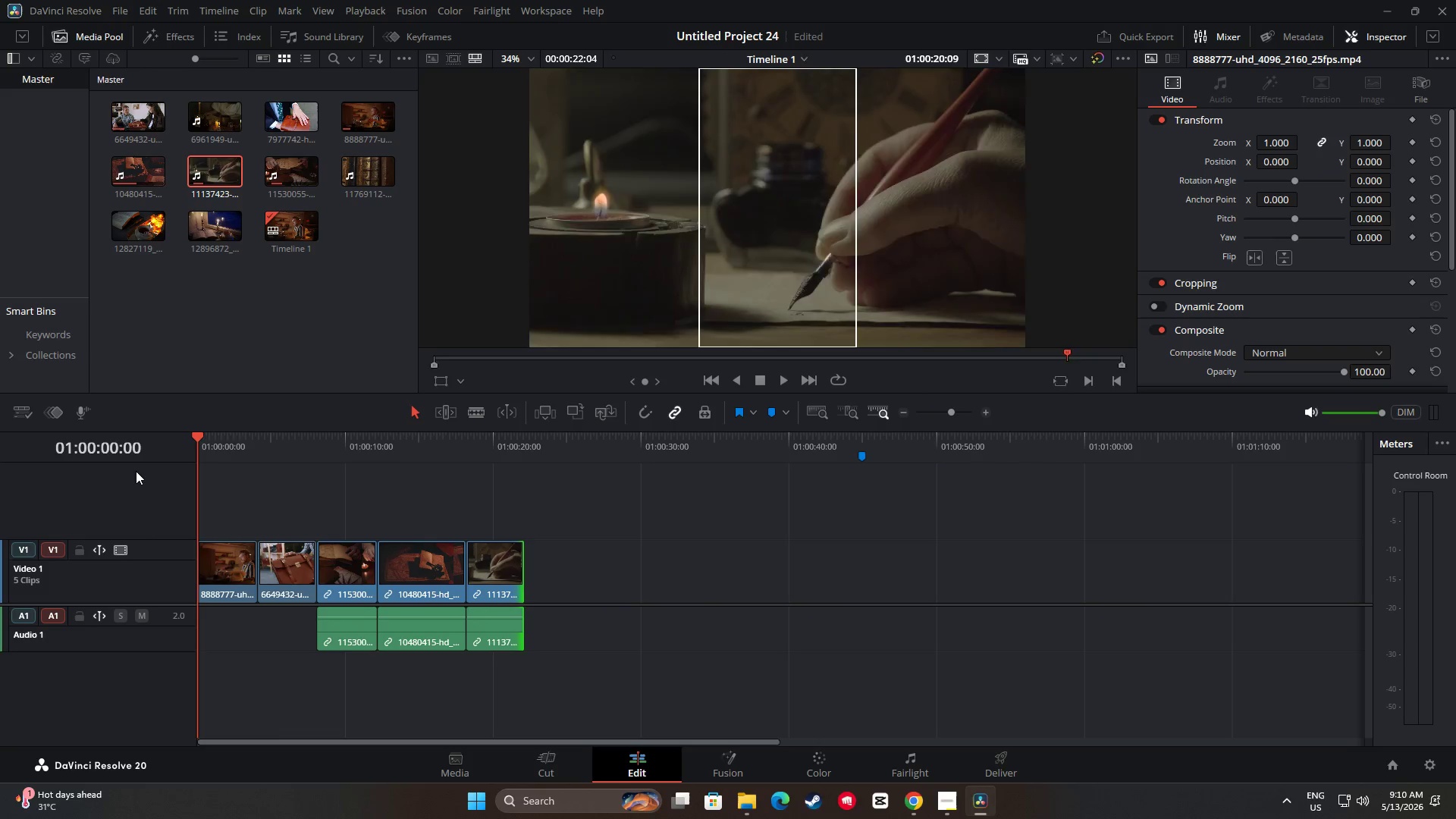 
key(Space)
 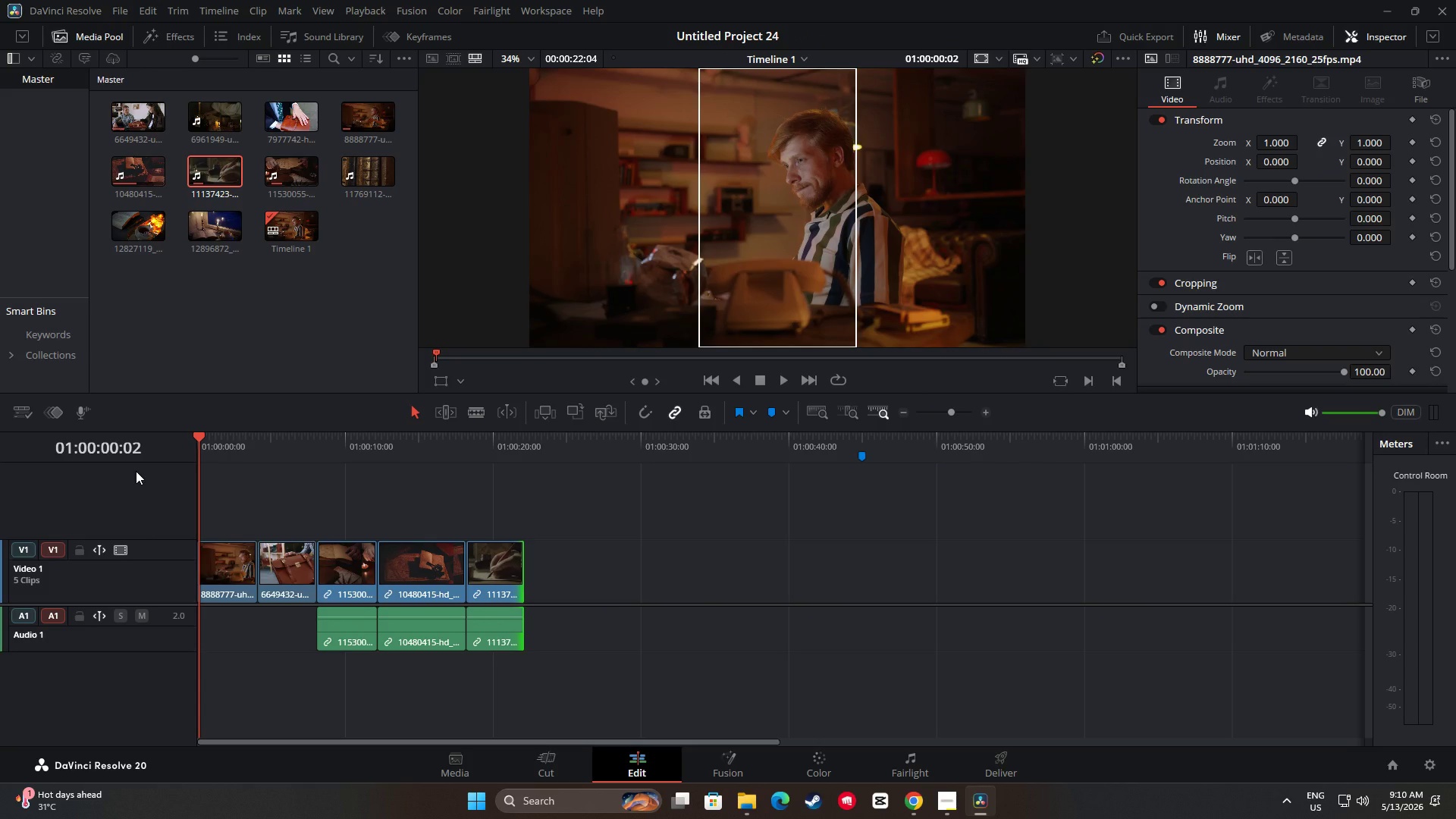 
wait(13.7)
 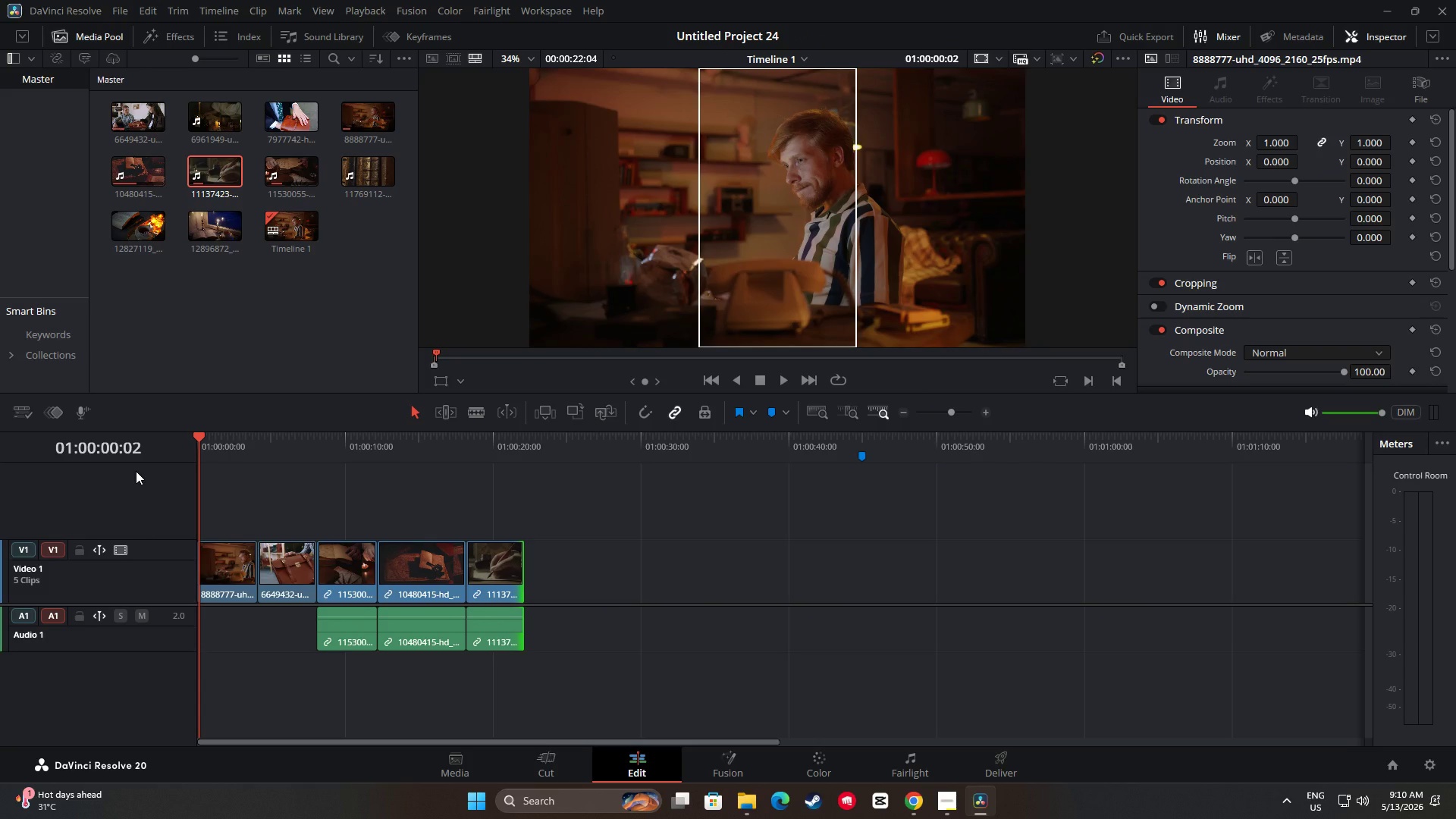 
key(Space)
 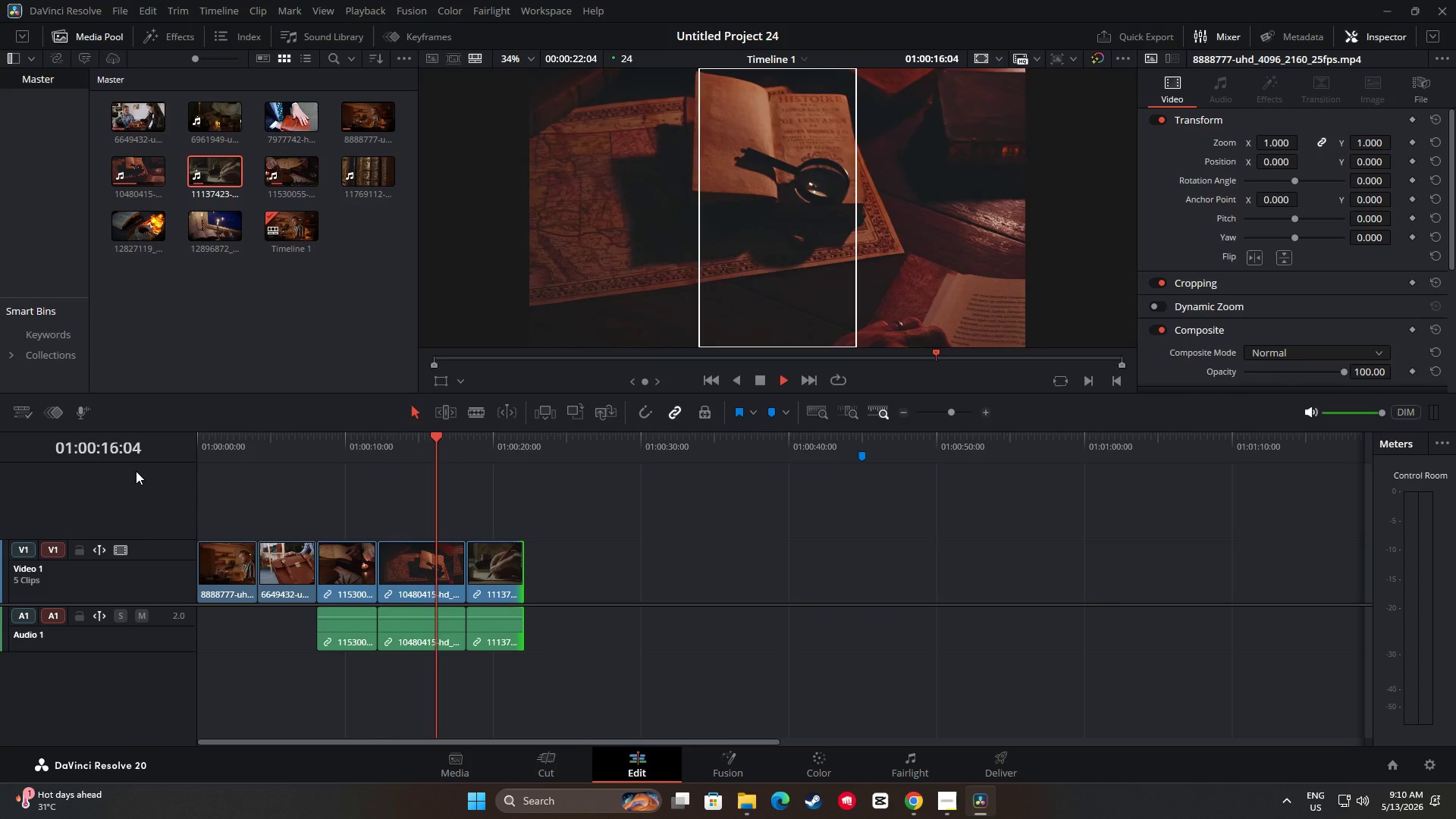 
wait(21.23)
 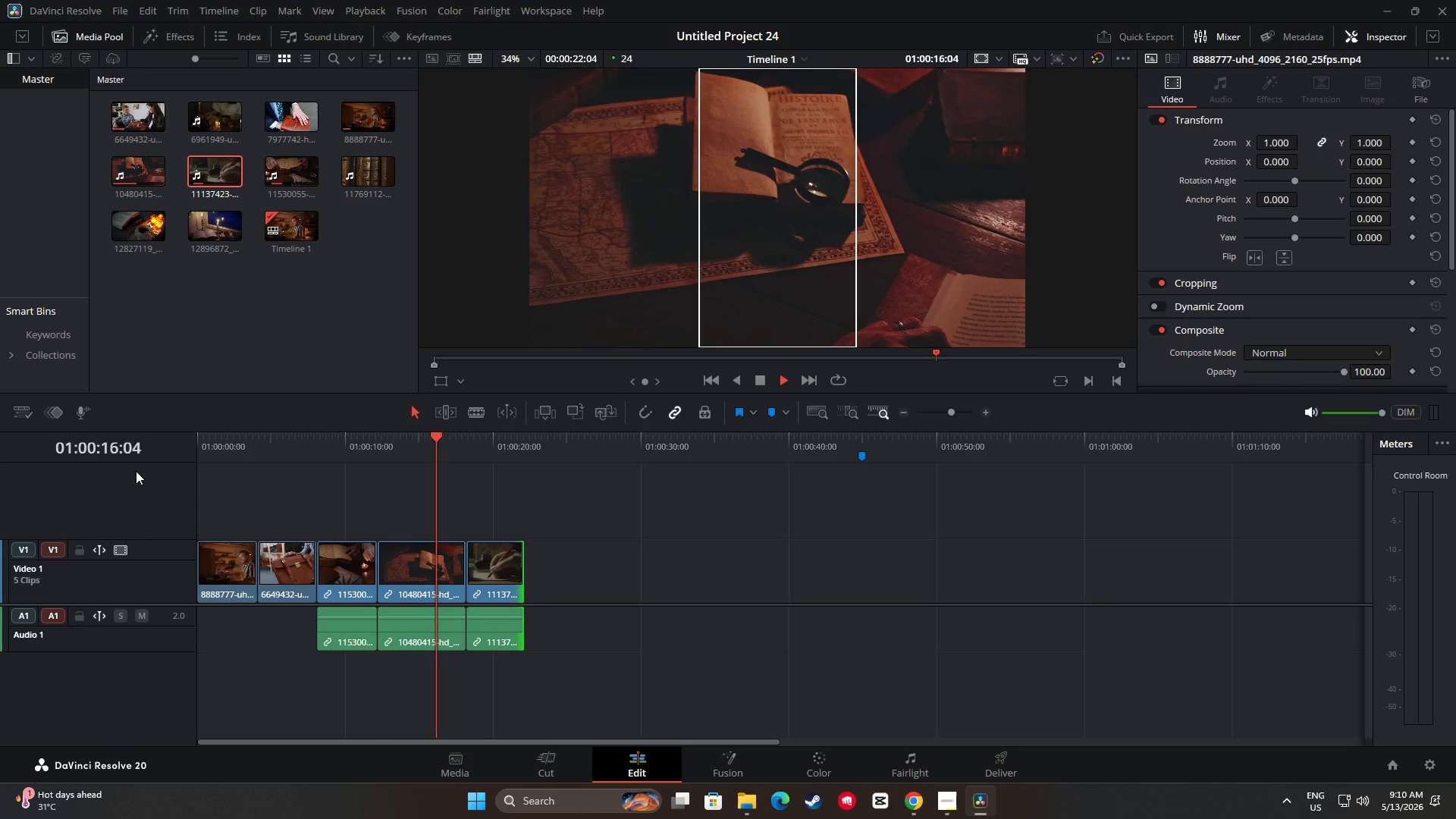 
key(Space)
 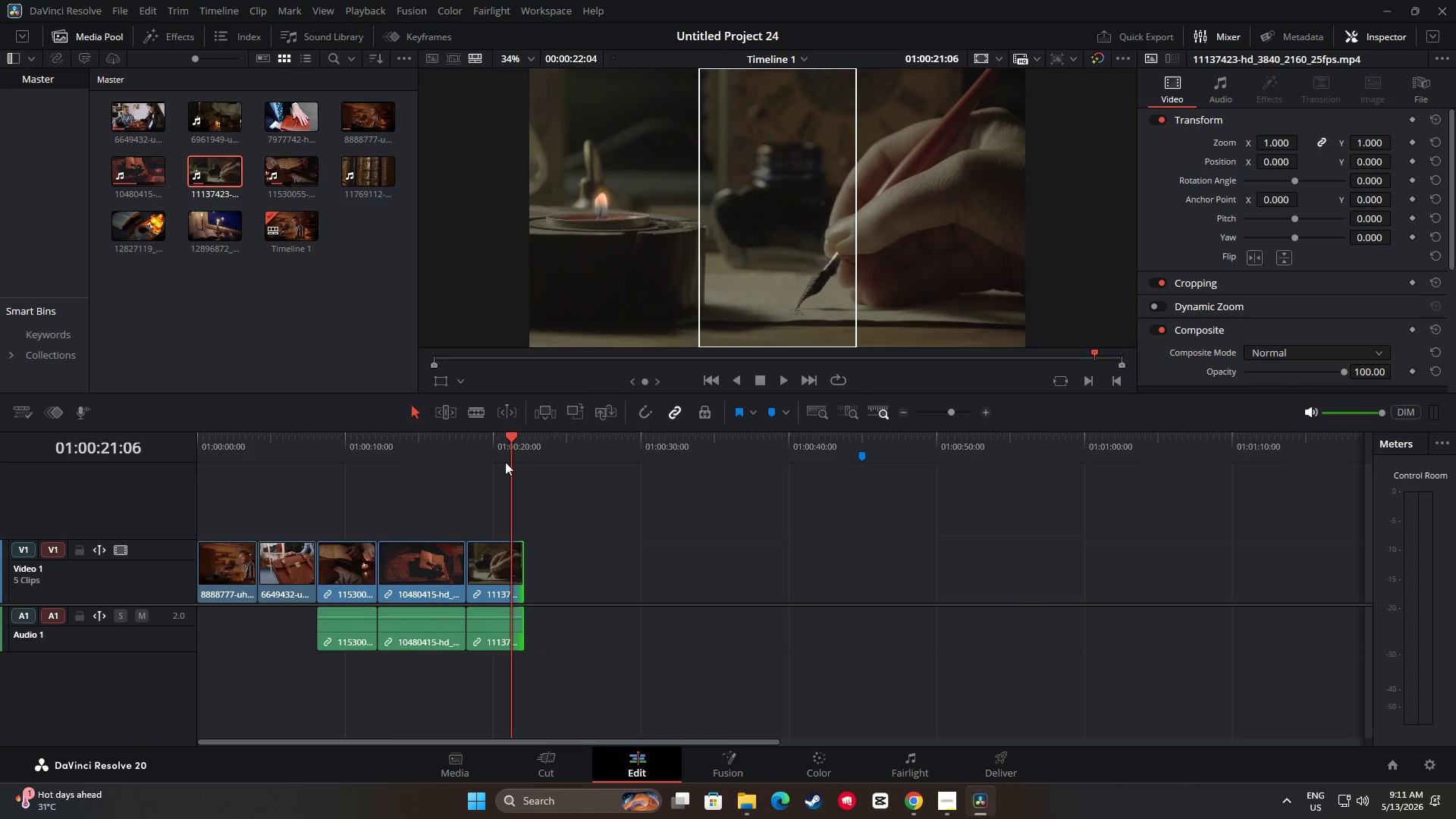 
left_click_drag(start_coordinate=[512, 435], to_coordinate=[453, 447])
 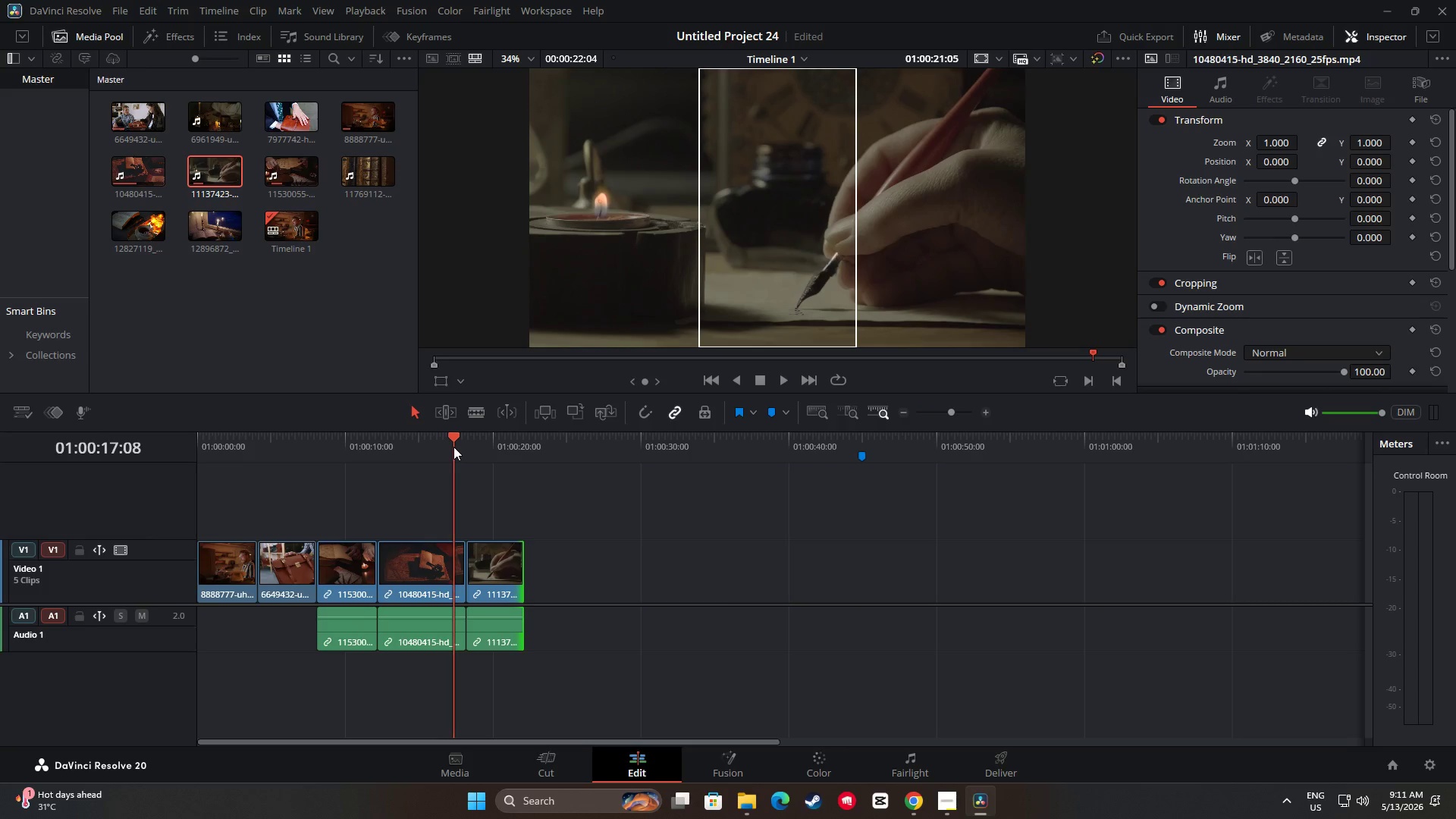 
key(Space)
 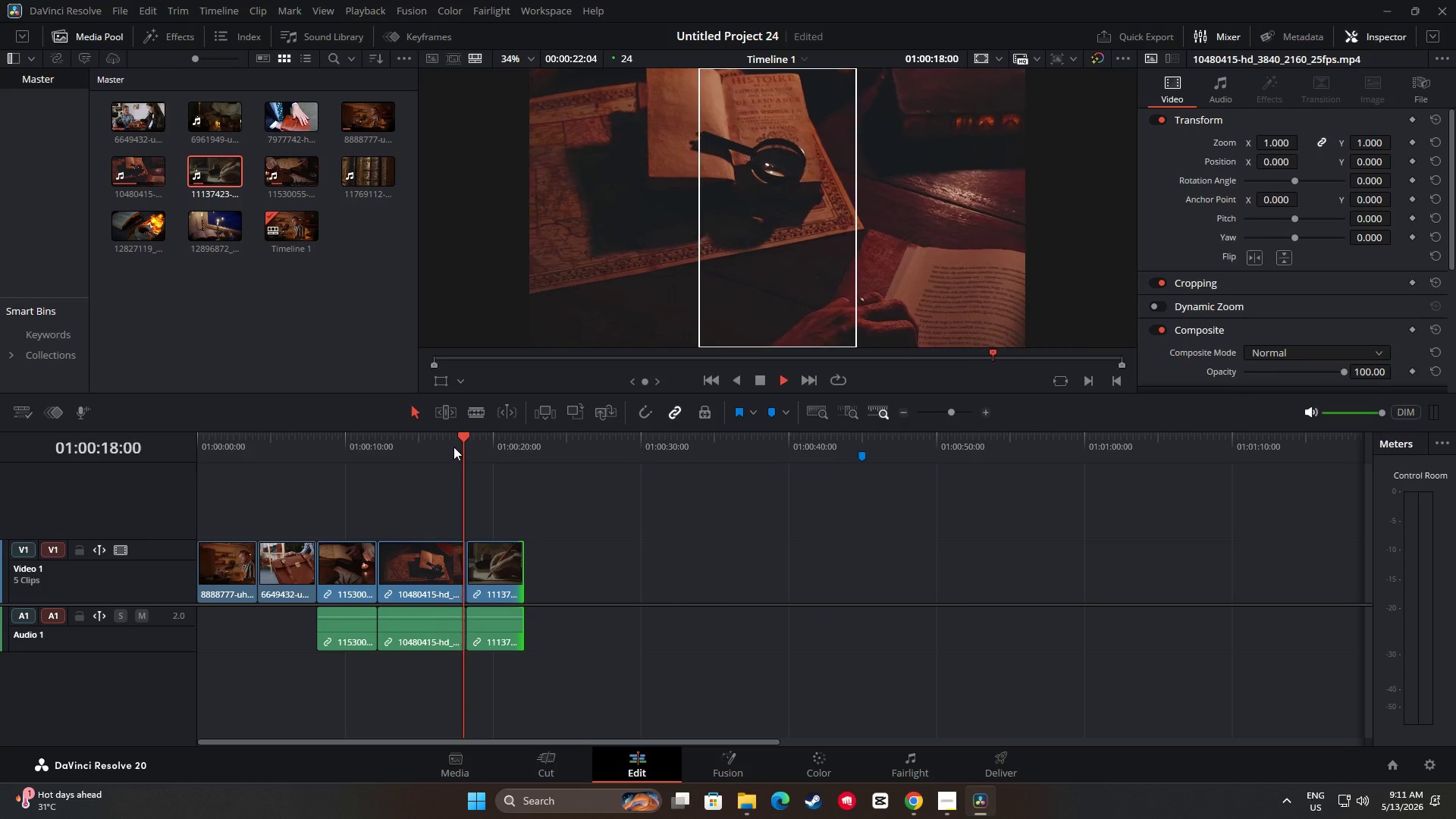 
key(Space)
 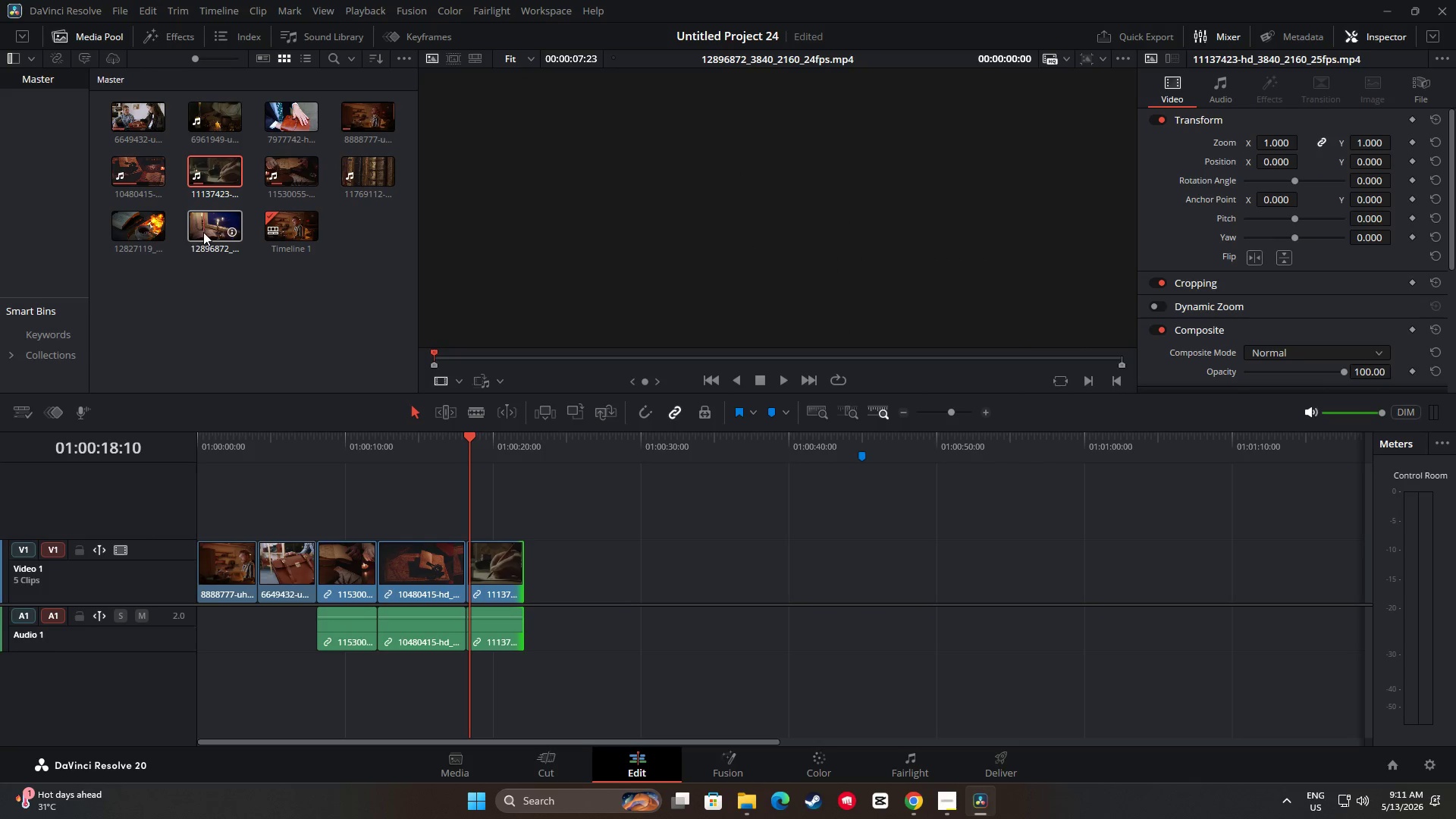 
wait(10.88)
 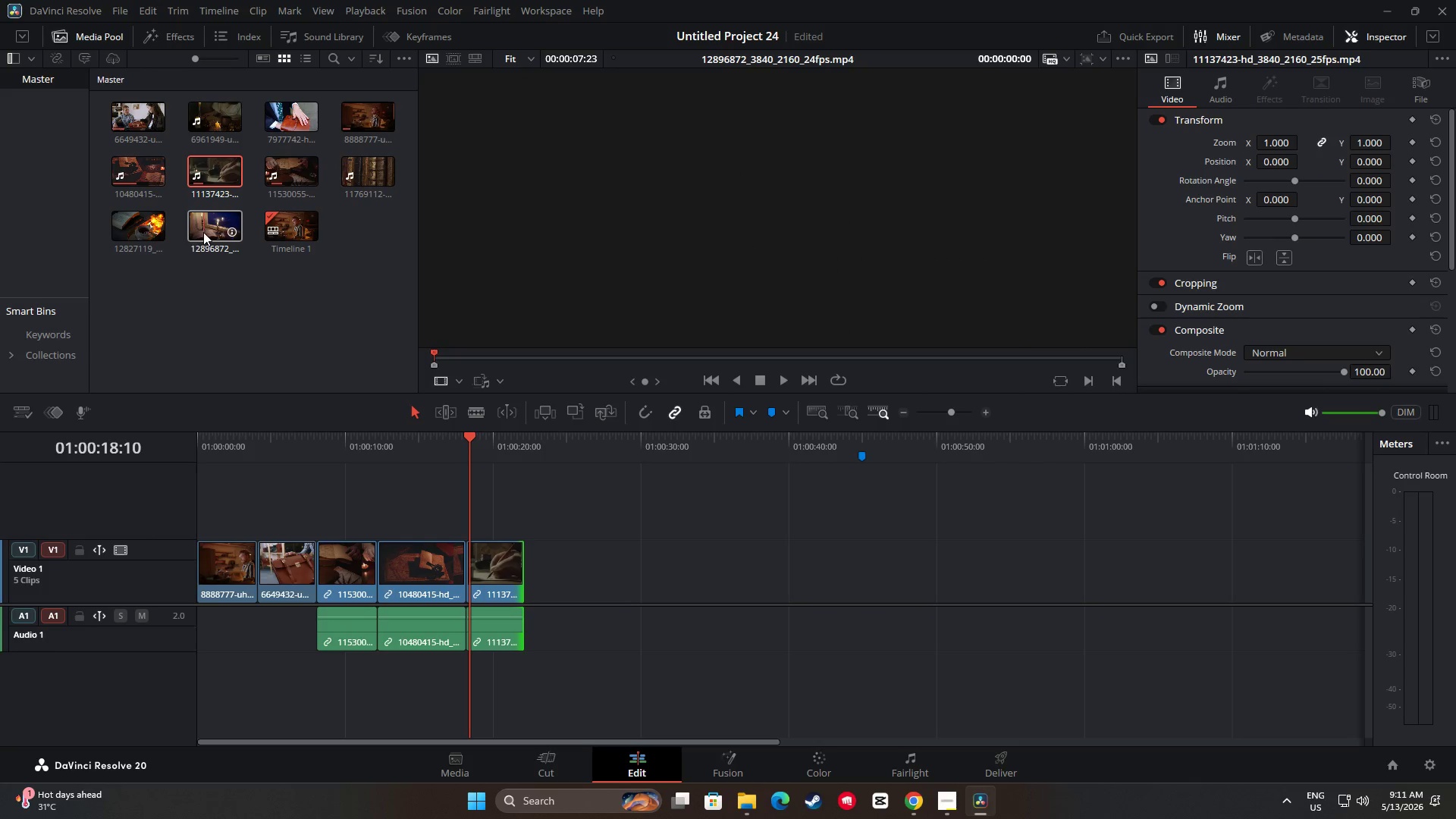 
left_click([911, 808])
 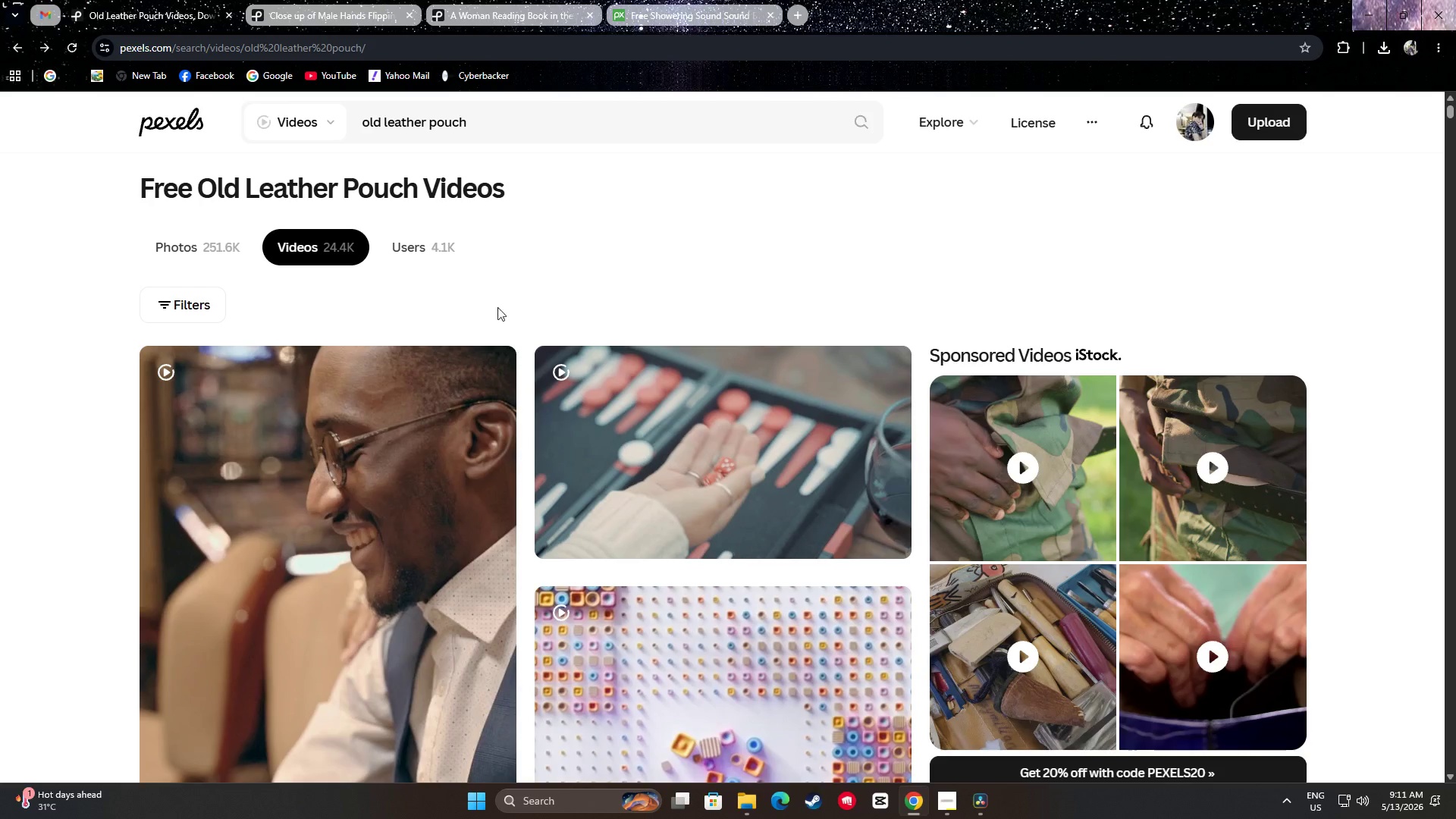 
left_click([313, 0])
 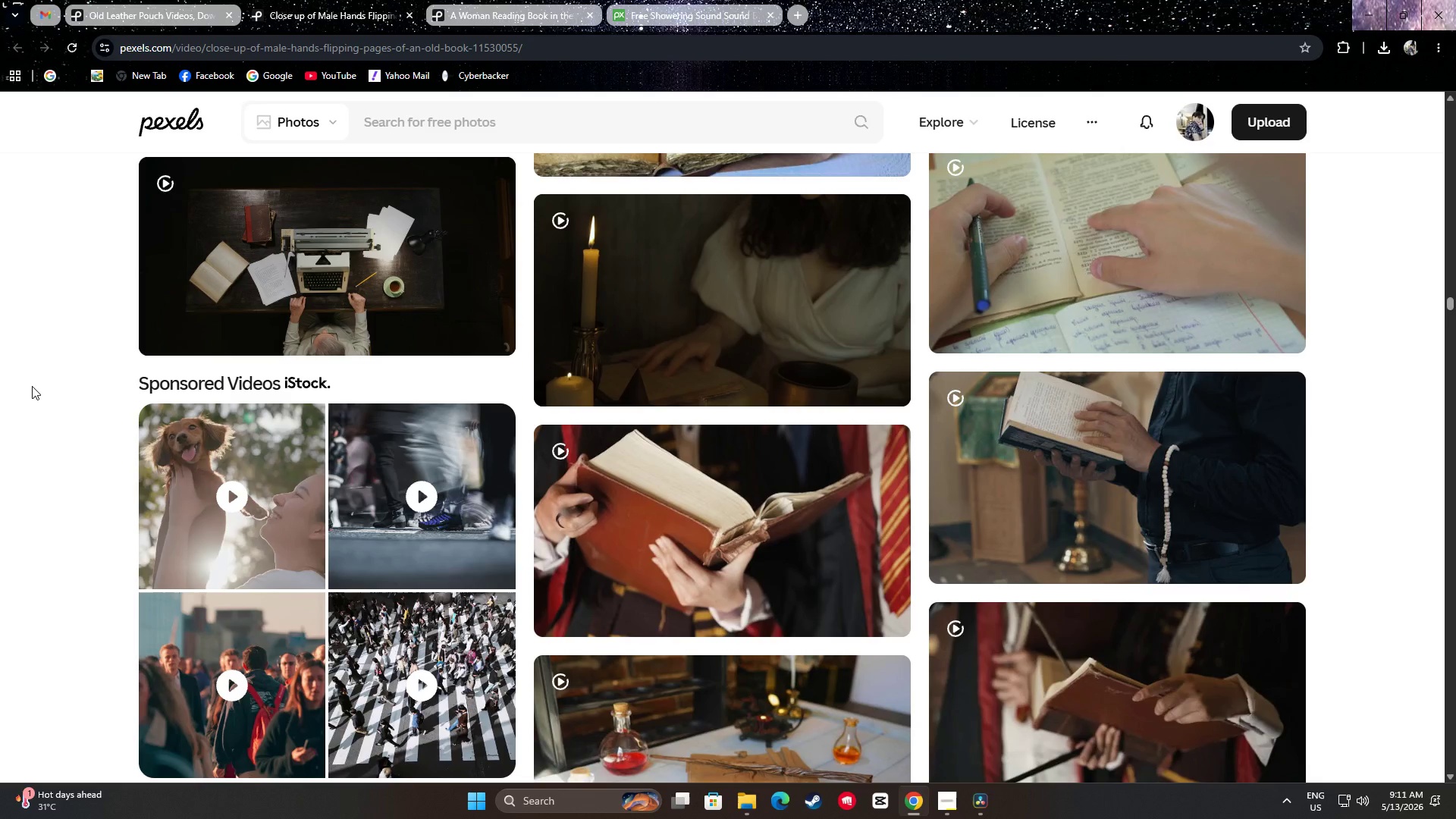 
scroll: coordinate [1394, 399], scroll_direction: up, amount: 39.0
 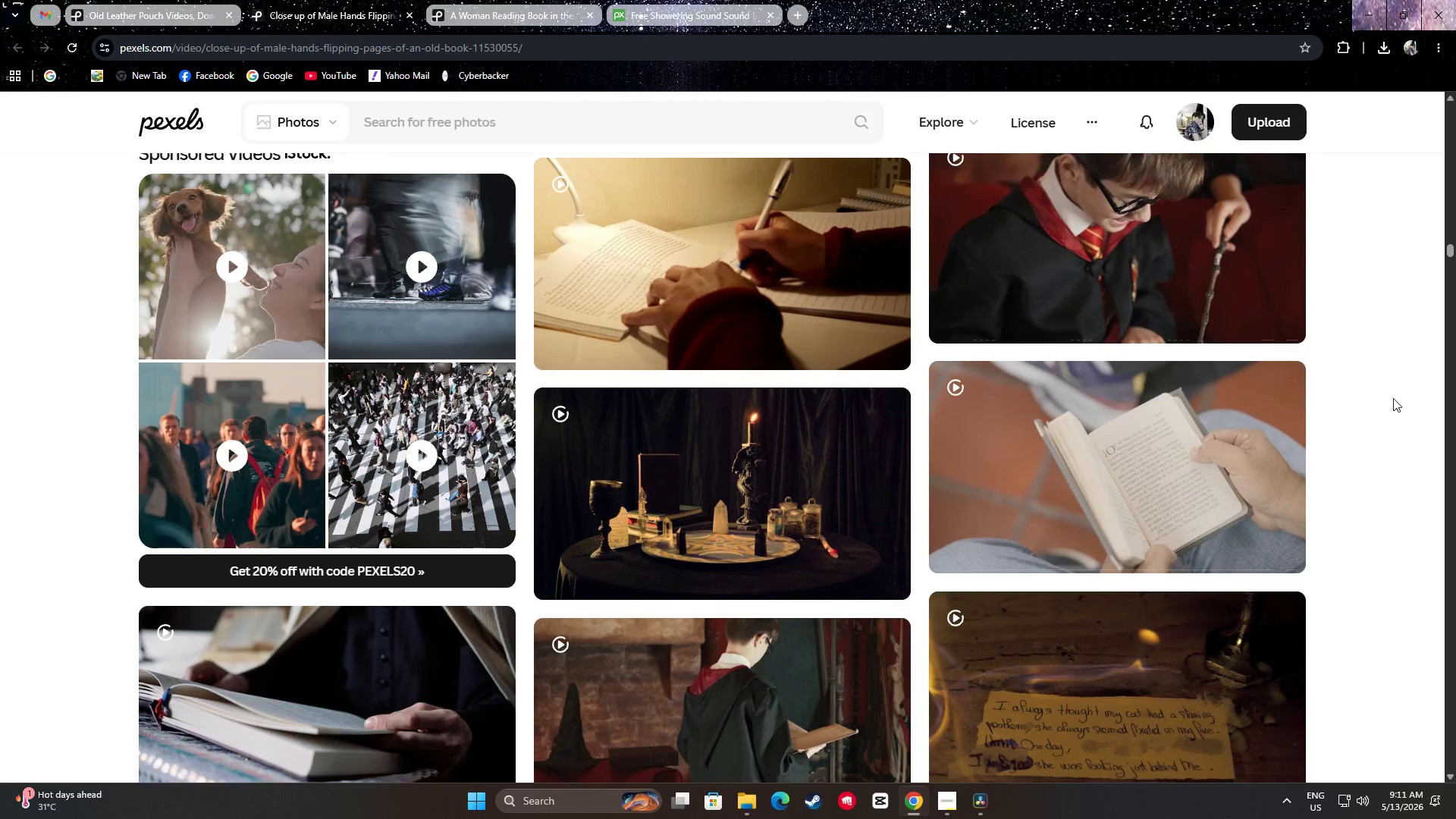 
scroll: coordinate [1396, 400], scroll_direction: up, amount: 7.0
 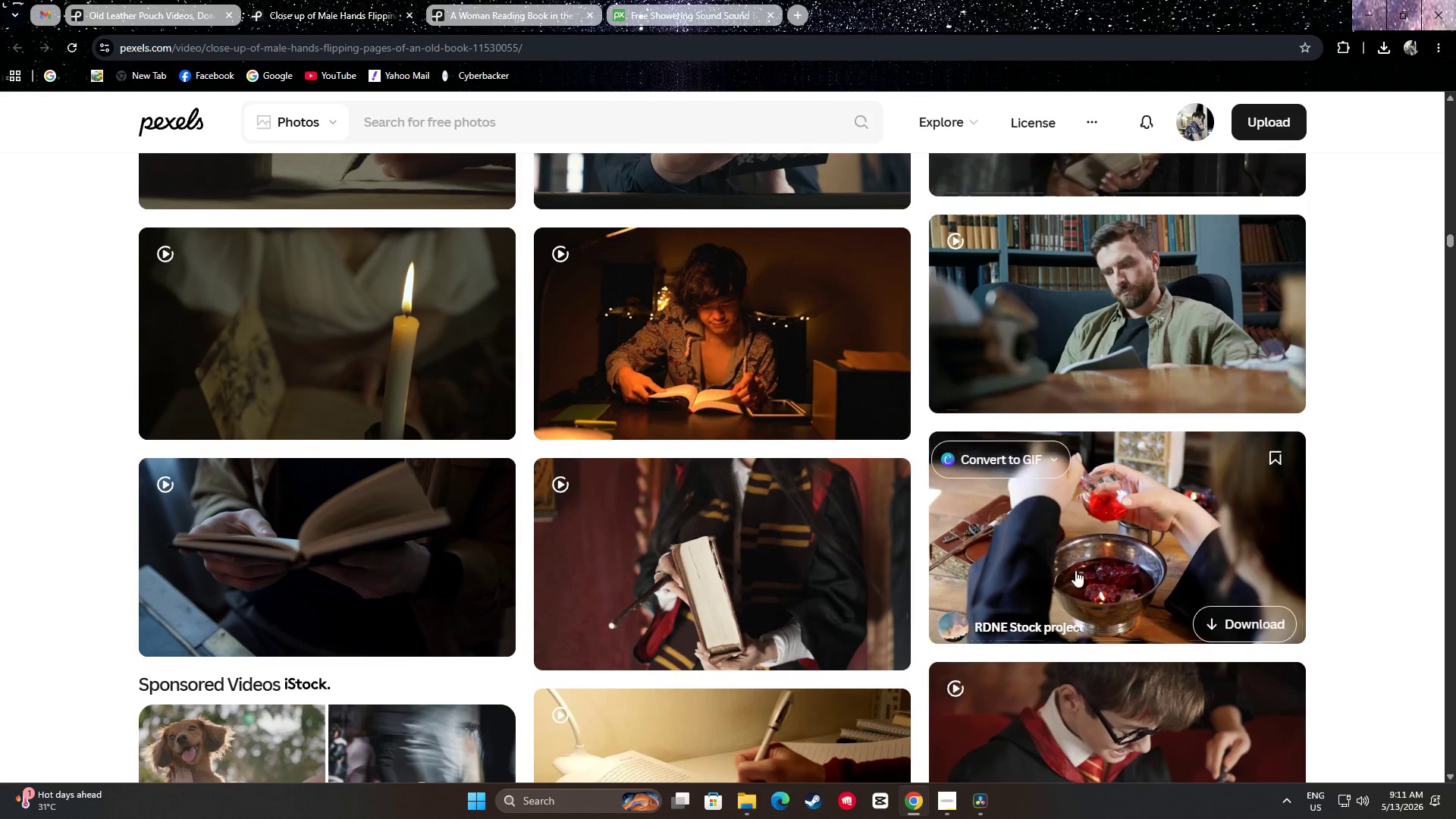 
mouse_move([388, 543])
 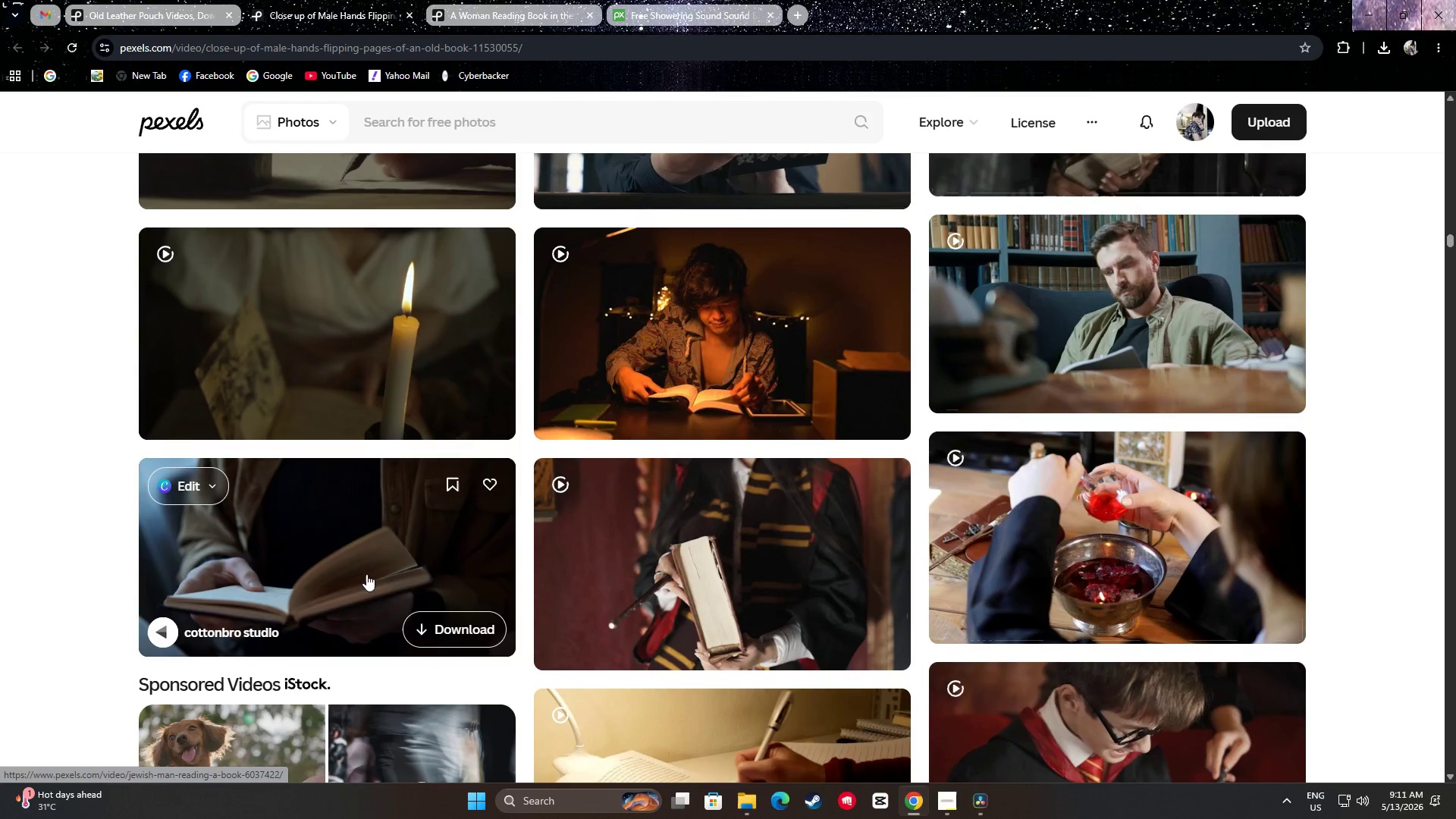 
mouse_move([393, 378])
 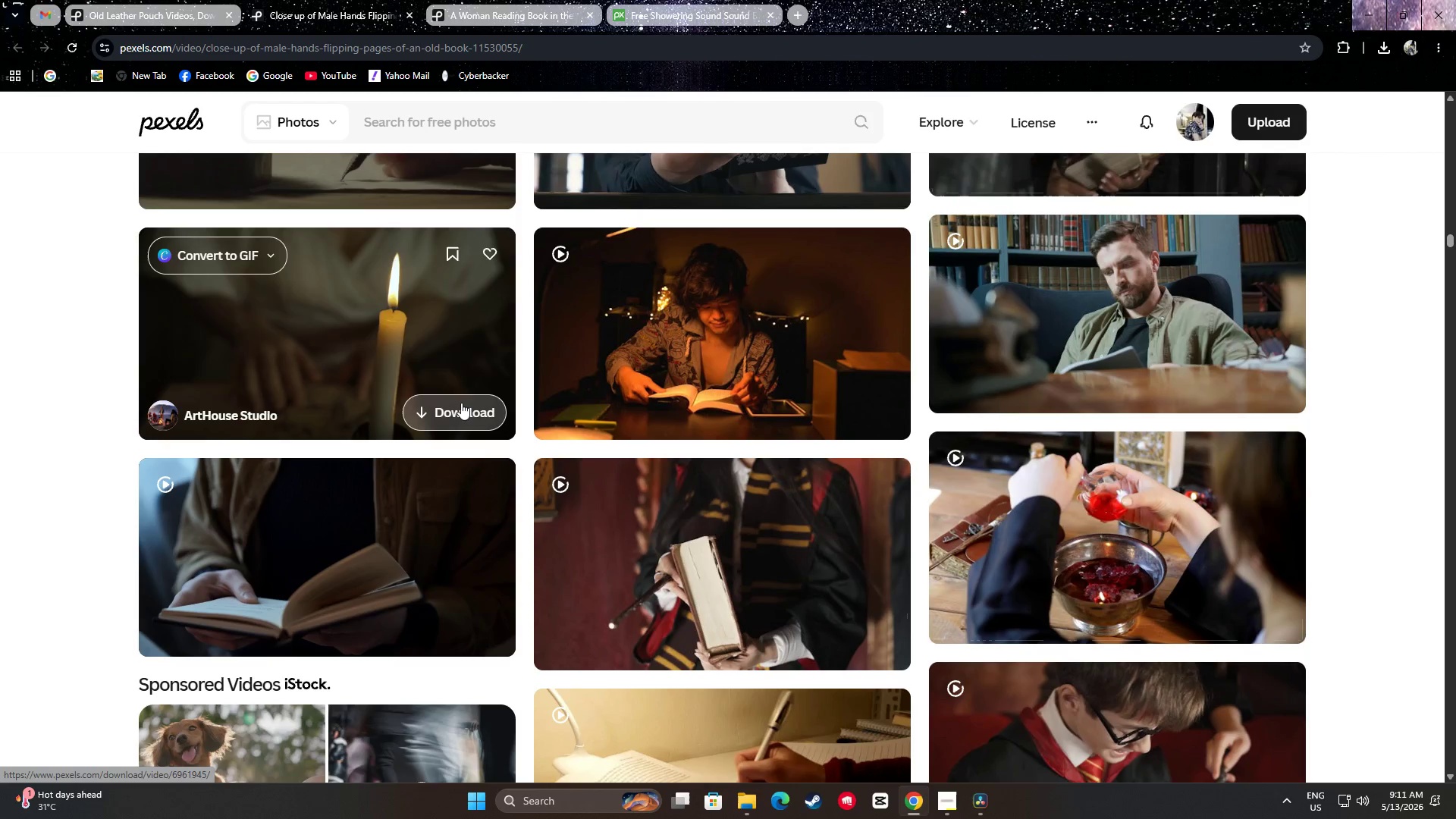 
wait(13.98)
 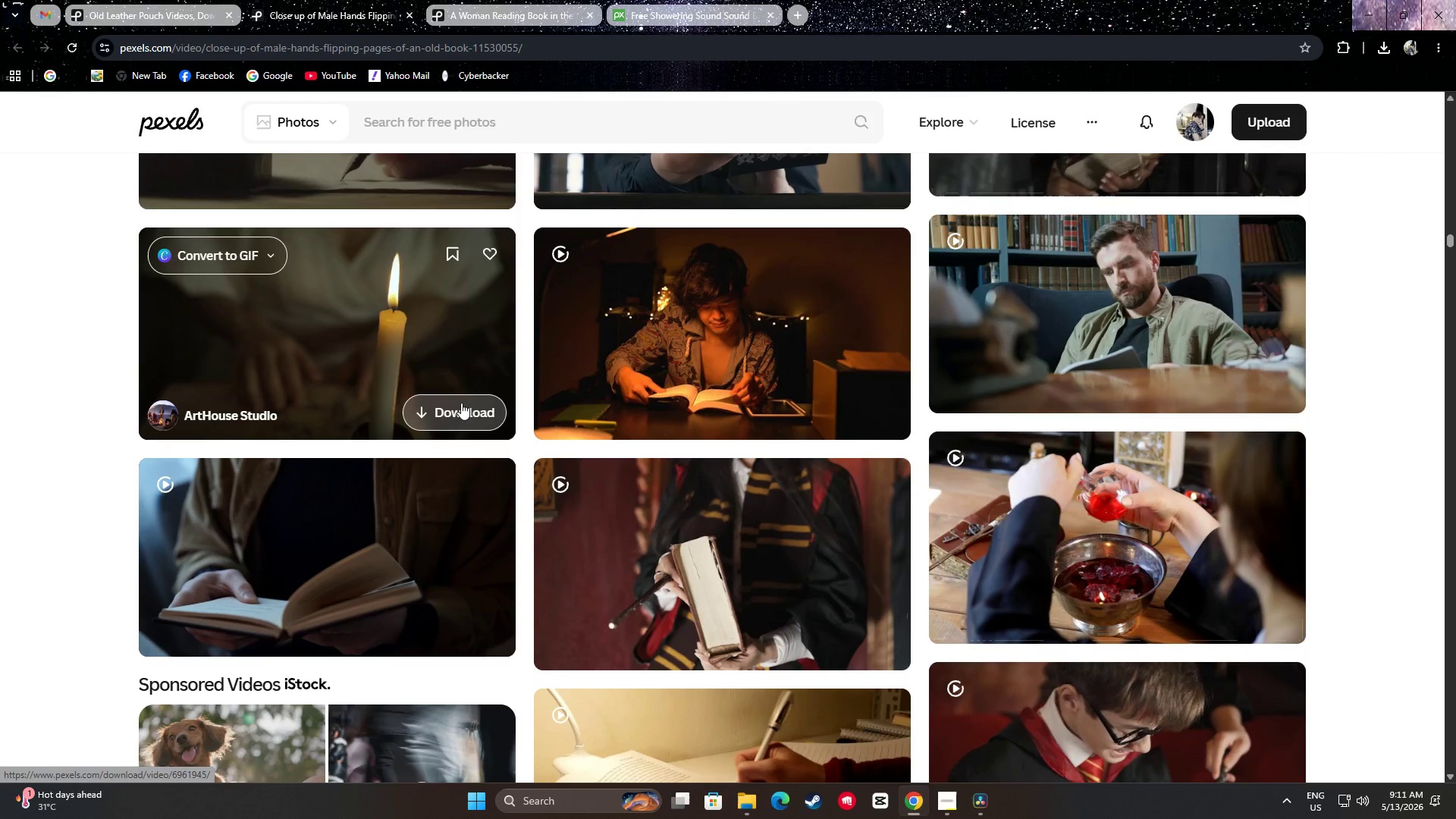 
mouse_move([398, 524])
 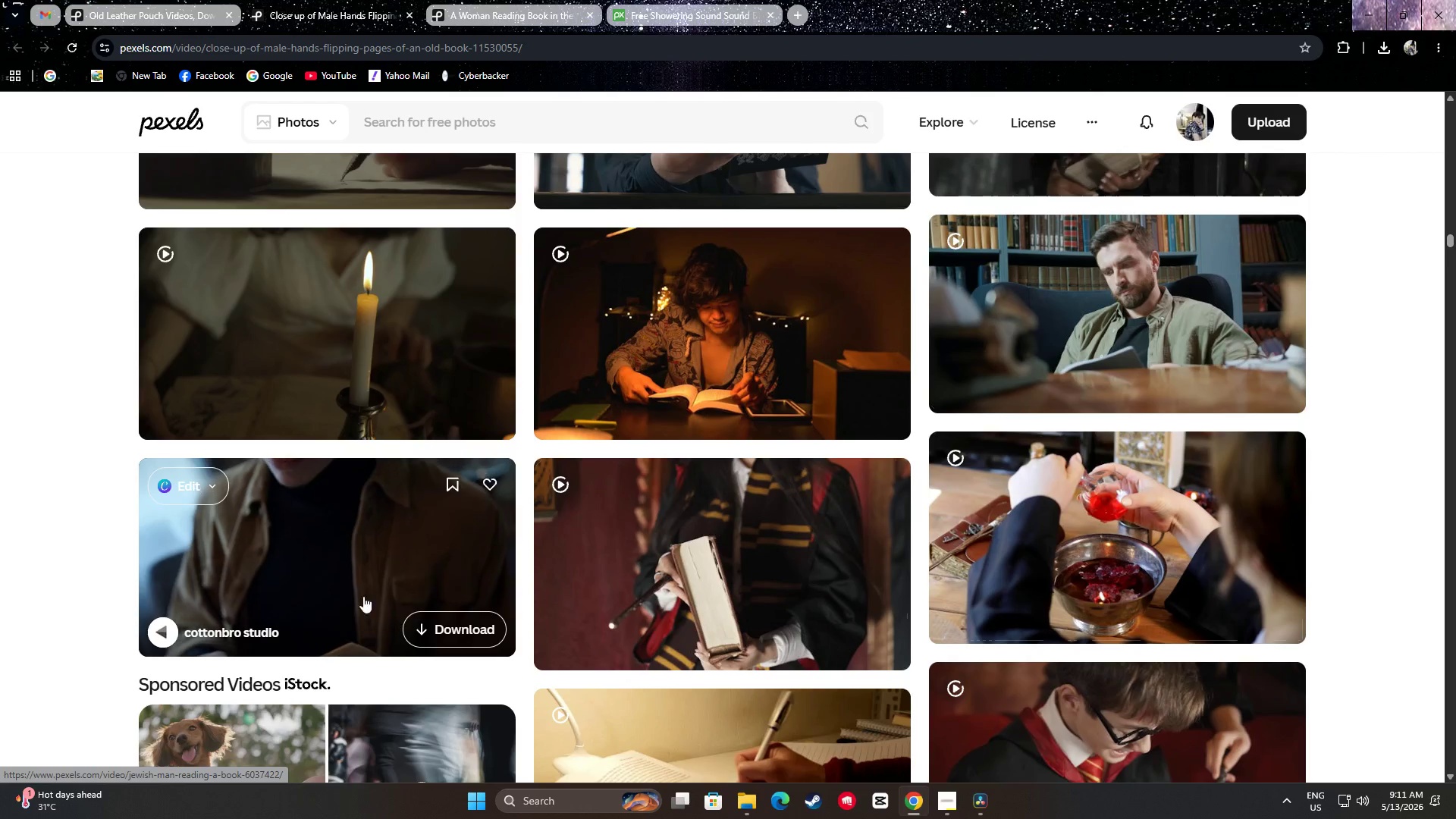 
scroll: coordinate [359, 582], scroll_direction: up, amount: 4.0
 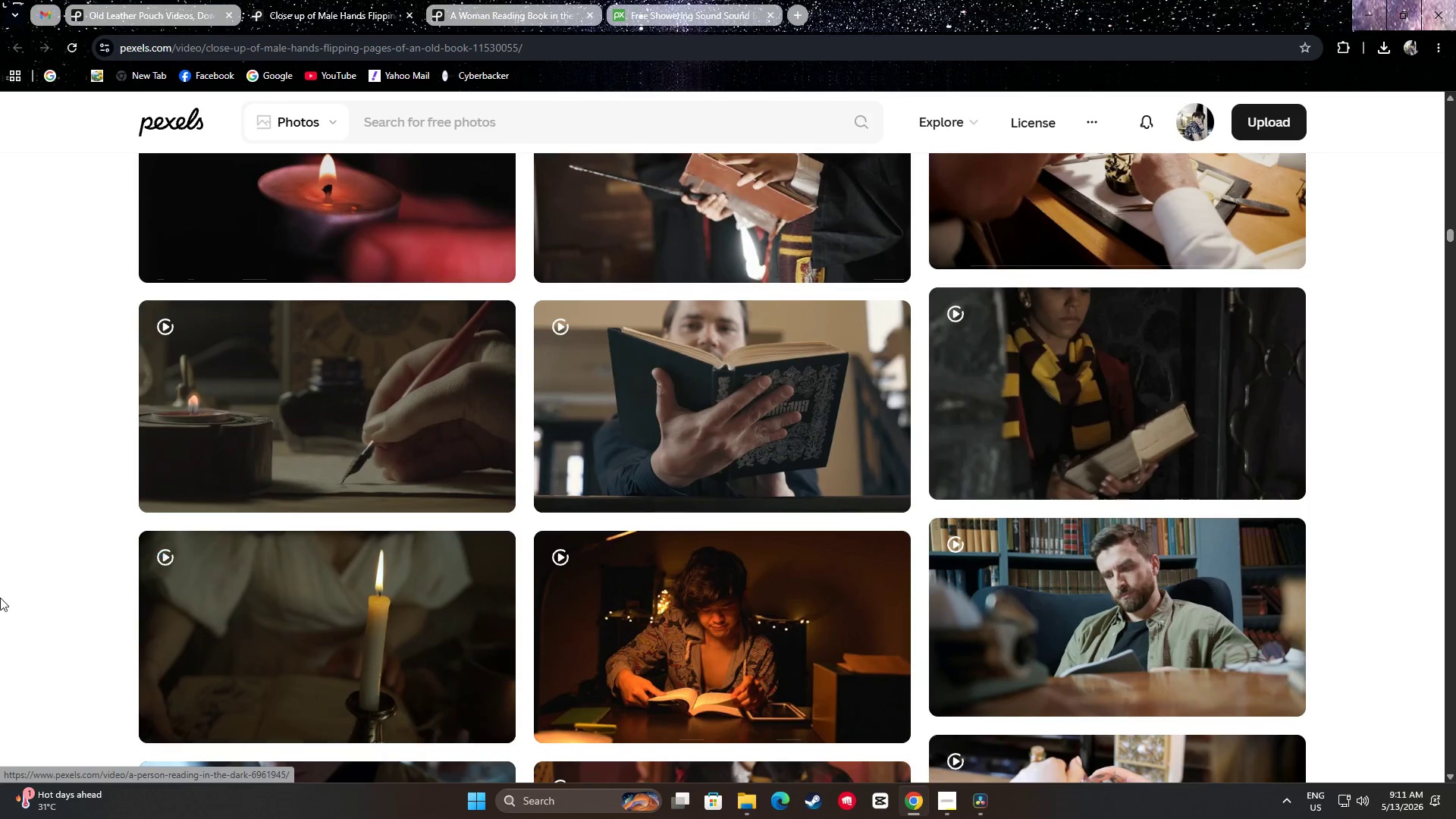 
scroll: coordinate [47, 554], scroll_direction: down, amount: 6.0
 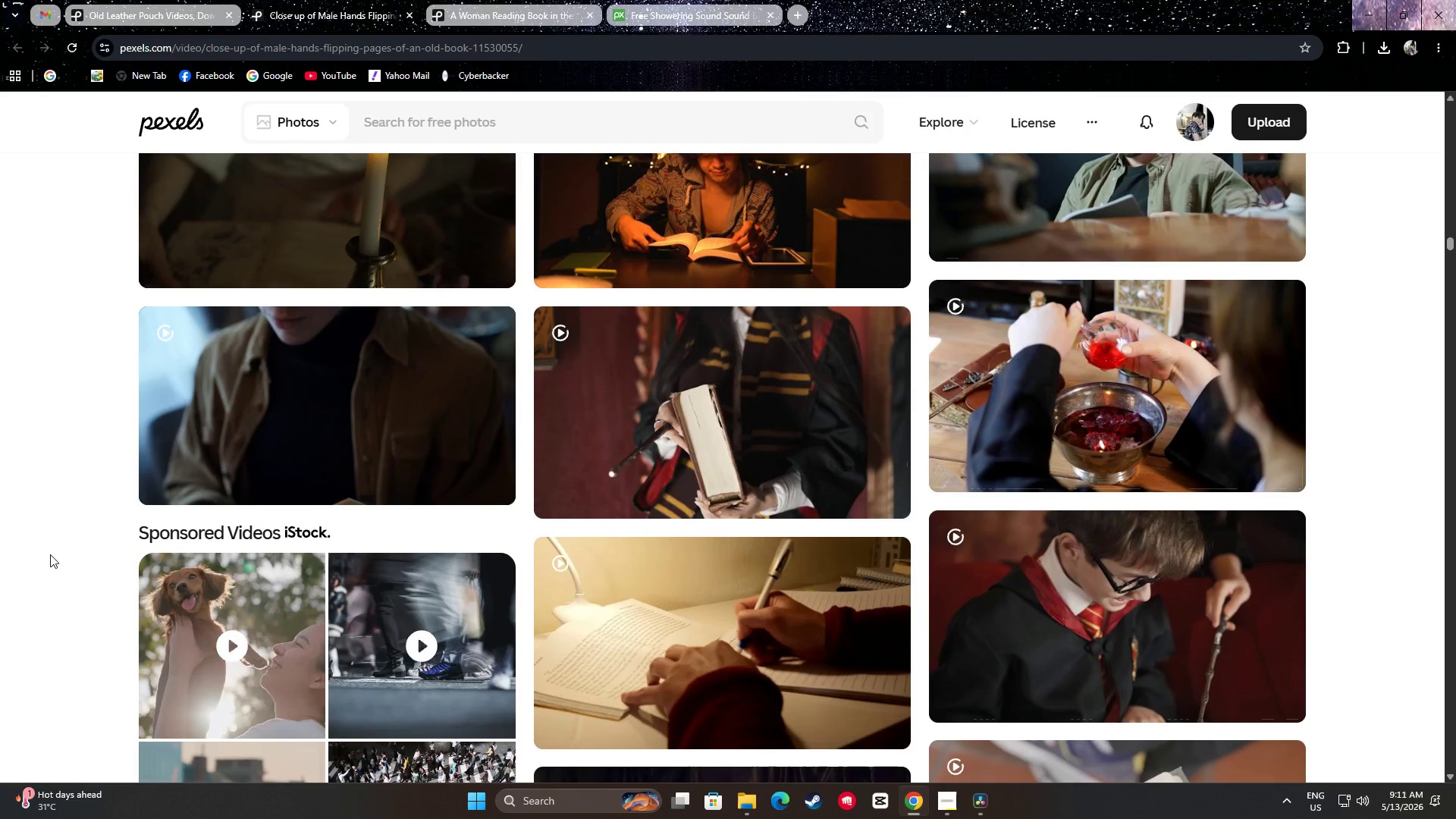 
scroll: coordinate [80, 555], scroll_direction: up, amount: 14.0
 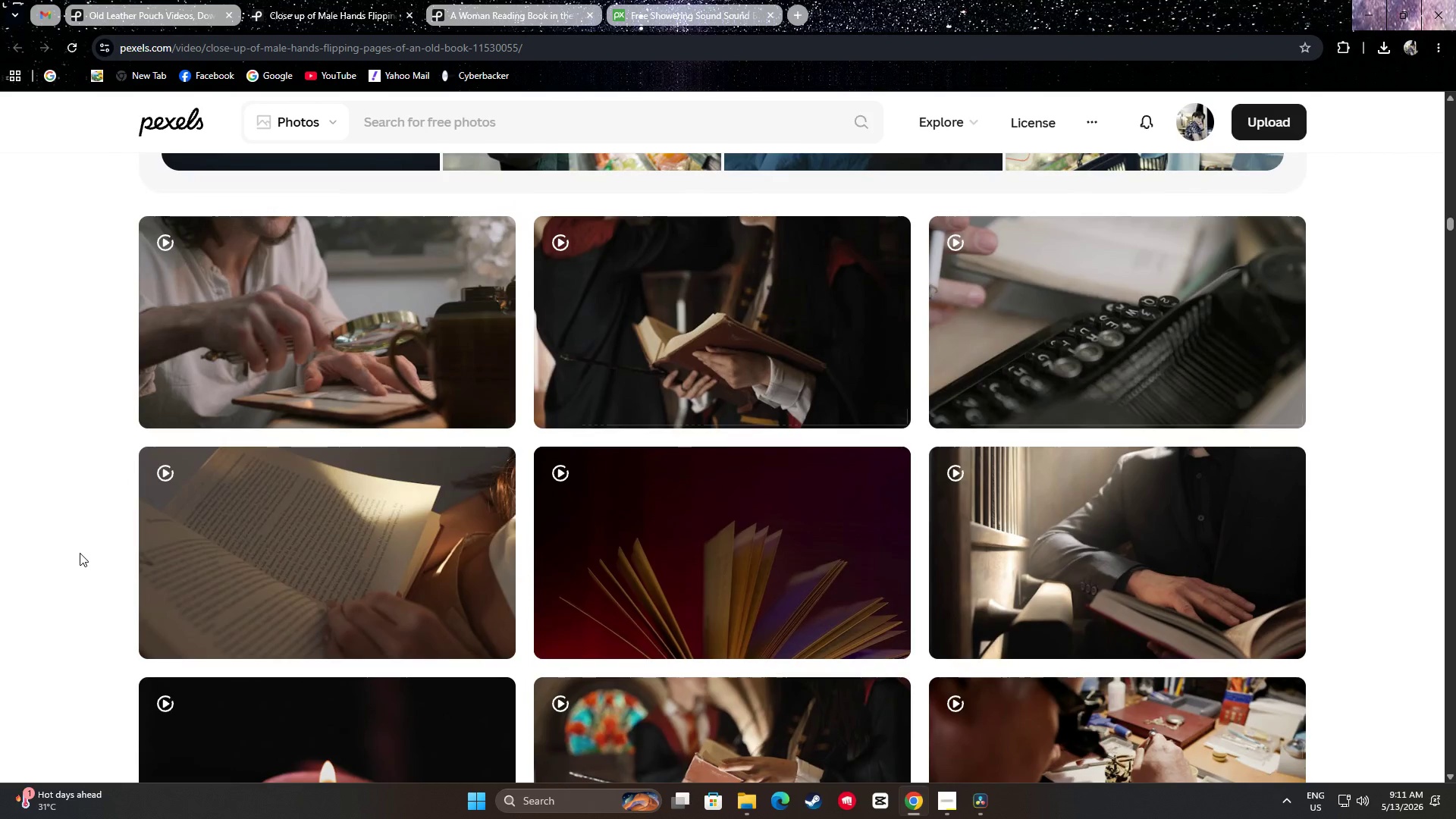 
scroll: coordinate [346, 369], scroll_direction: down, amount: 14.0
 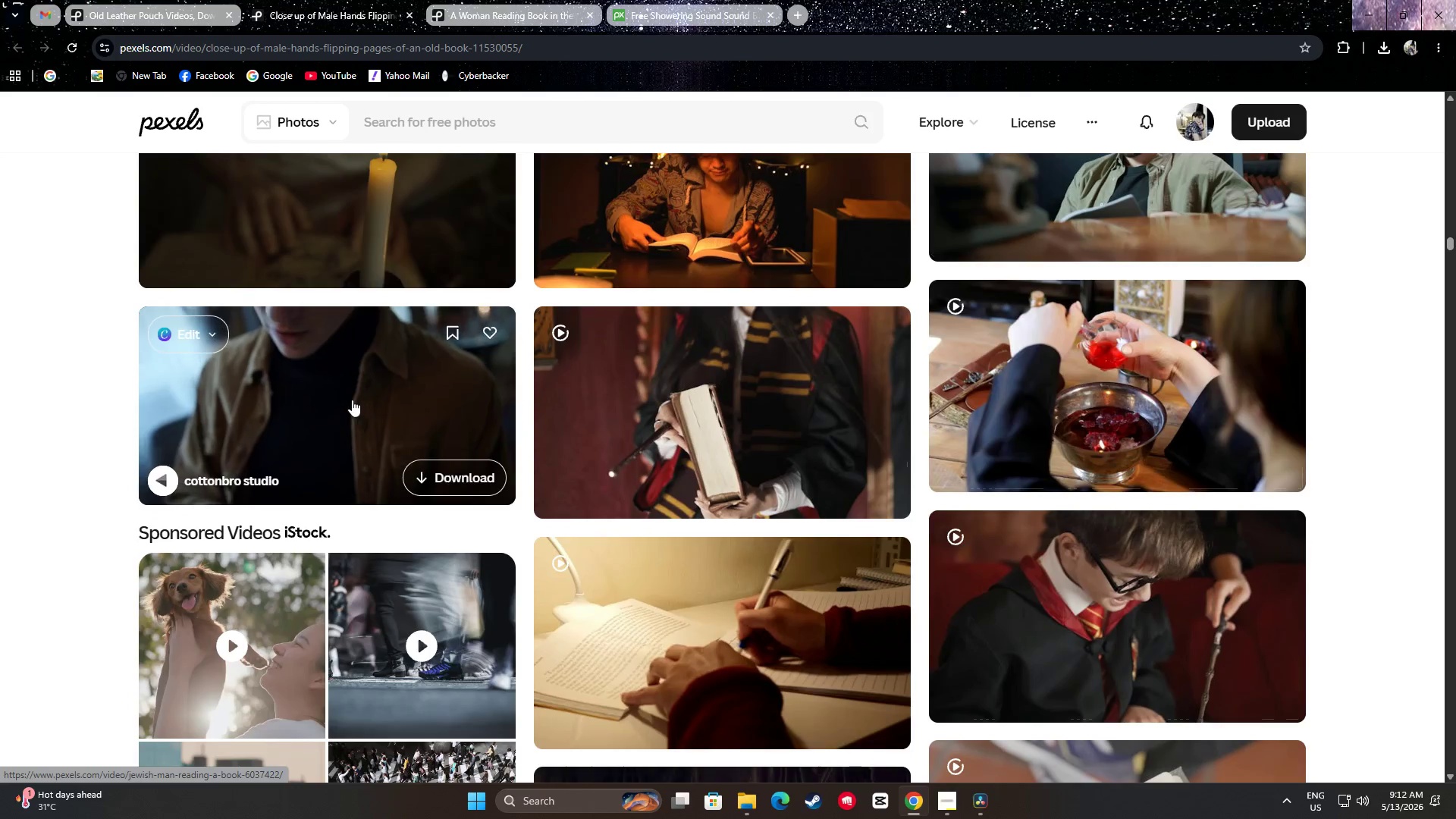 
scroll: coordinate [359, 396], scroll_direction: up, amount: 2.0
 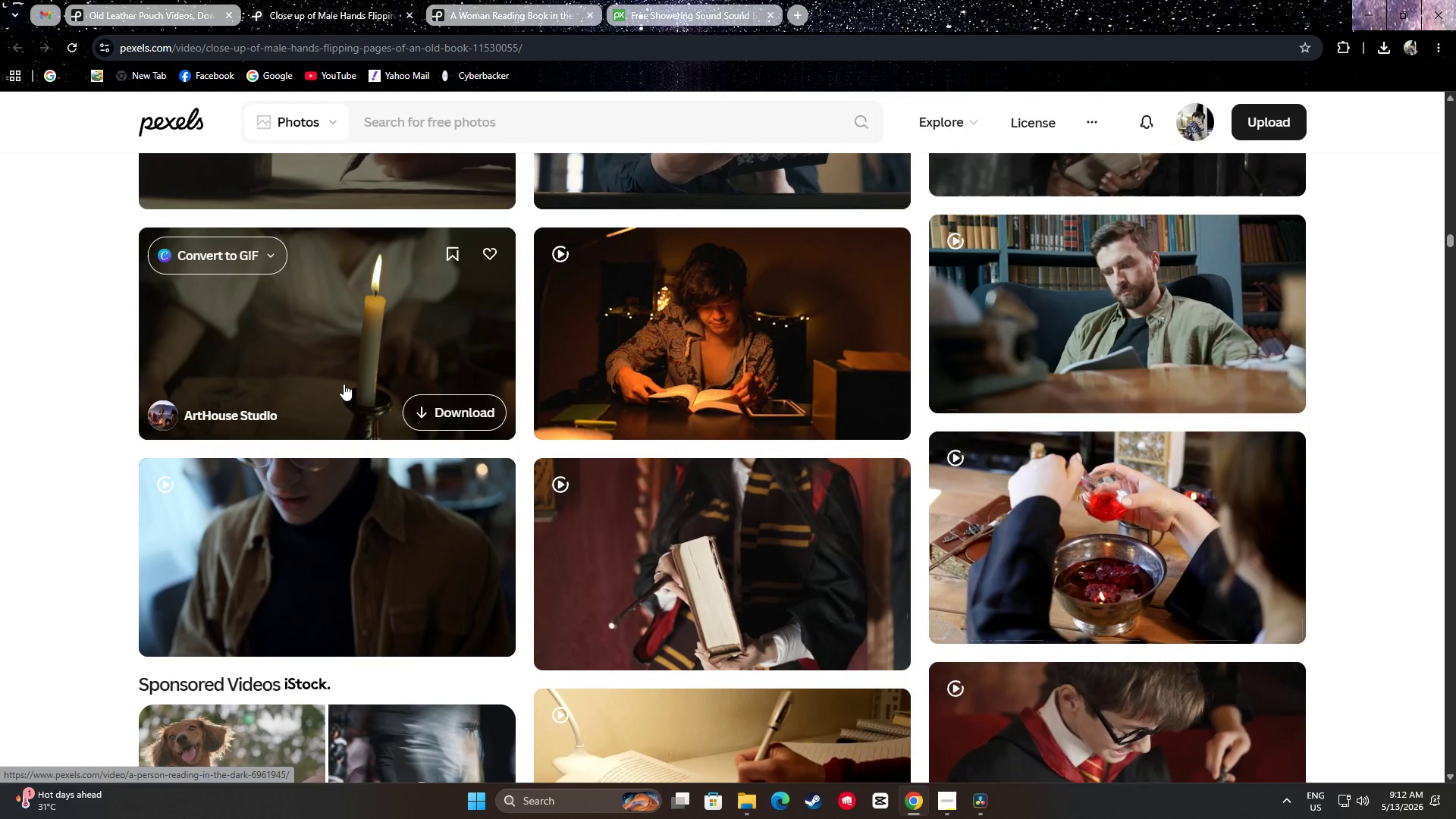 
left_click([990, 808])
 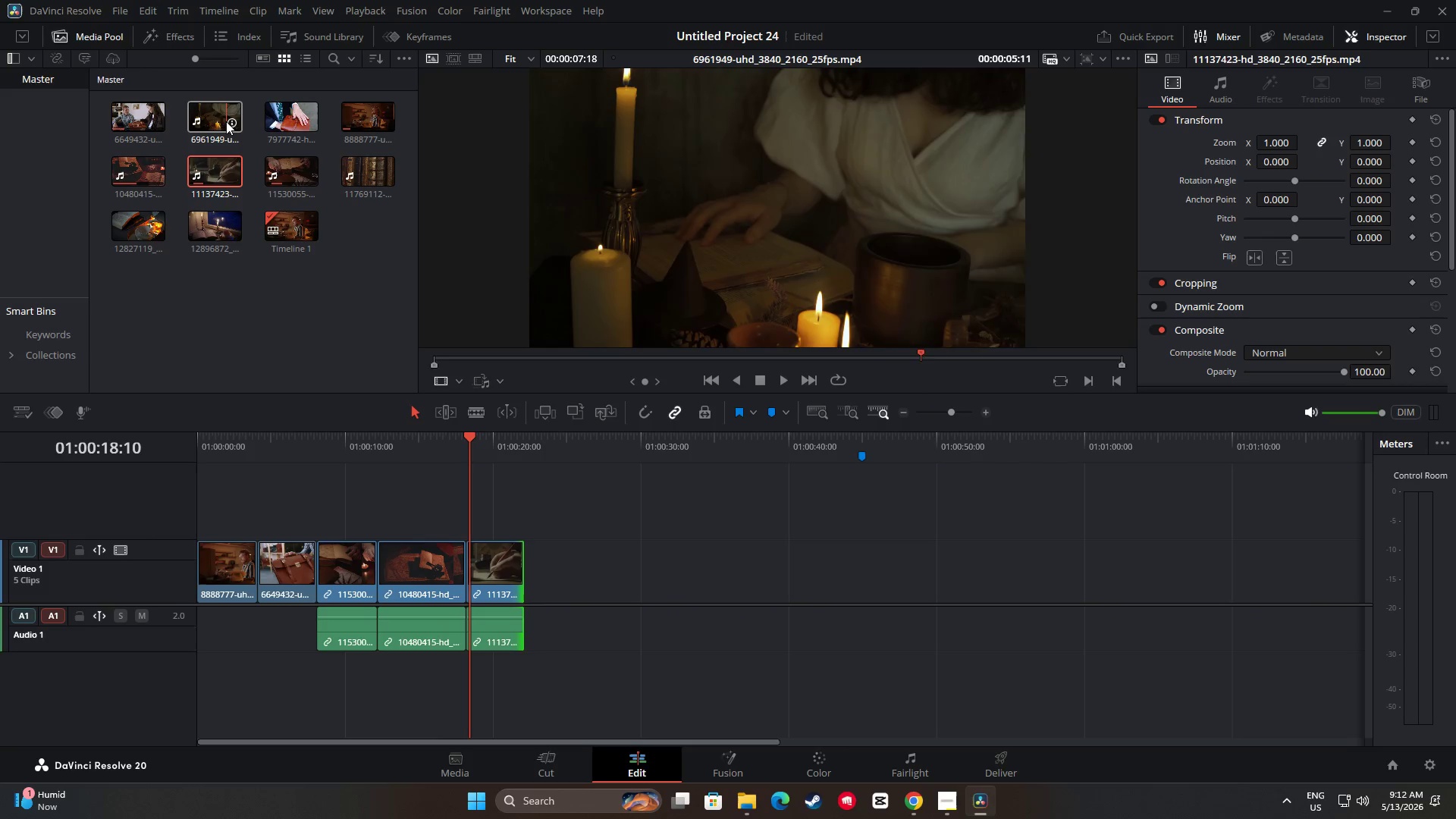 
wait(7.22)
 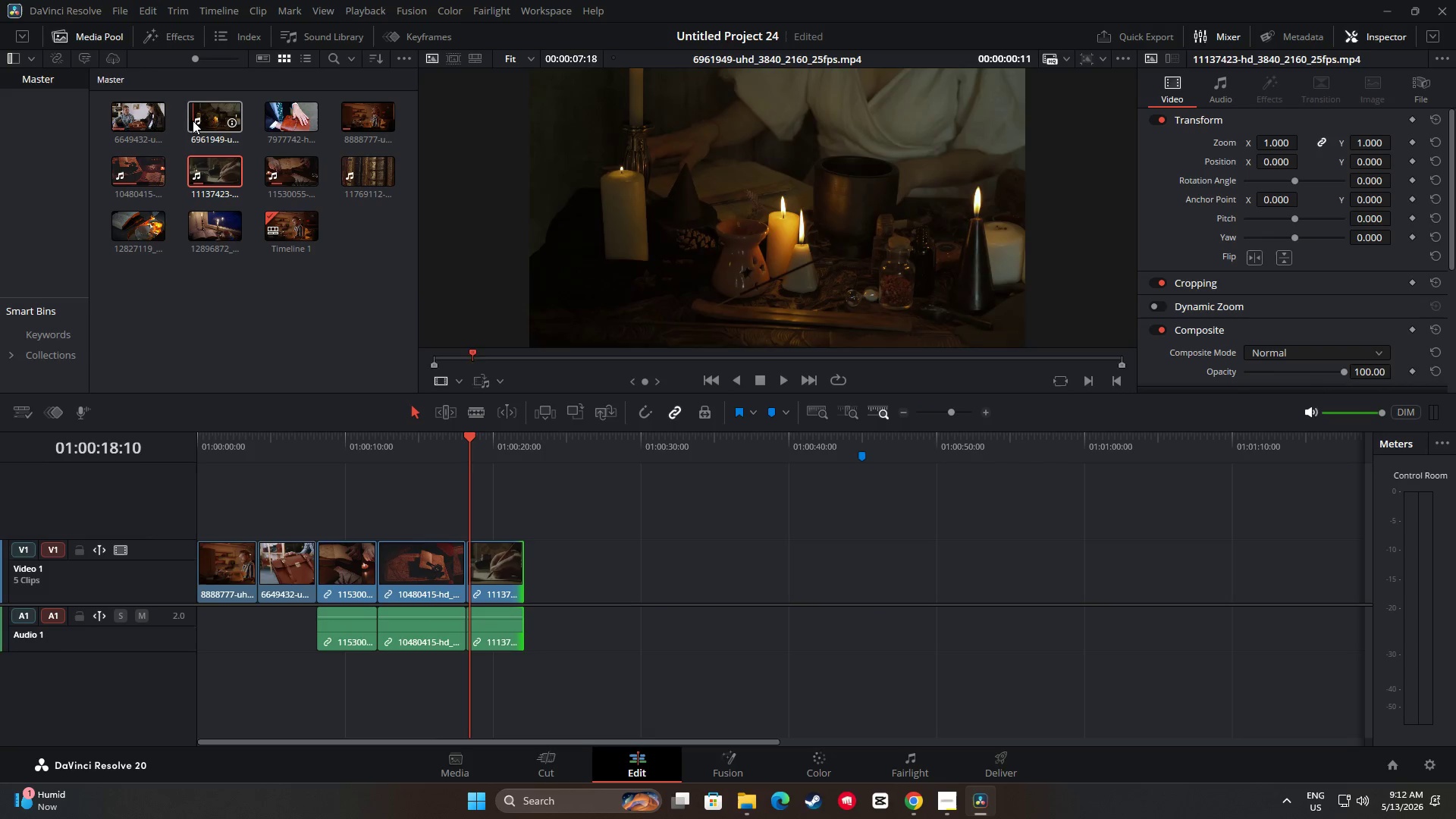 
left_click([919, 813])
 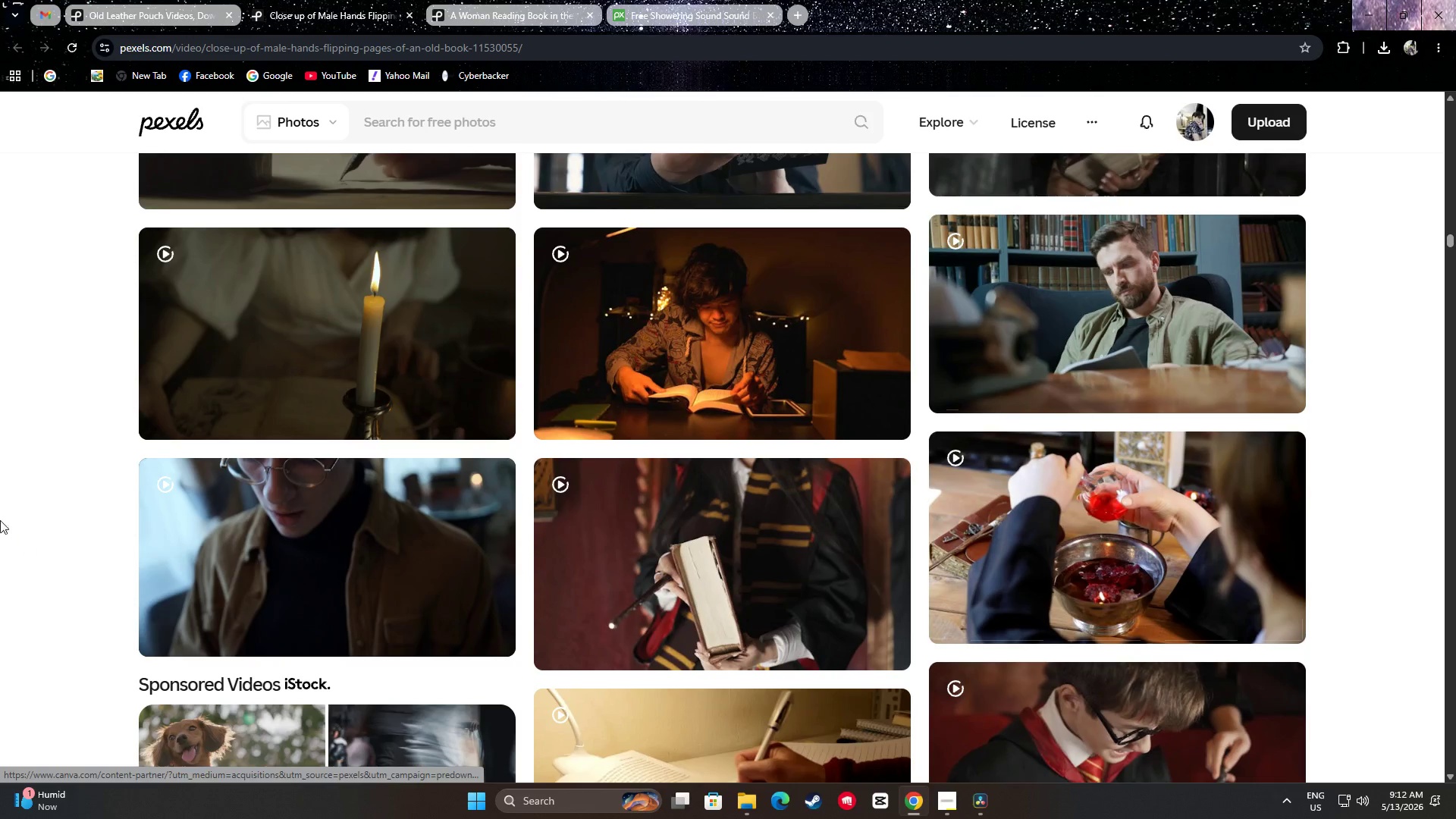 
scroll: coordinate [703, 520], scroll_direction: up, amount: 39.0
 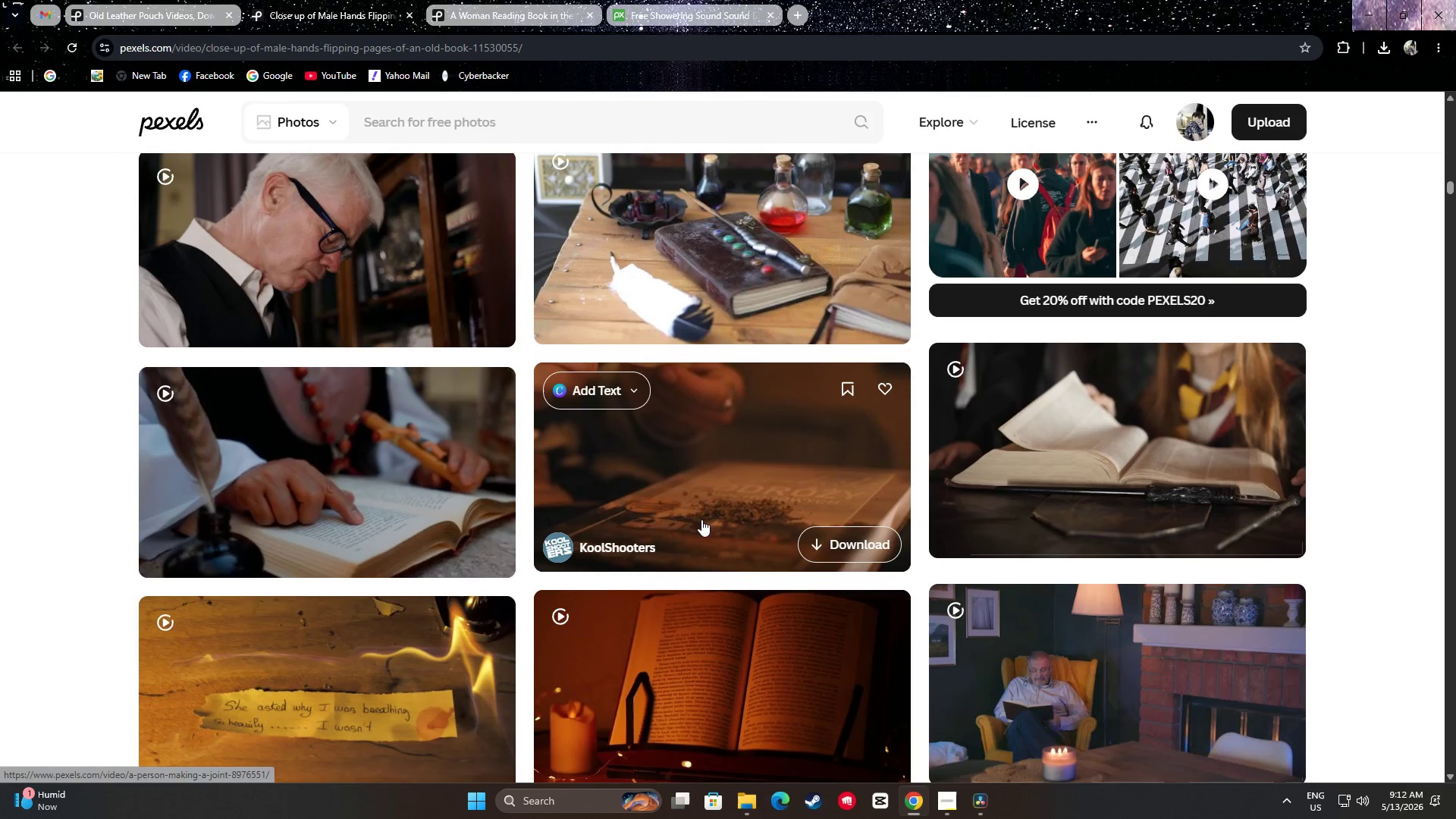 
scroll: coordinate [701, 510], scroll_direction: down, amount: 2.0
 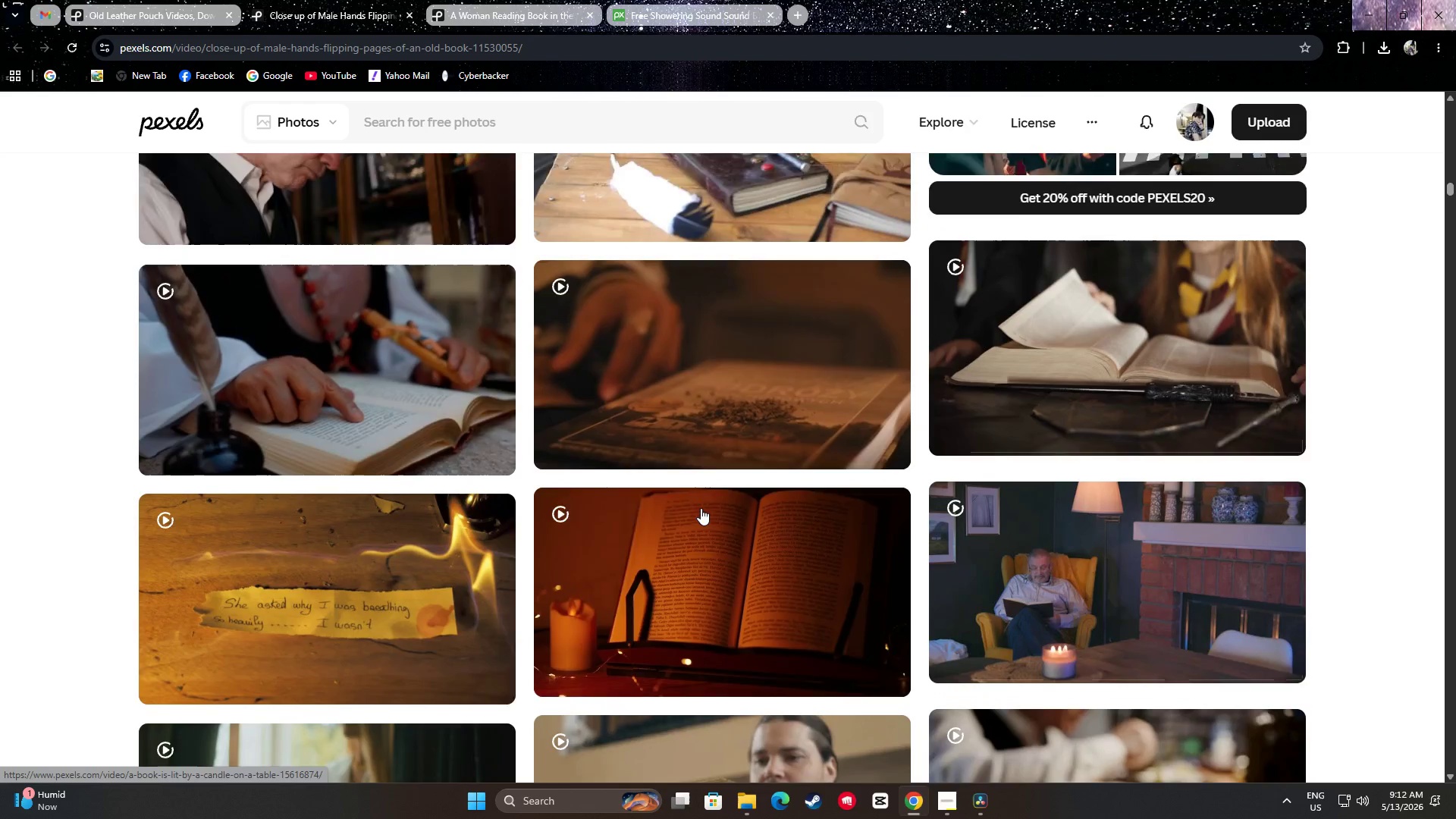 
mouse_move([713, 489])
 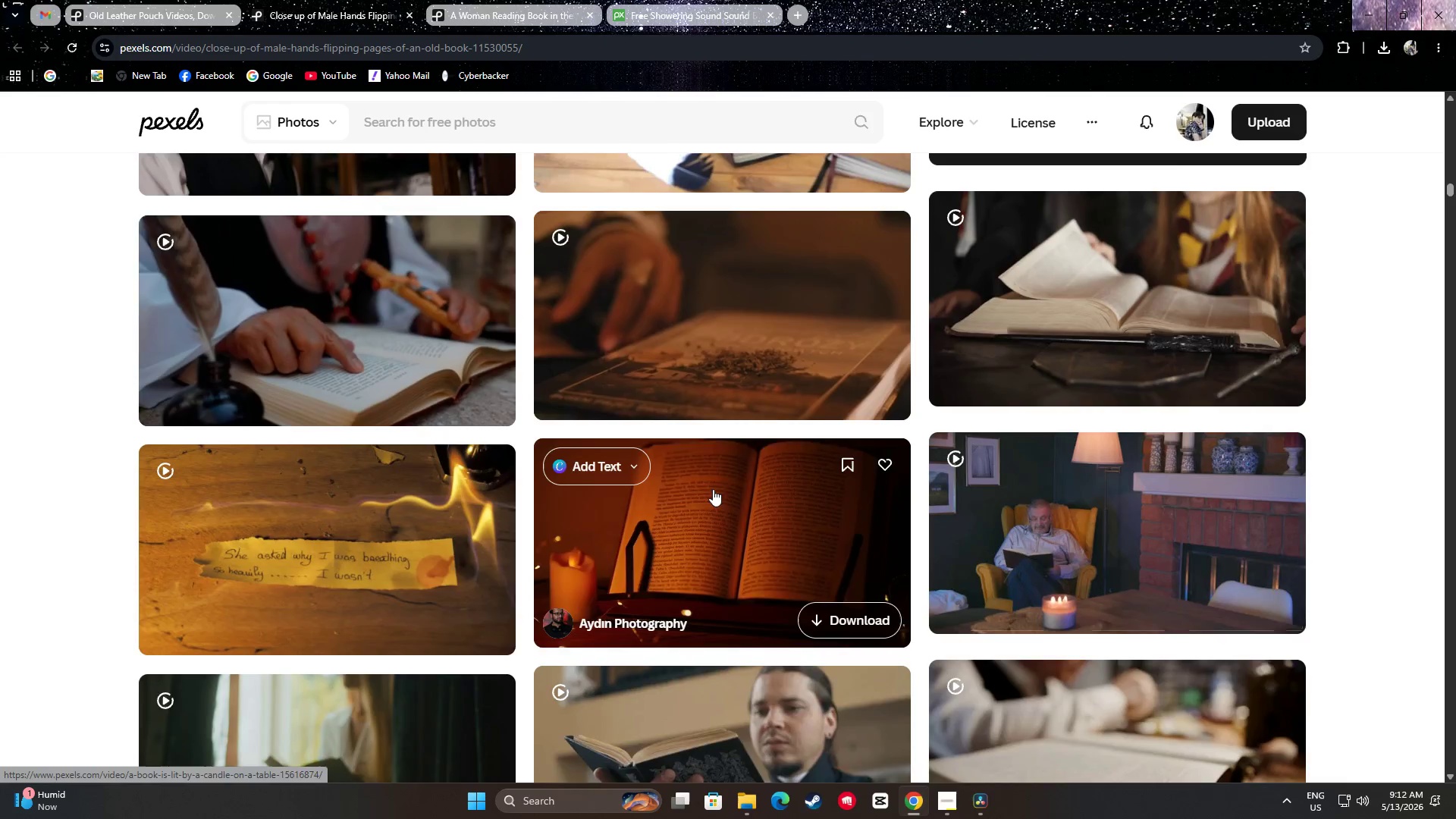 
scroll: coordinate [1351, 564], scroll_direction: up, amount: 29.0
 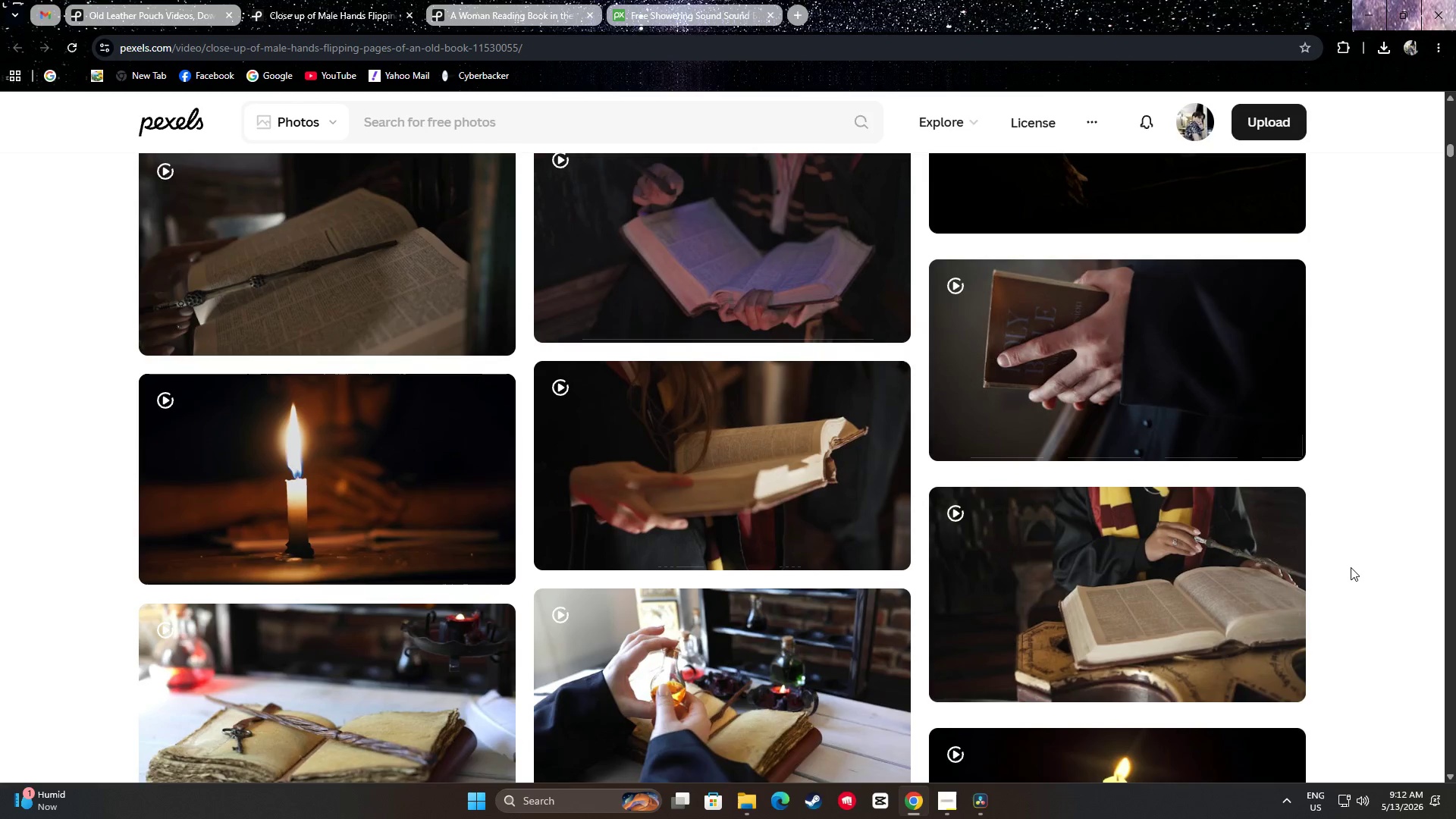 
scroll: coordinate [1354, 568], scroll_direction: up, amount: 18.0
 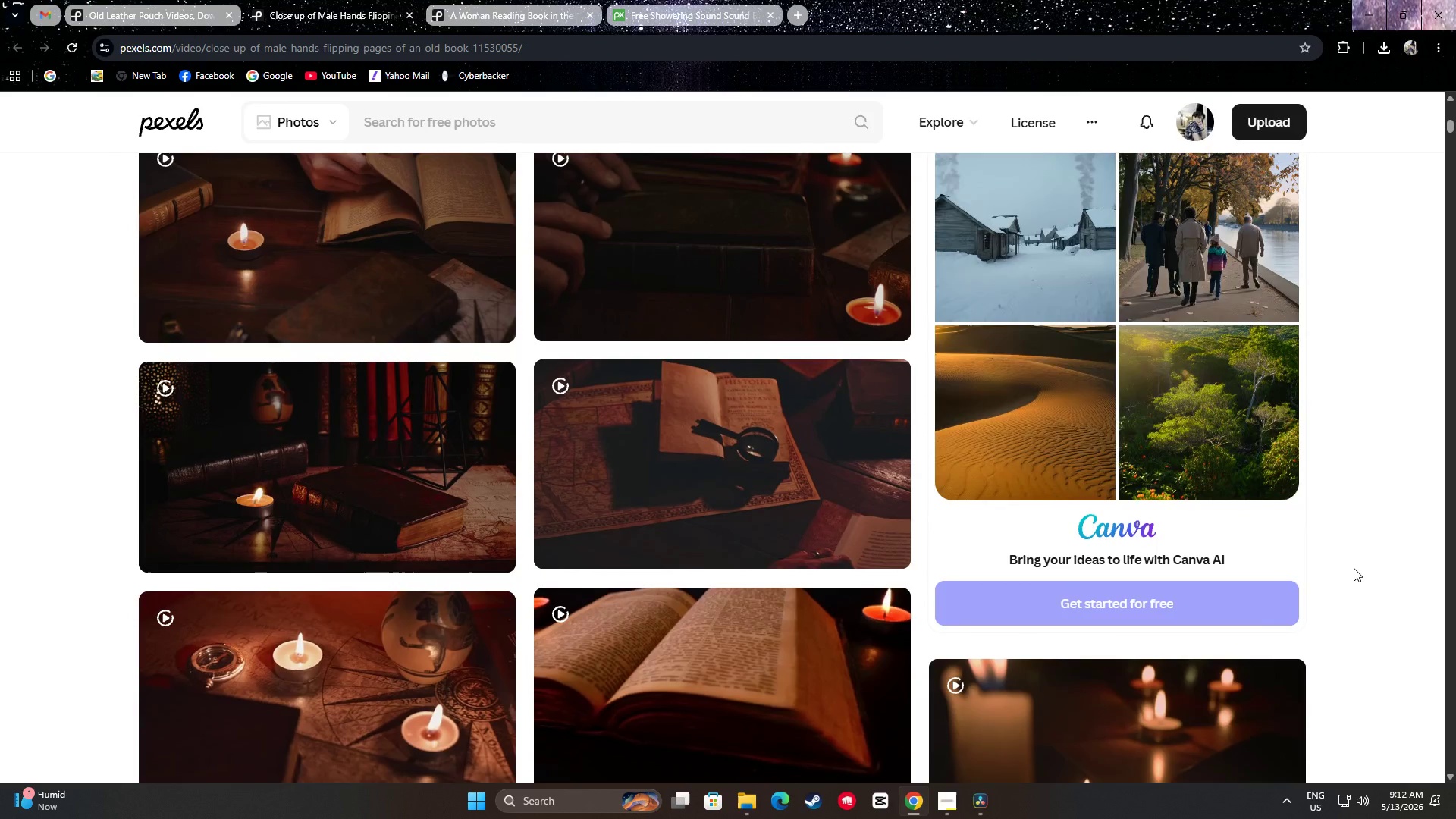 
scroll: coordinate [1354, 568], scroll_direction: down, amount: 1.0
 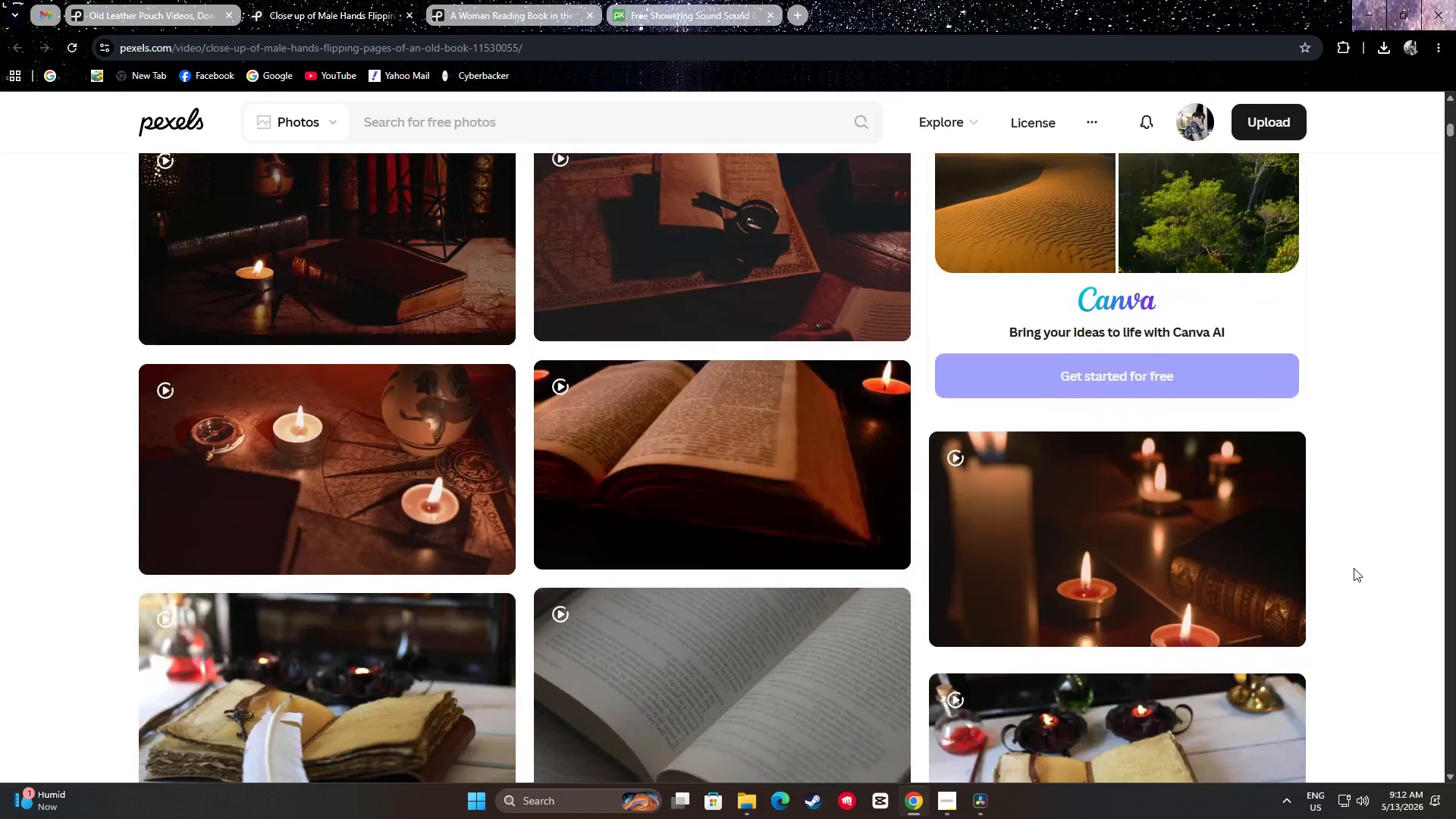 
scroll: coordinate [381, 493], scroll_direction: up, amount: 4.0
 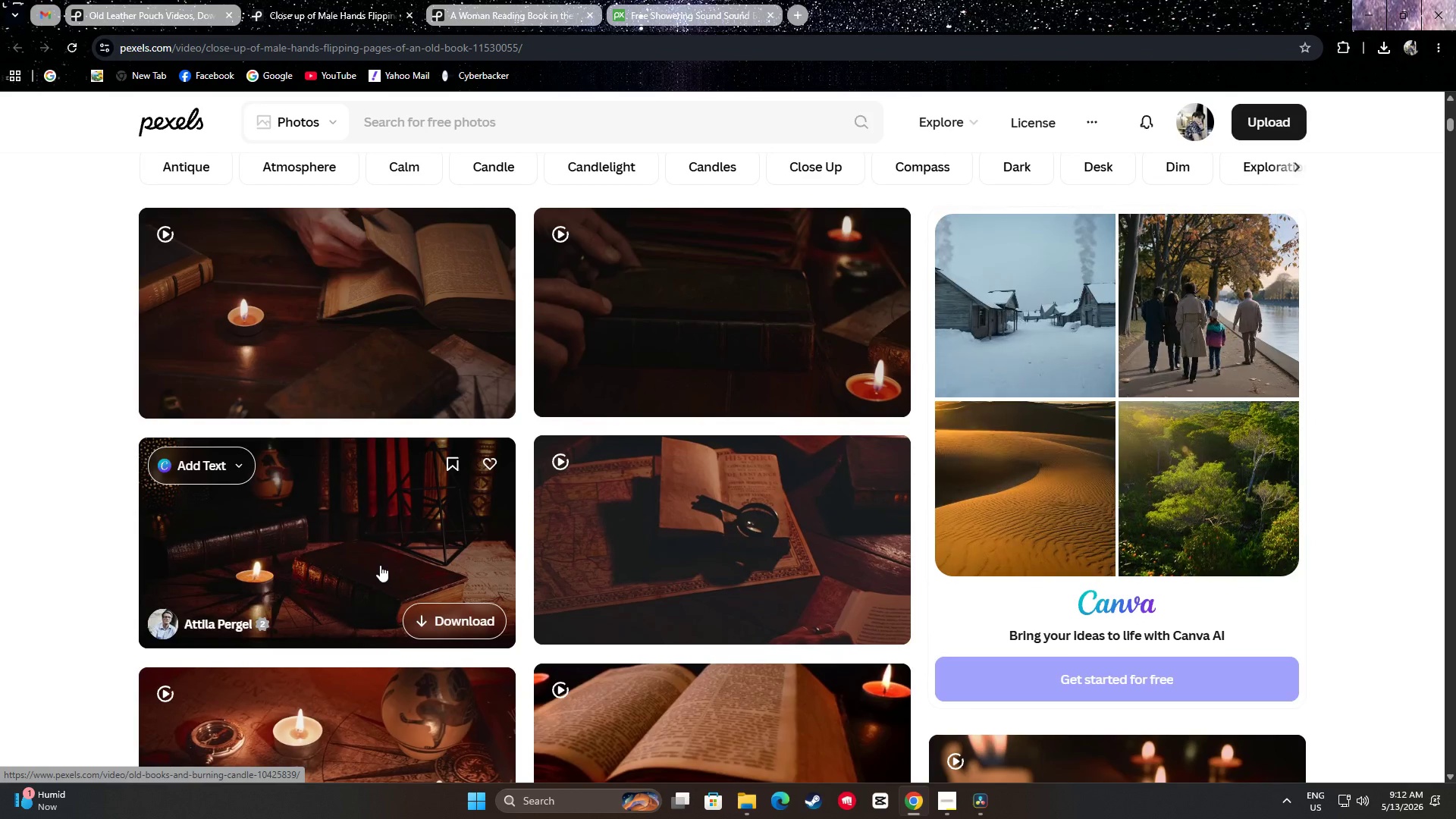 
mouse_move([772, 315])
 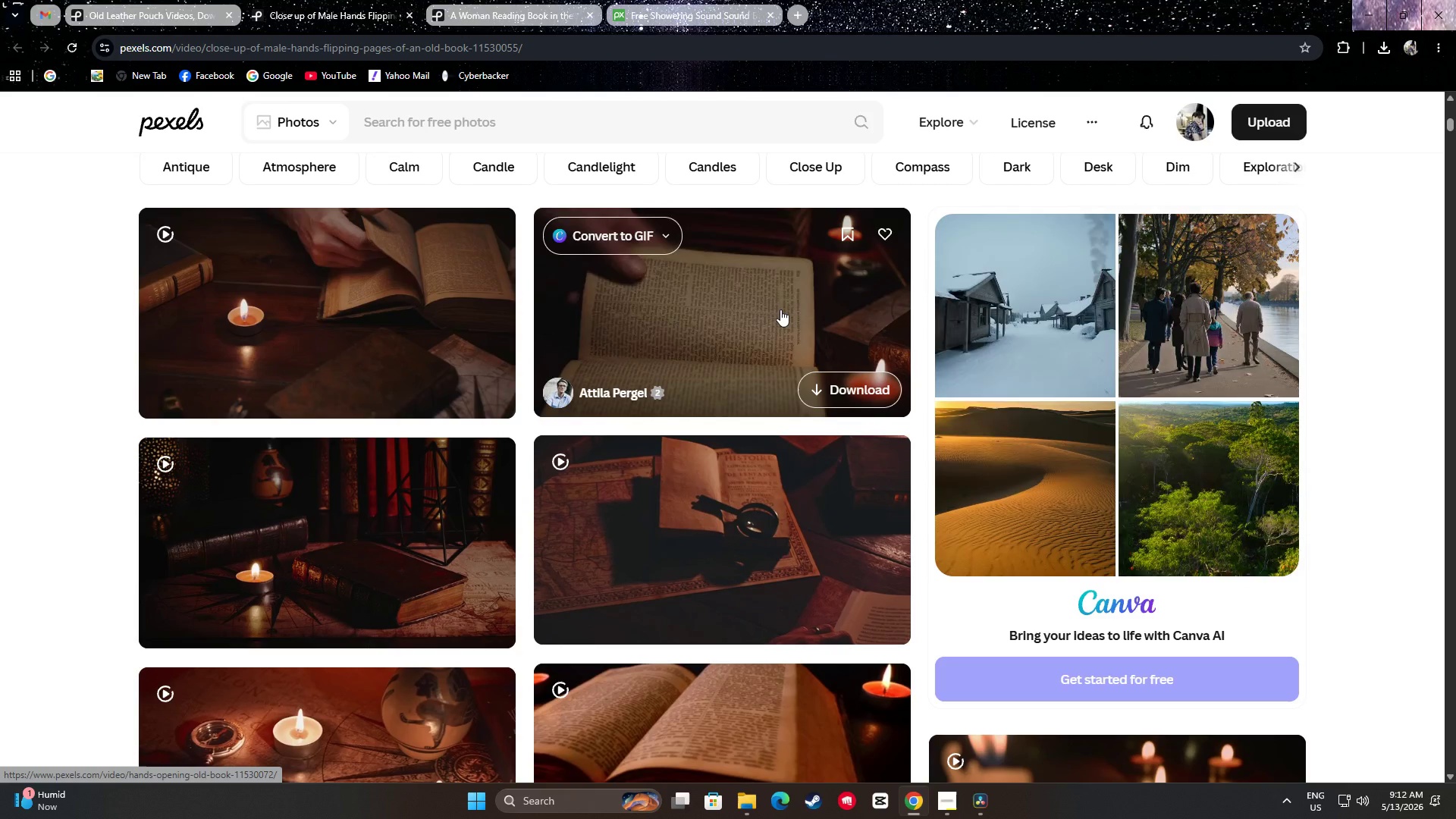 
wait(5.98)
 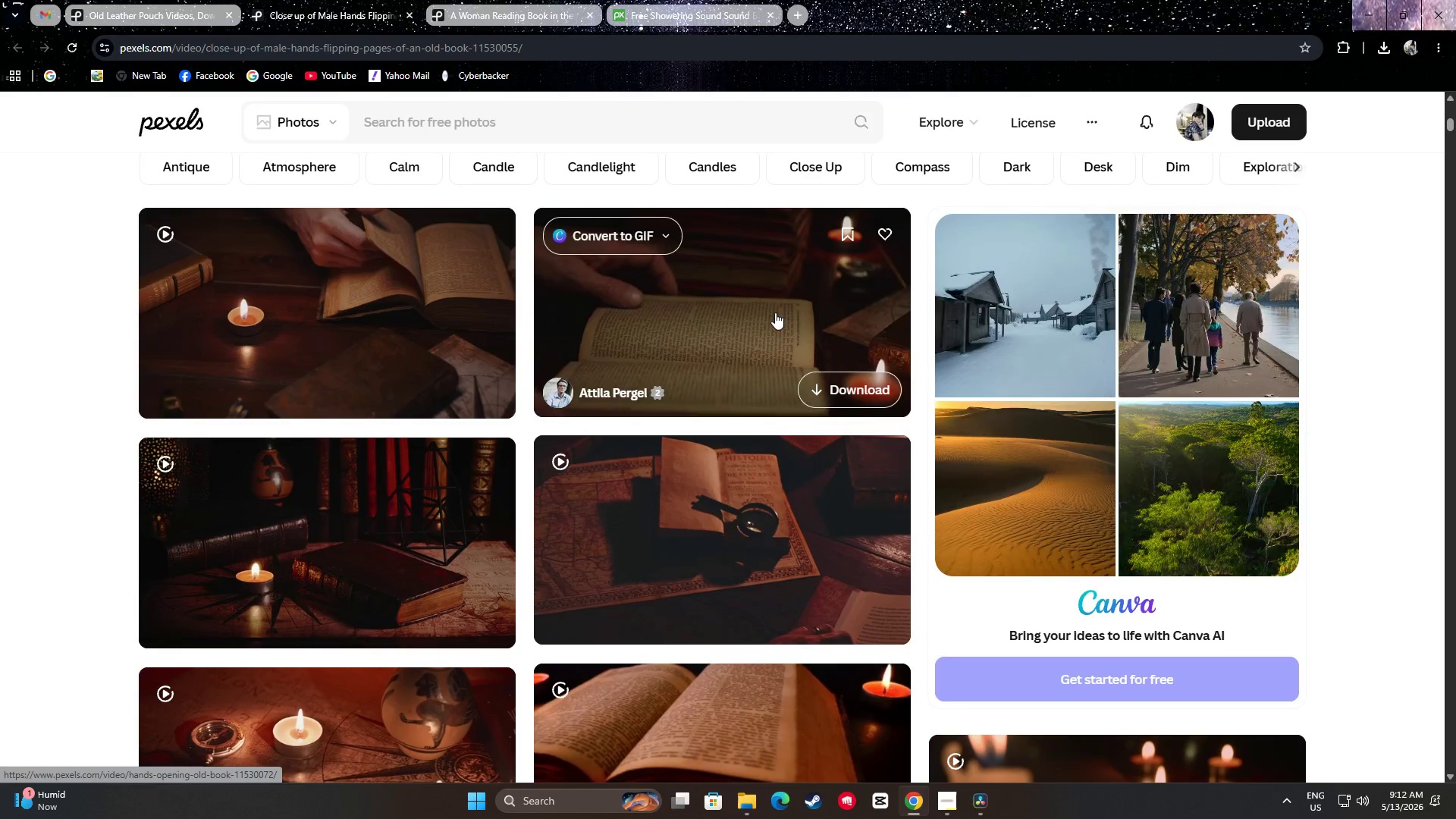 
mouse_move([758, 331])
 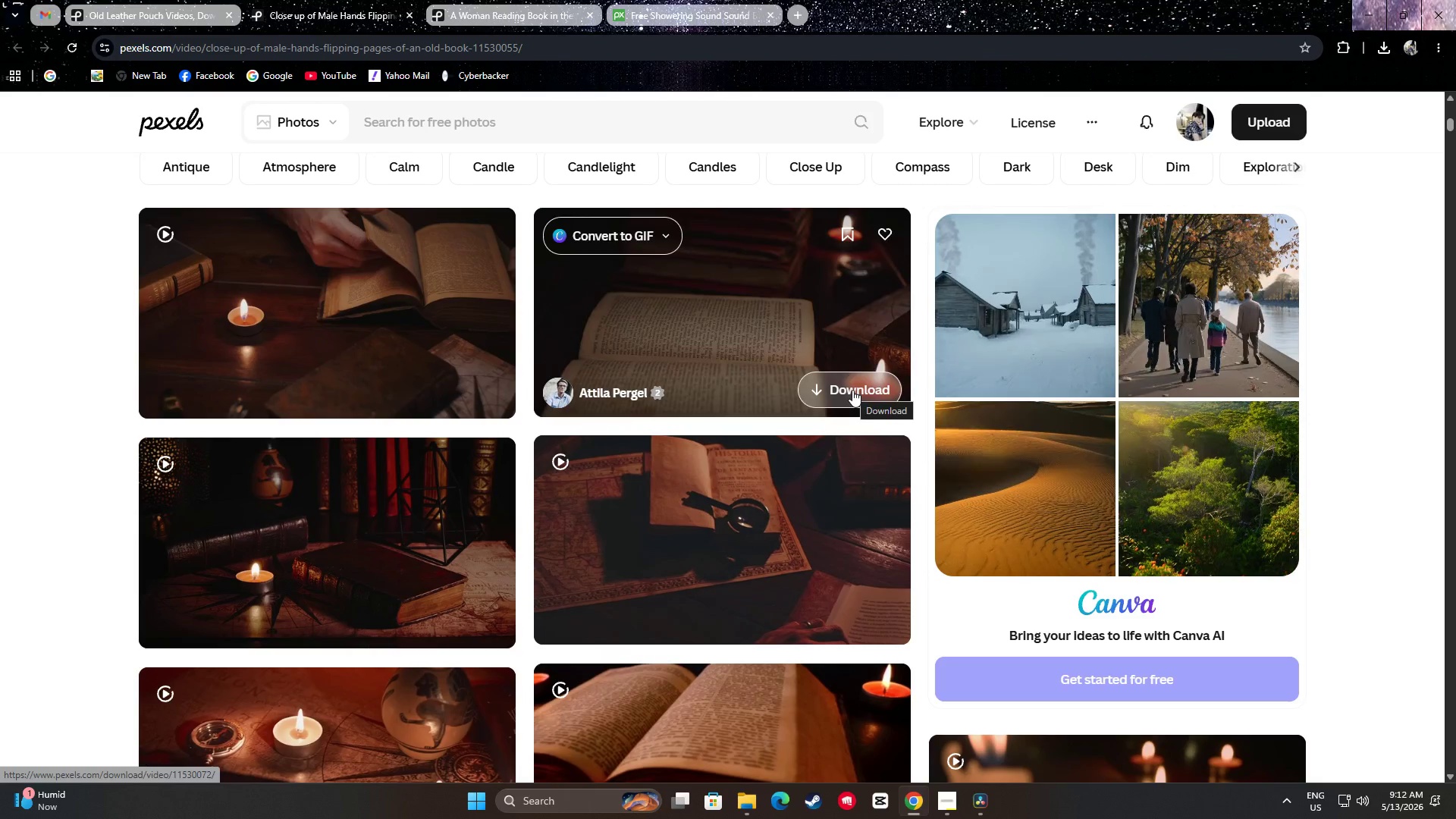 
left_click([853, 390])
 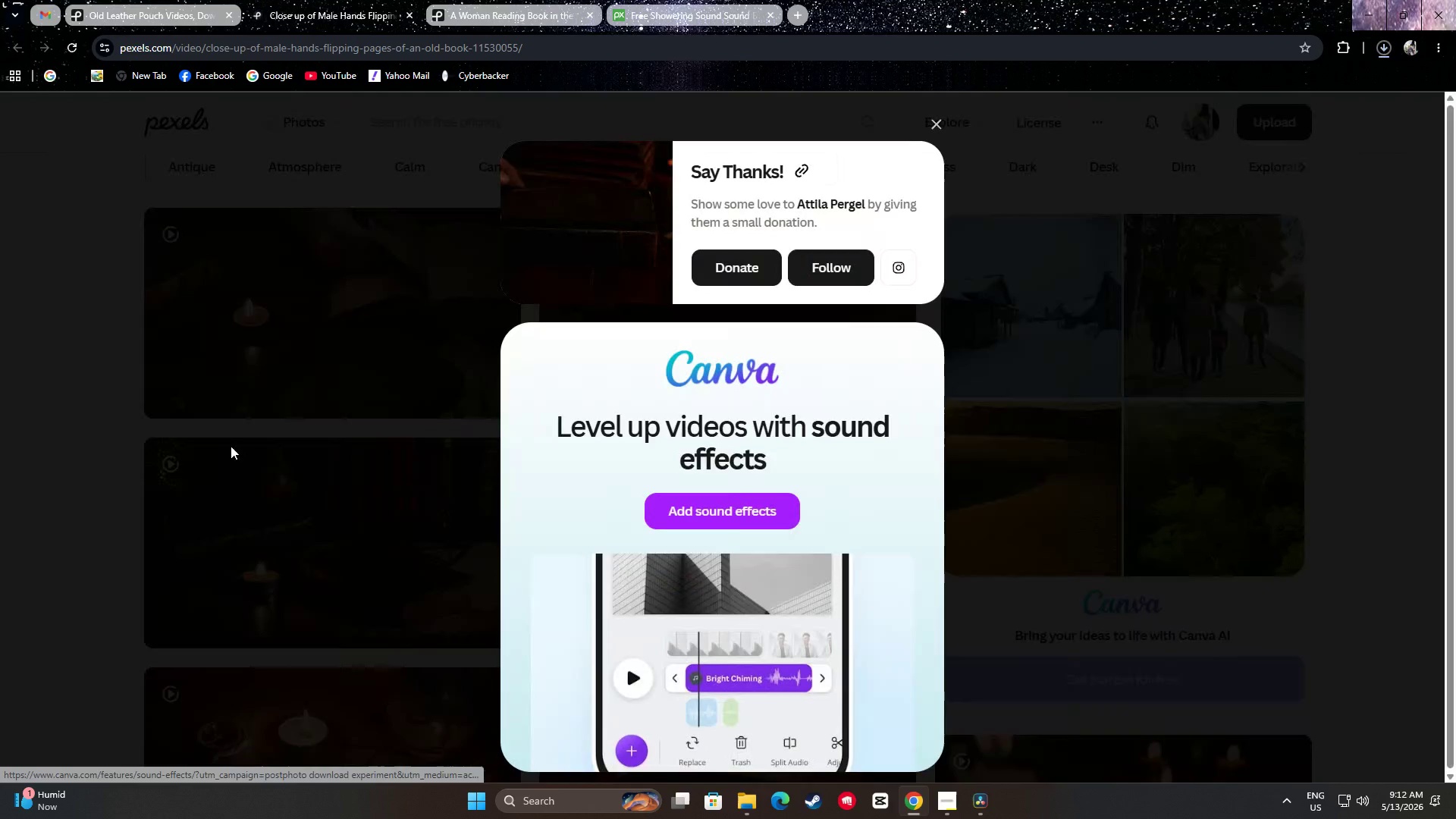 
left_click([61, 412])
 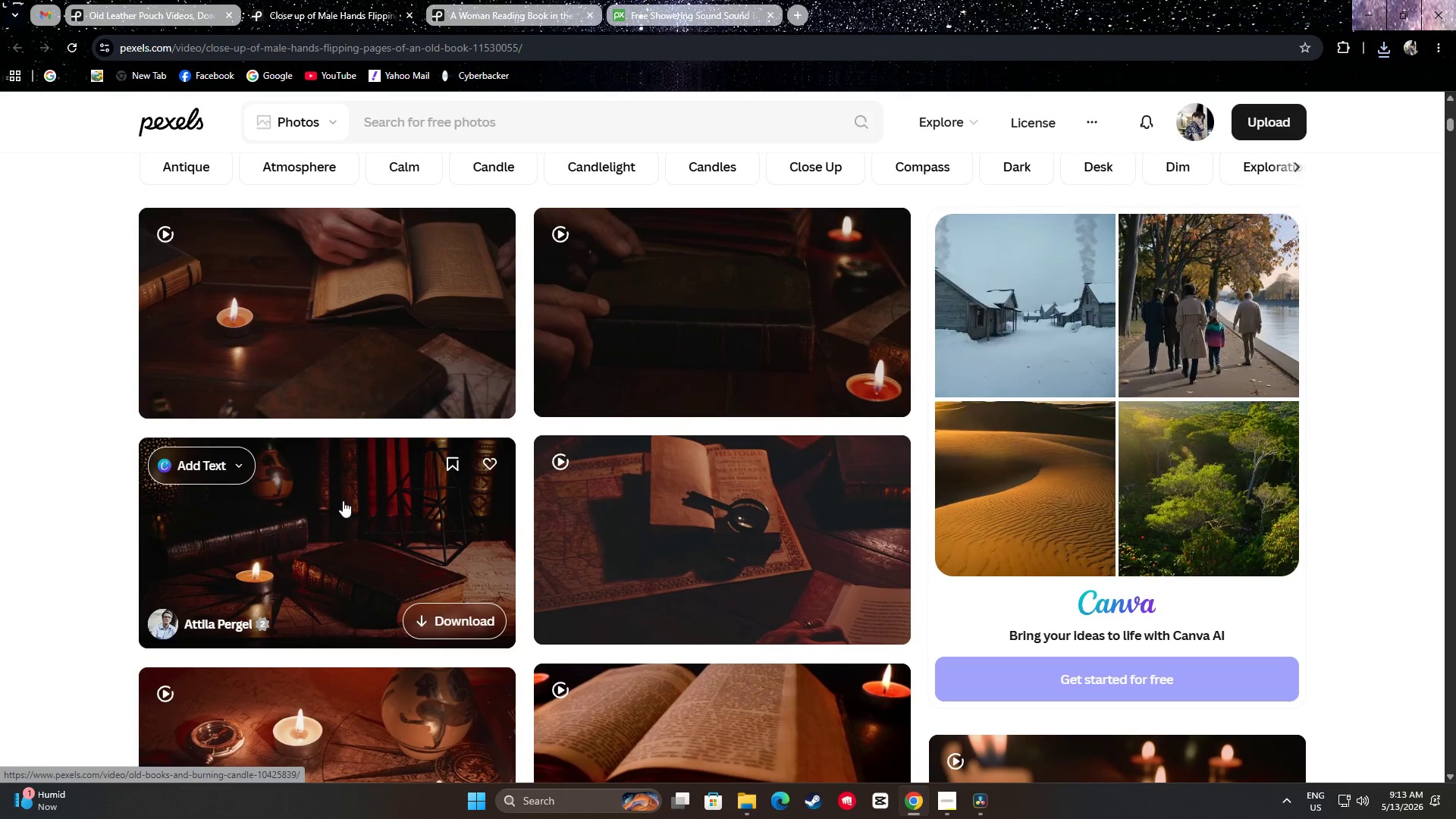 
wait(37.22)
 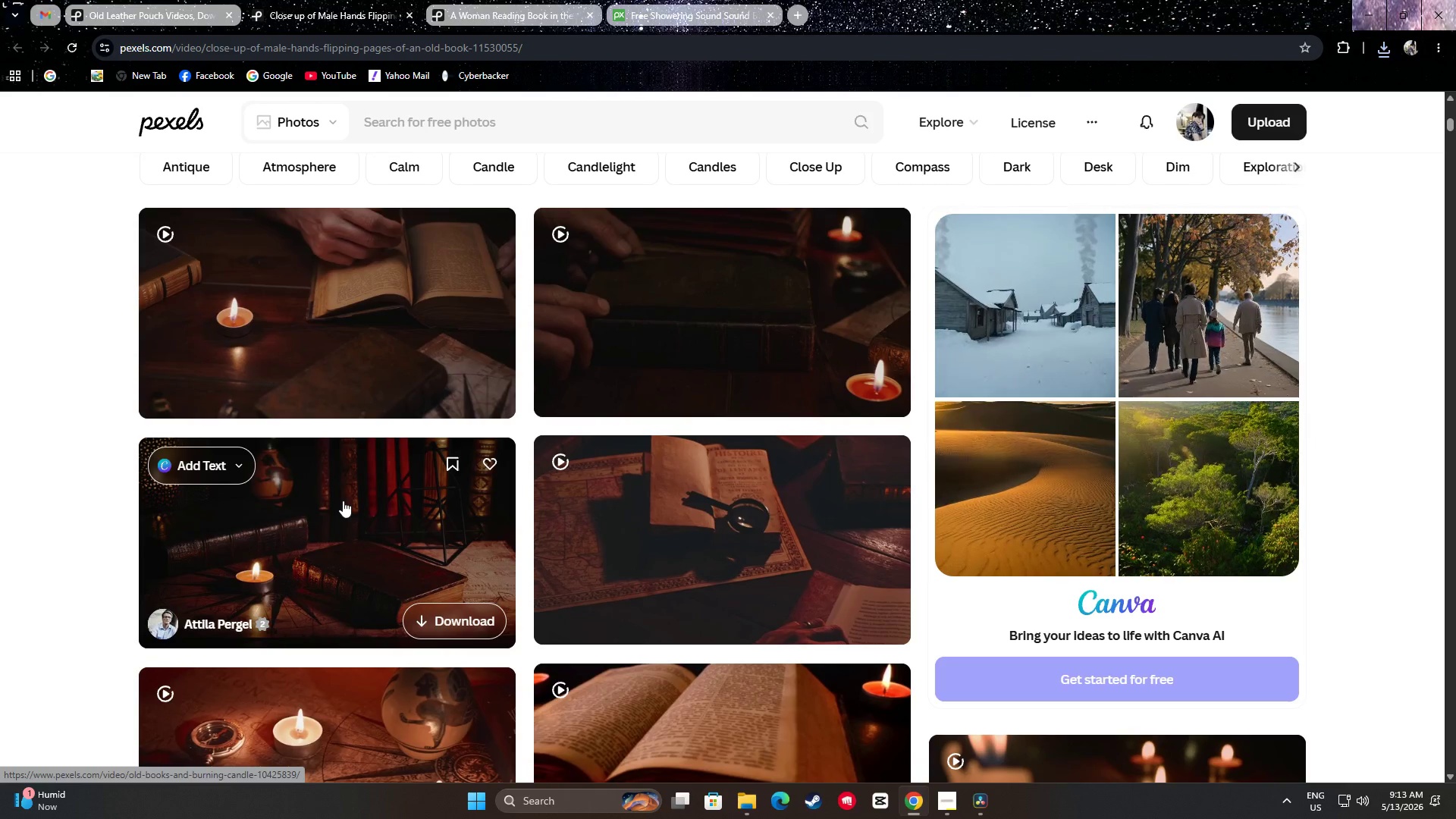 
scroll: coordinate [1410, 503], scroll_direction: down, amount: 17.0
 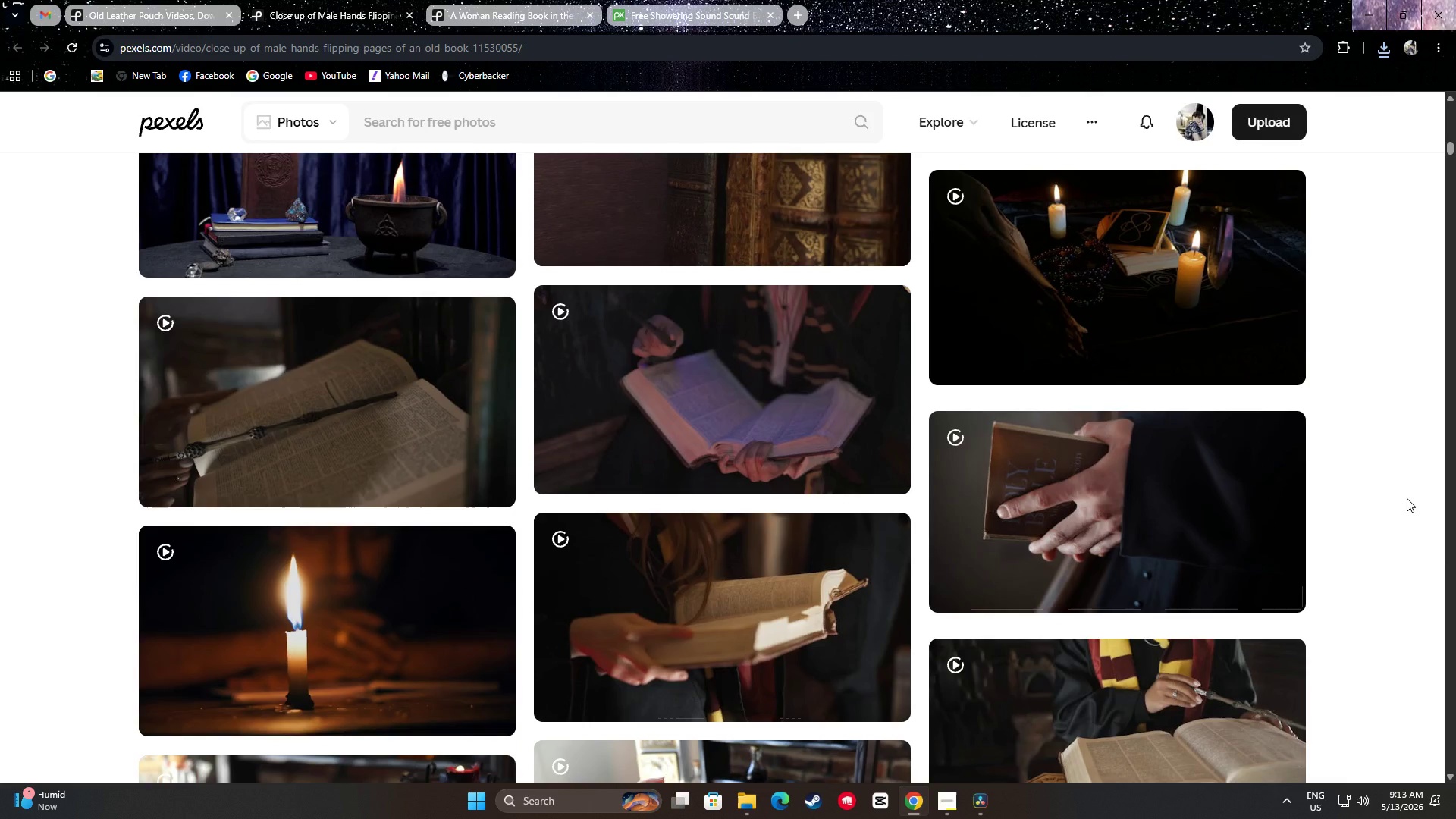 
scroll: coordinate [1429, 500], scroll_direction: up, amount: 18.0
 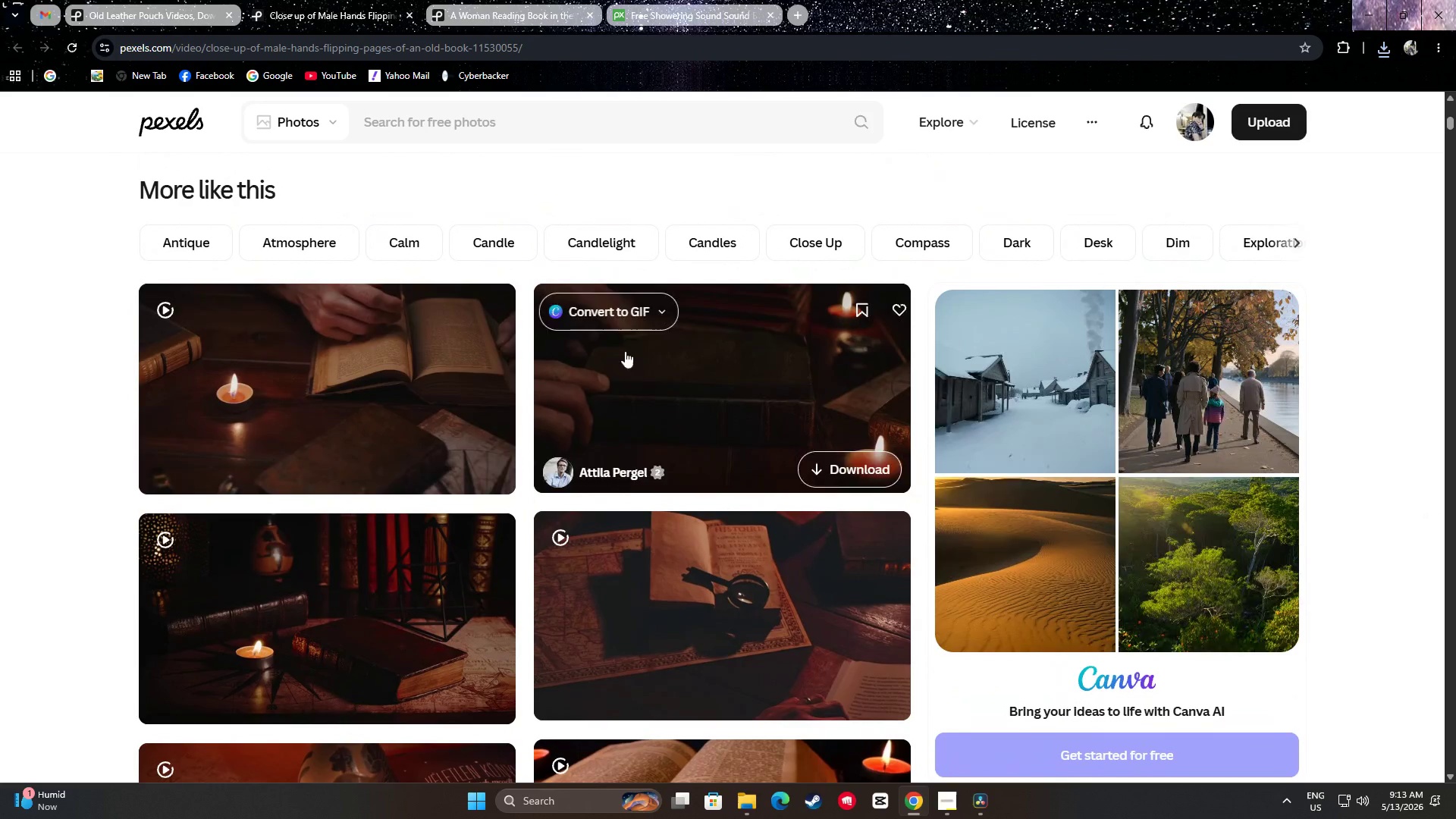 
scroll: coordinate [430, 369], scroll_direction: down, amount: 1.0
 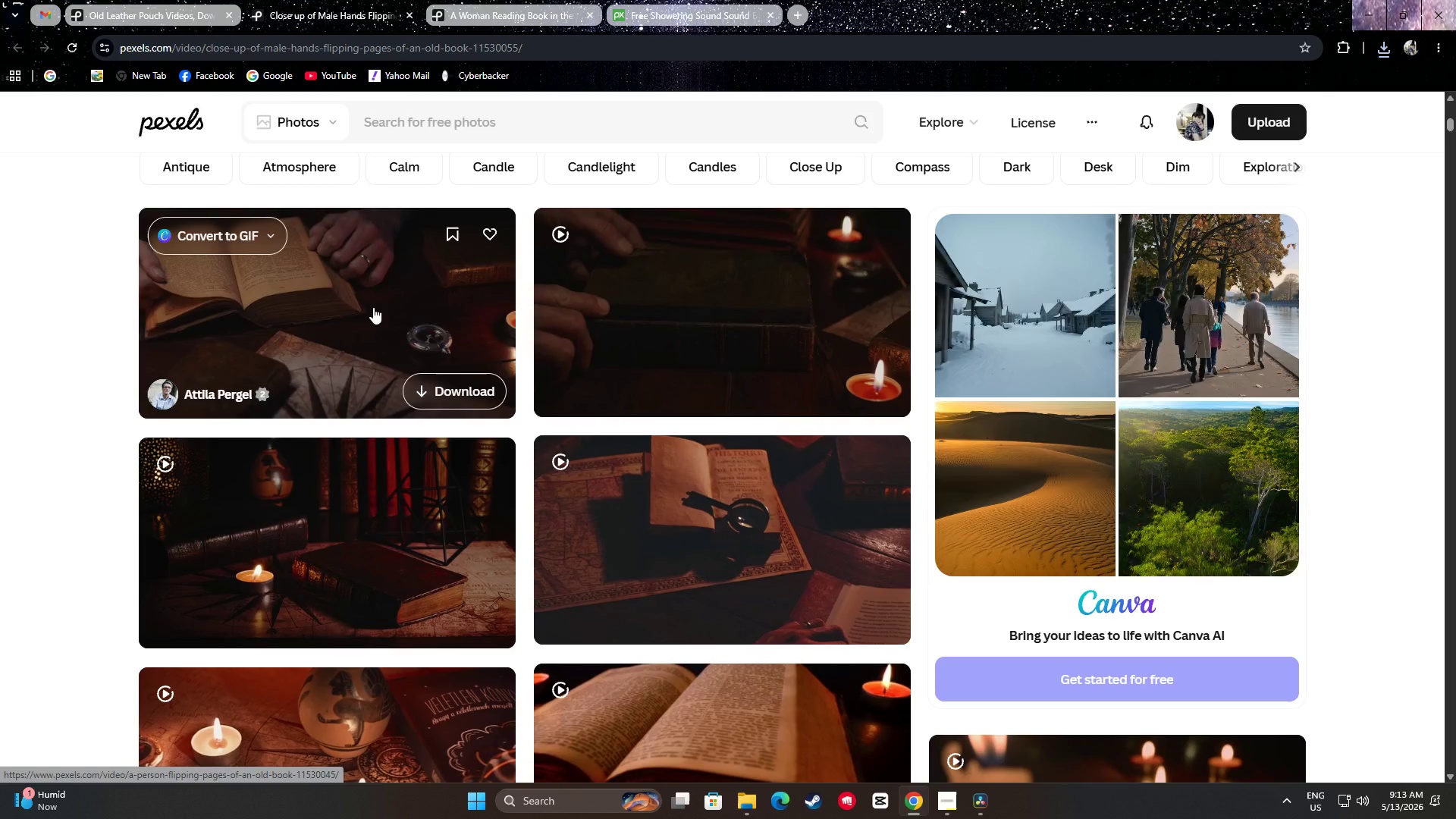 
wait(11.81)
 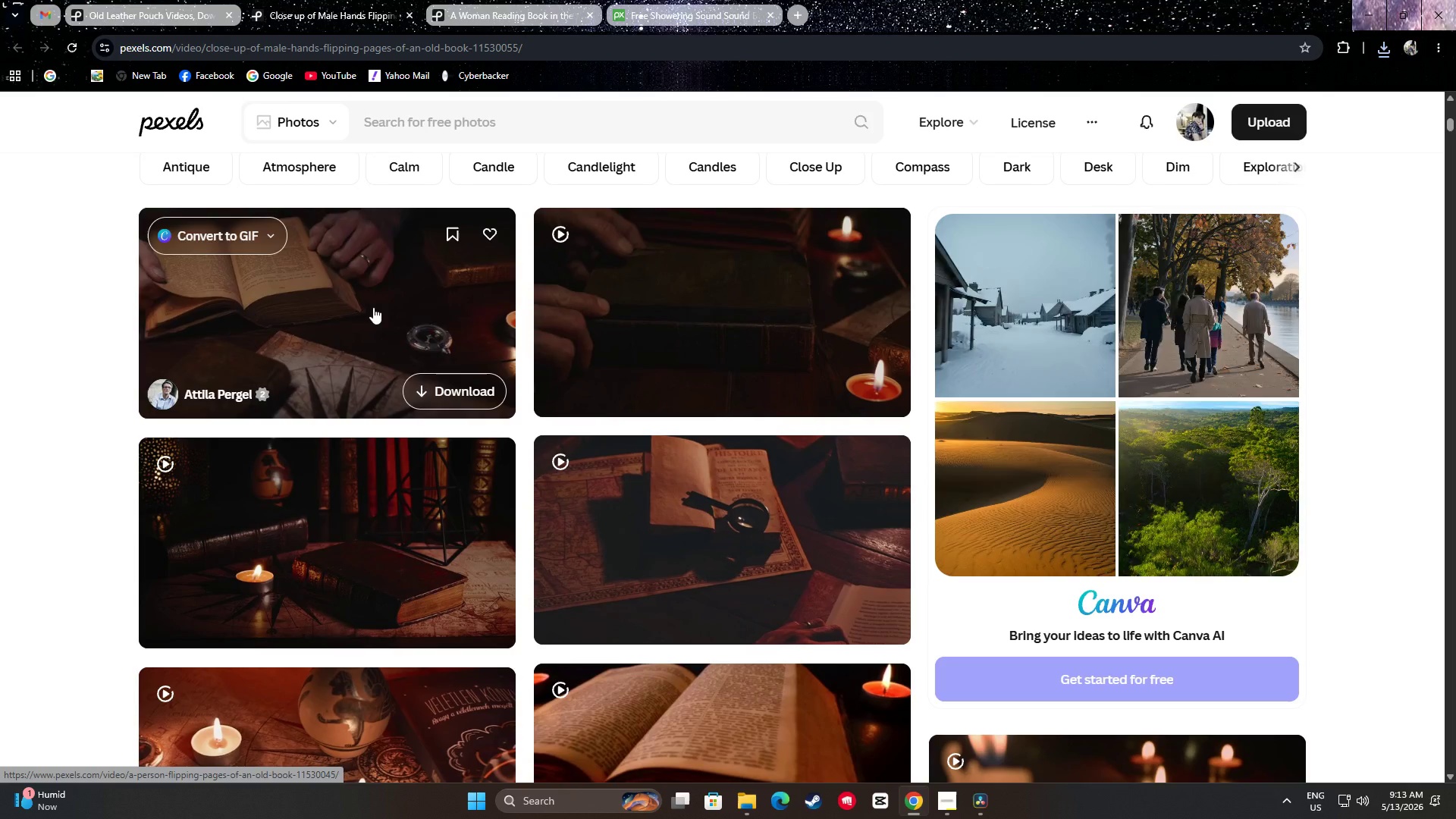 
mouse_move([519, 421])
 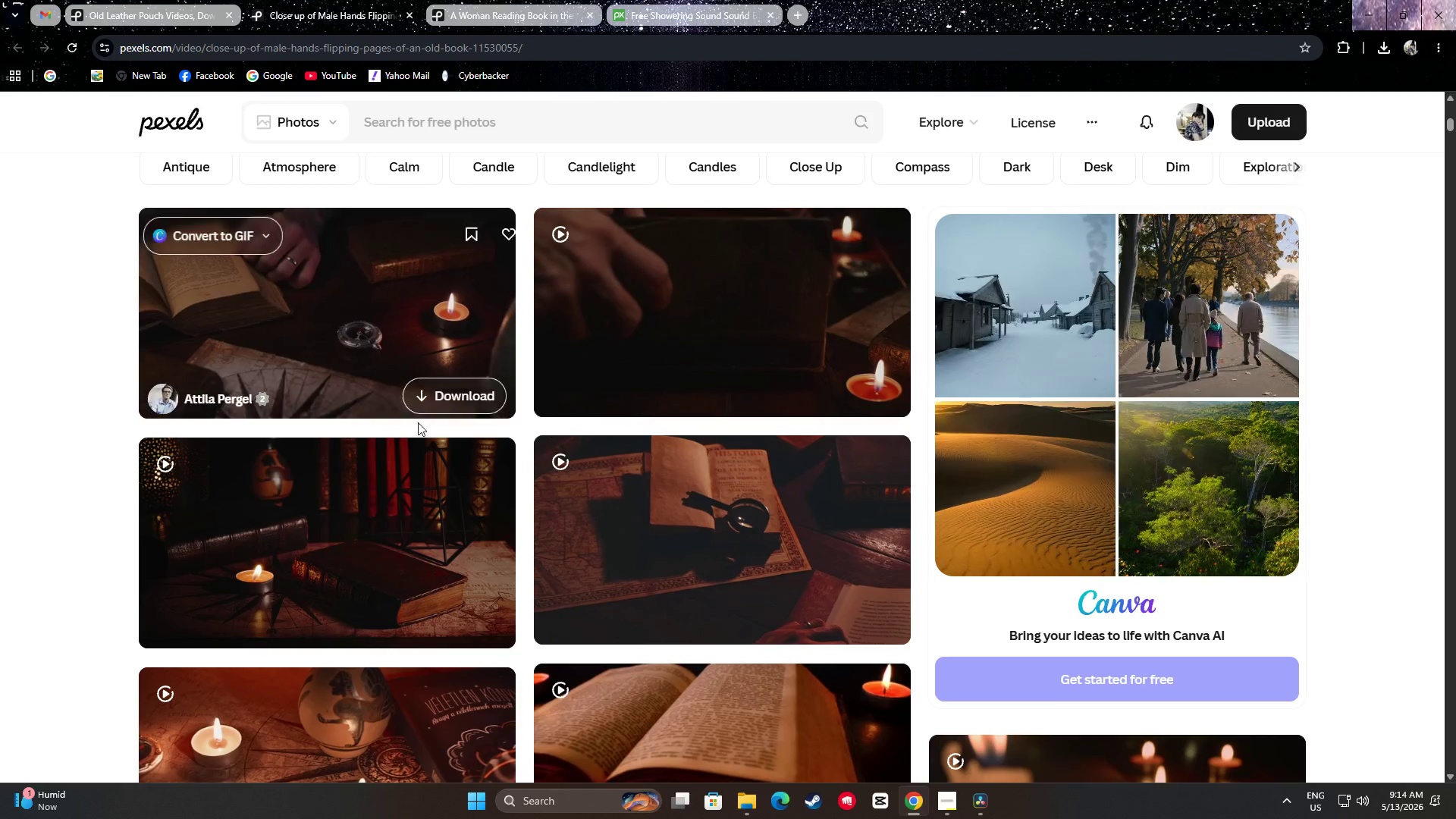 
scroll: coordinate [673, 424], scroll_direction: down, amount: 16.0
 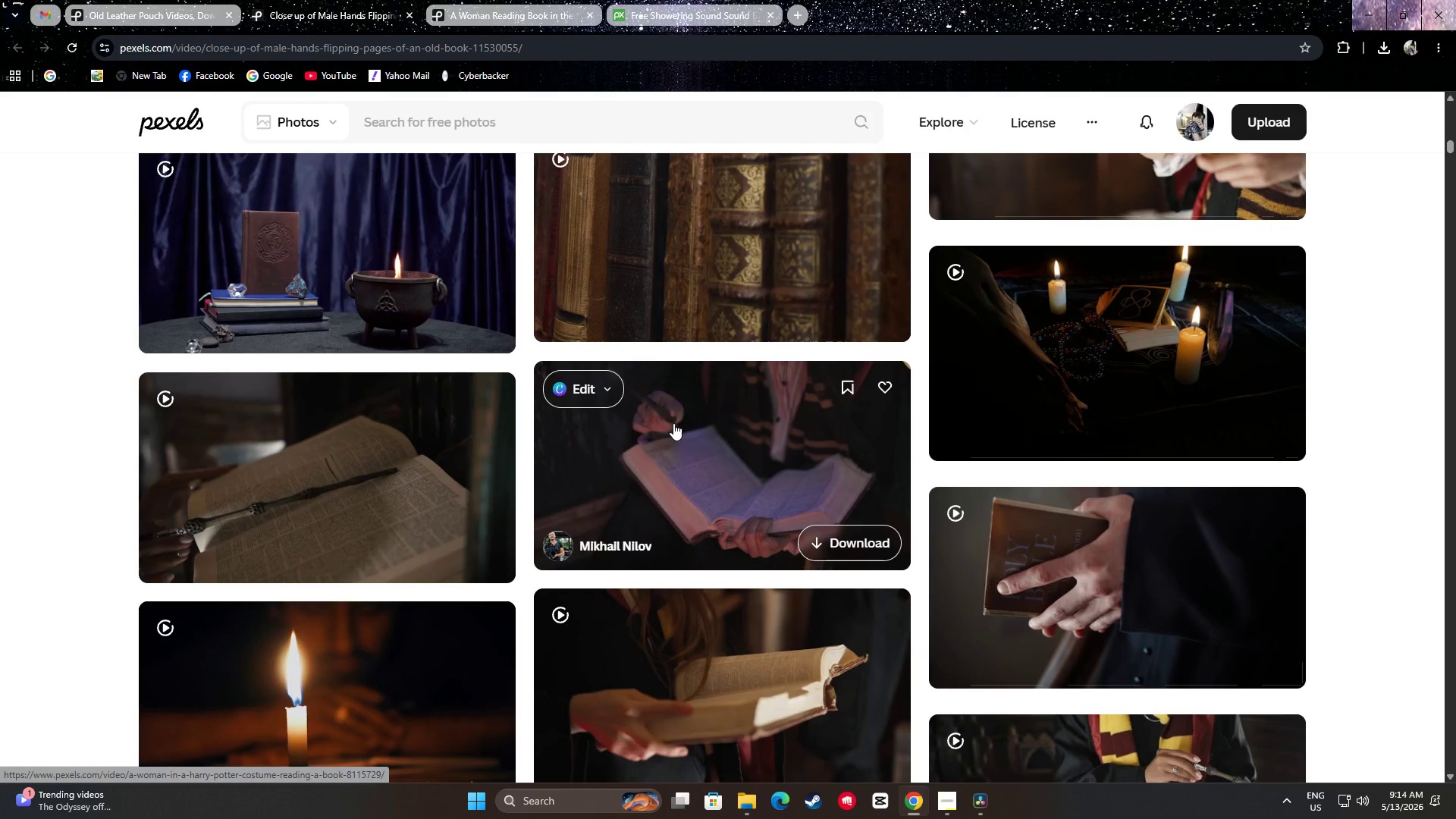 
scroll: coordinate [674, 416], scroll_direction: down, amount: 13.0
 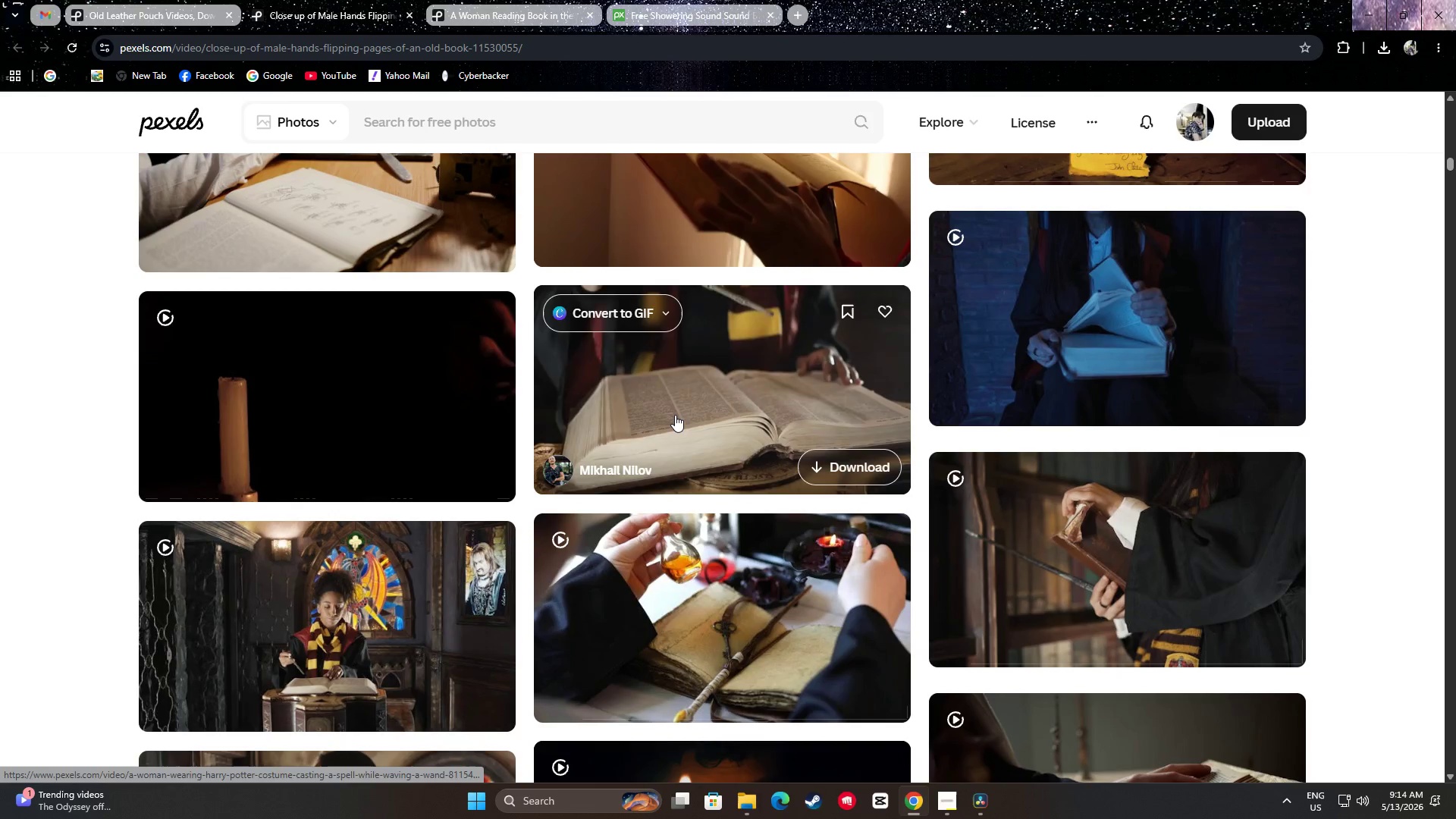 
scroll: coordinate [381, 409], scroll_direction: down, amount: 1.0
 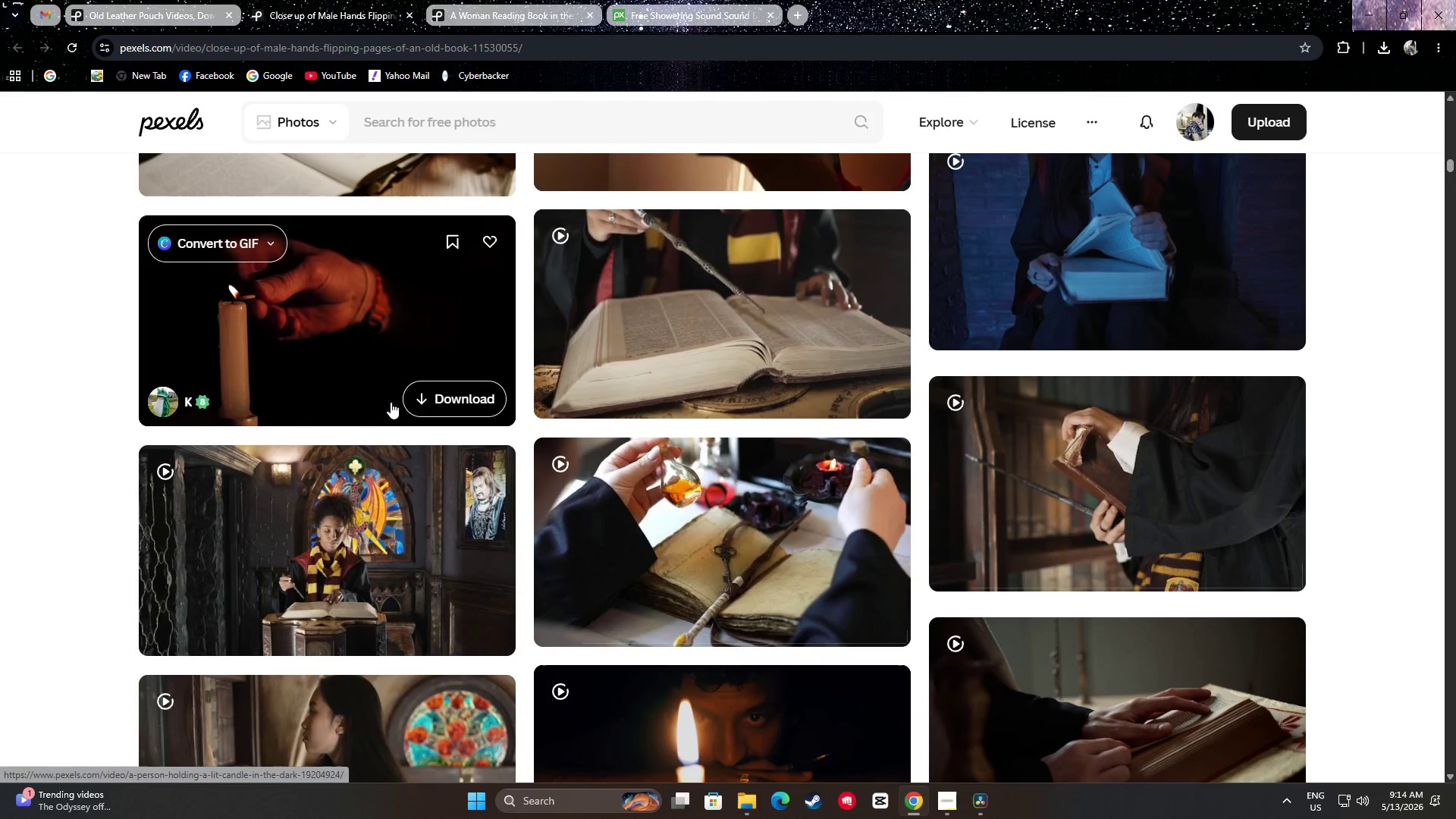 
wait(16.41)
 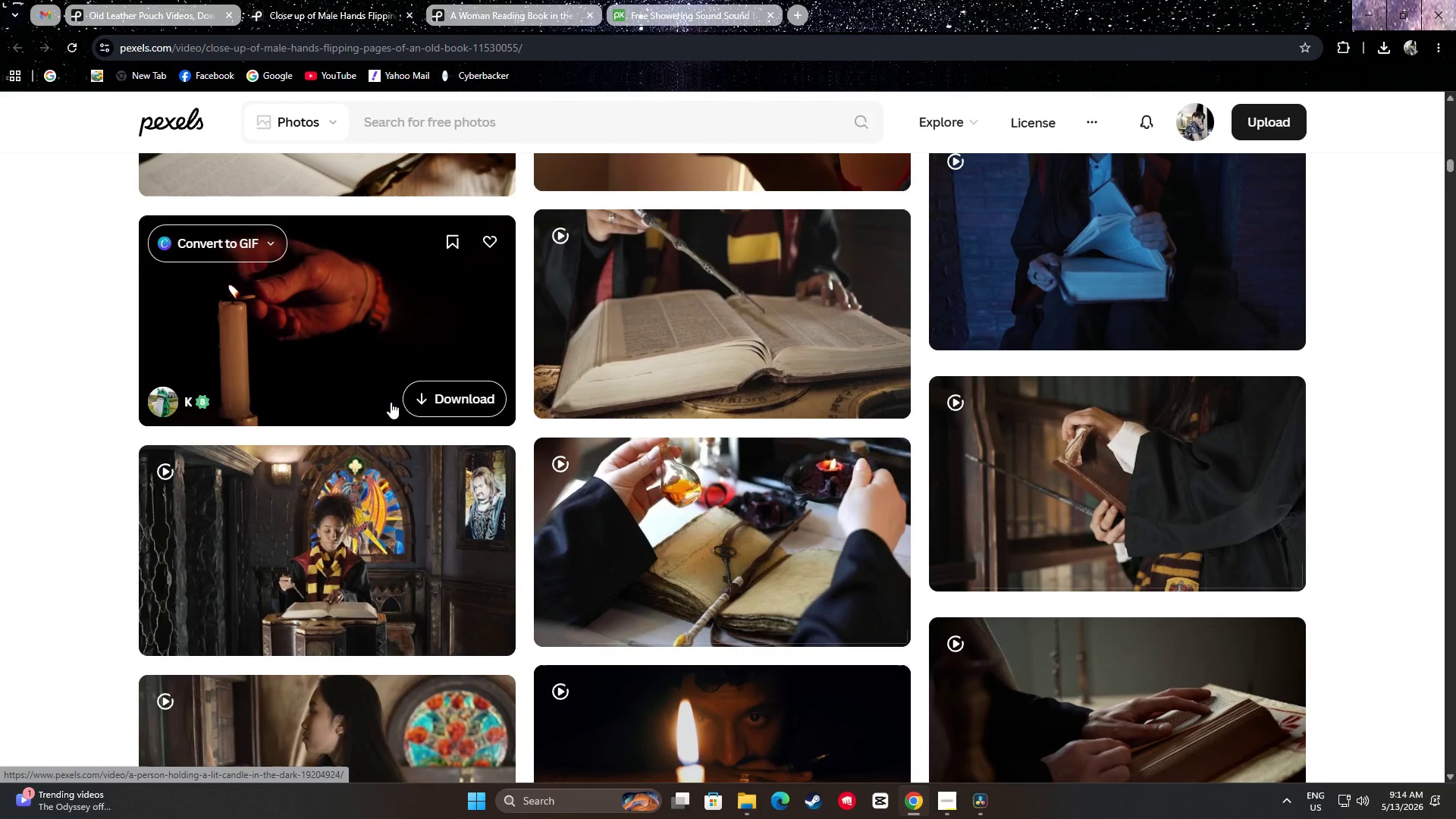 
scroll: coordinate [393, 324], scroll_direction: down, amount: 15.0
 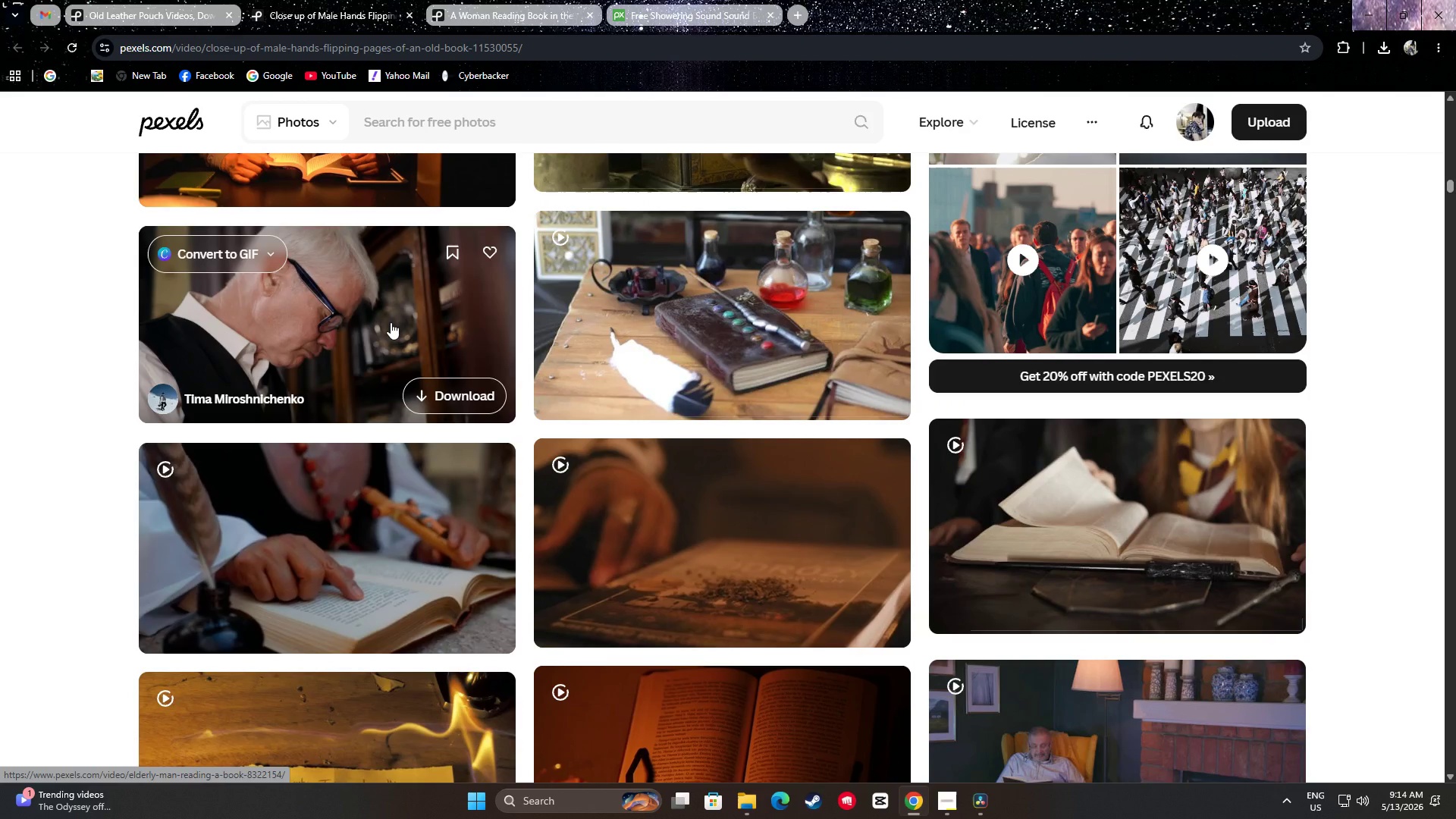 
scroll: coordinate [707, 296], scroll_direction: down, amount: 14.0
 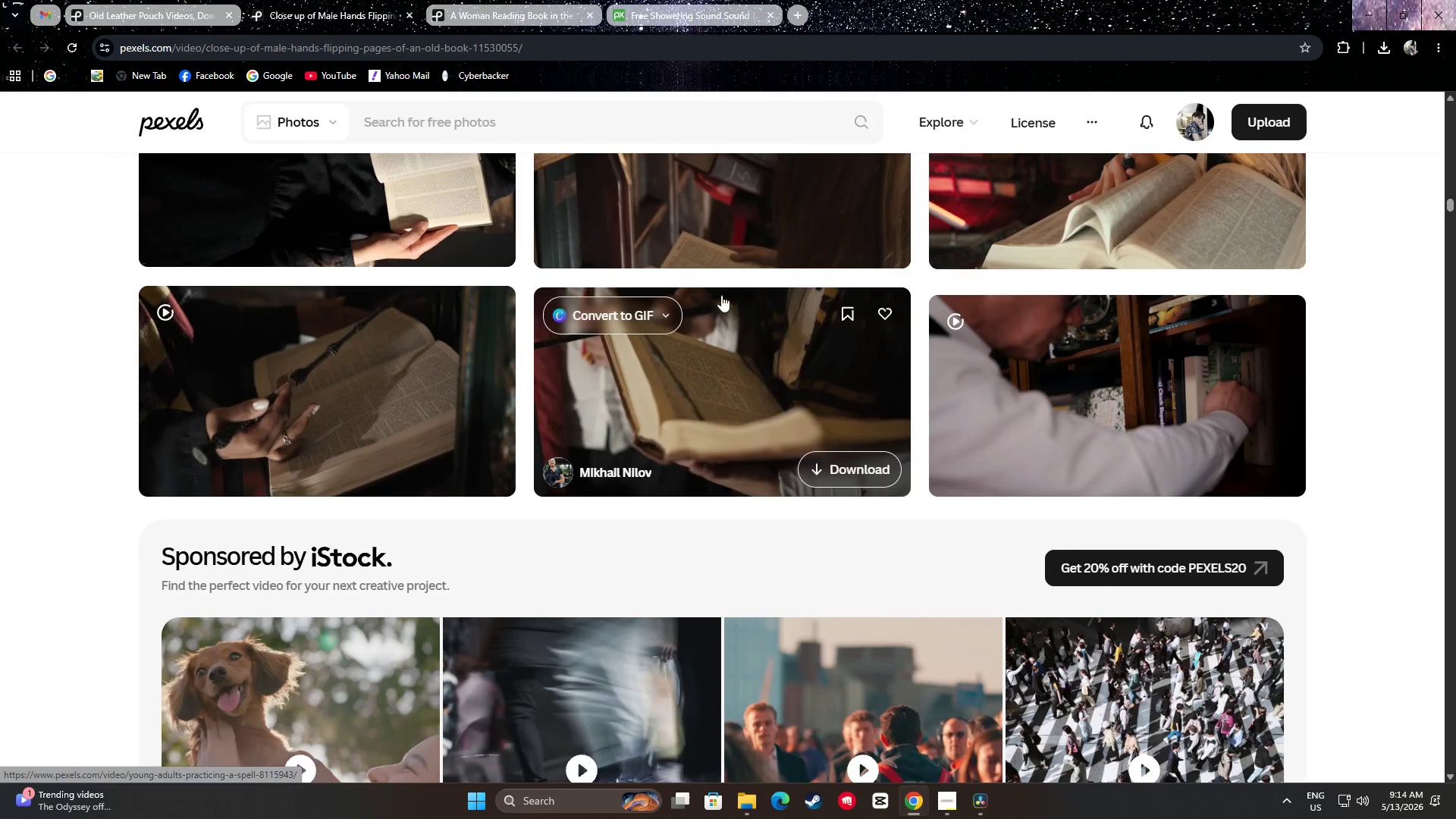 
scroll: coordinate [1384, 389], scroll_direction: down, amount: 9.0
 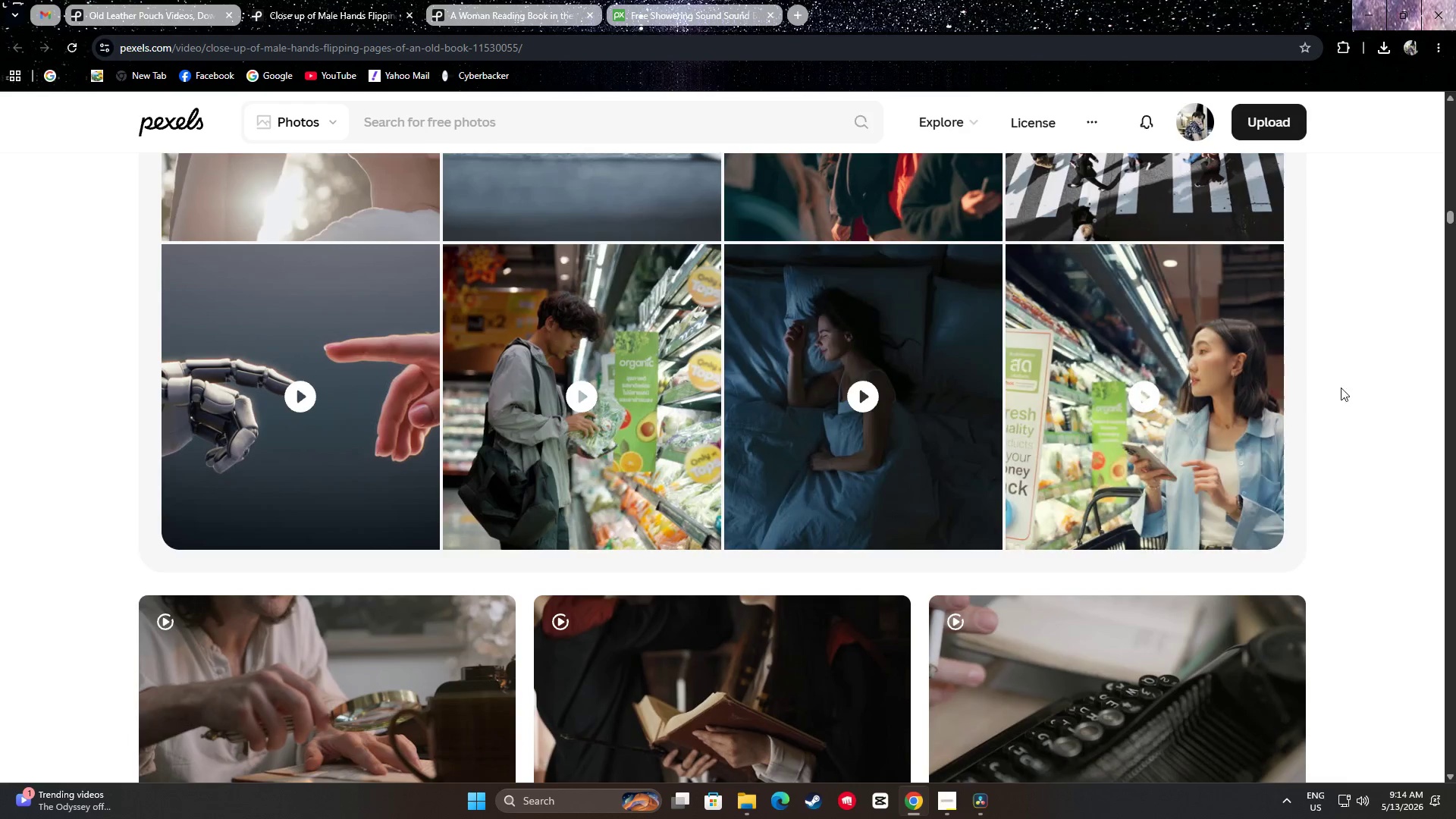 
scroll: coordinate [1407, 398], scroll_direction: up, amount: 12.0
 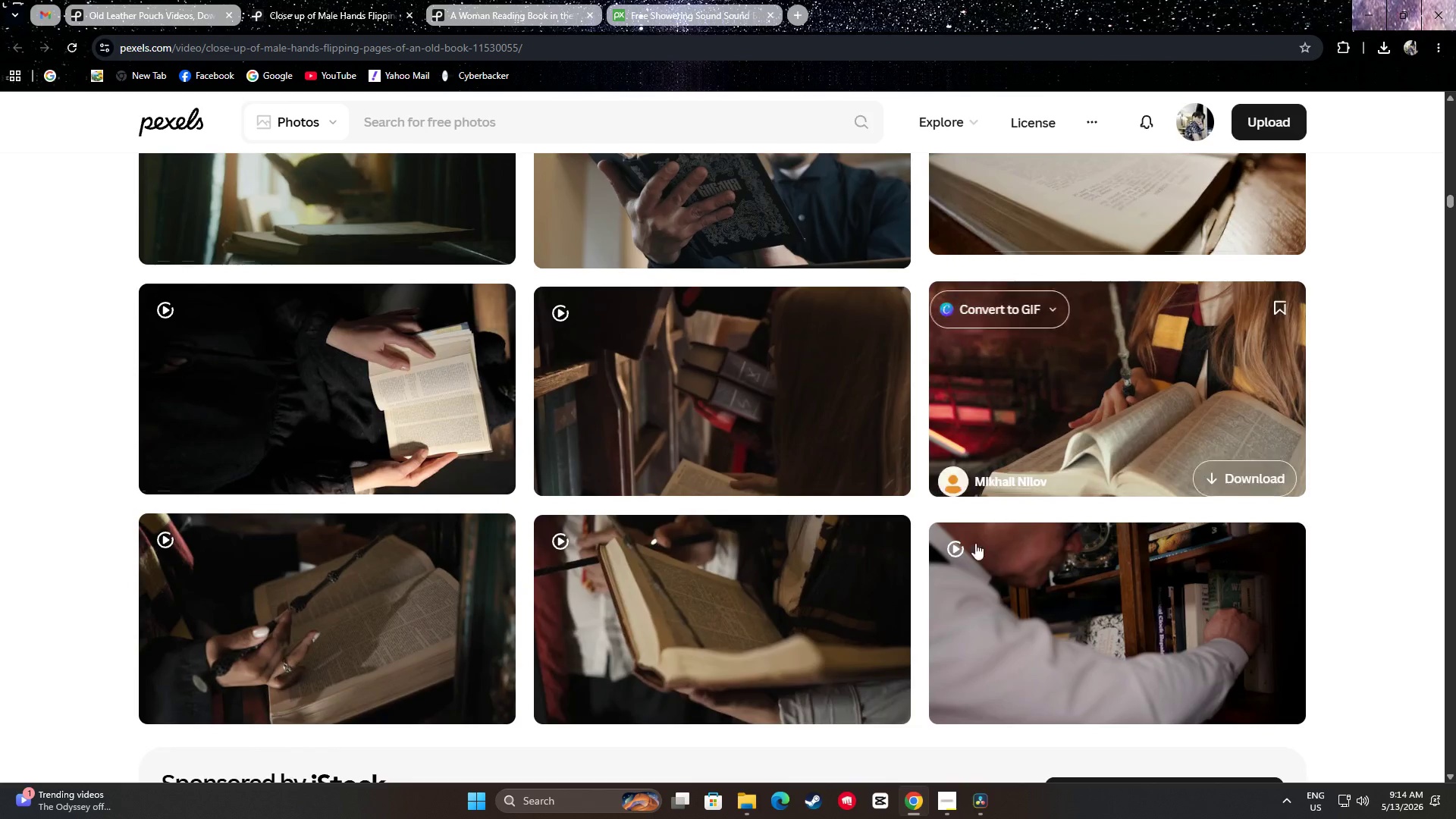 
mouse_move([405, 608])
 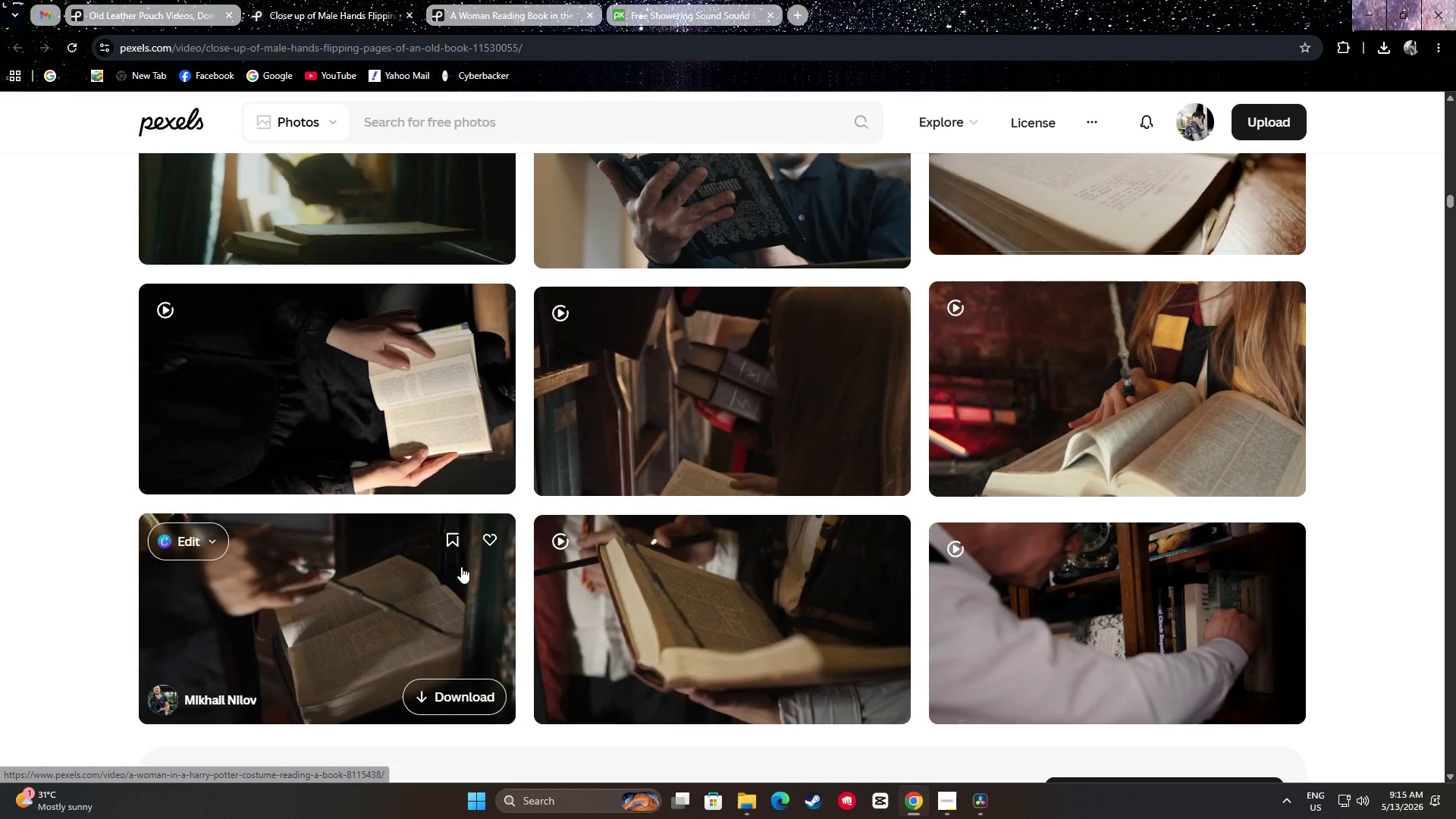 
wait(21.36)
 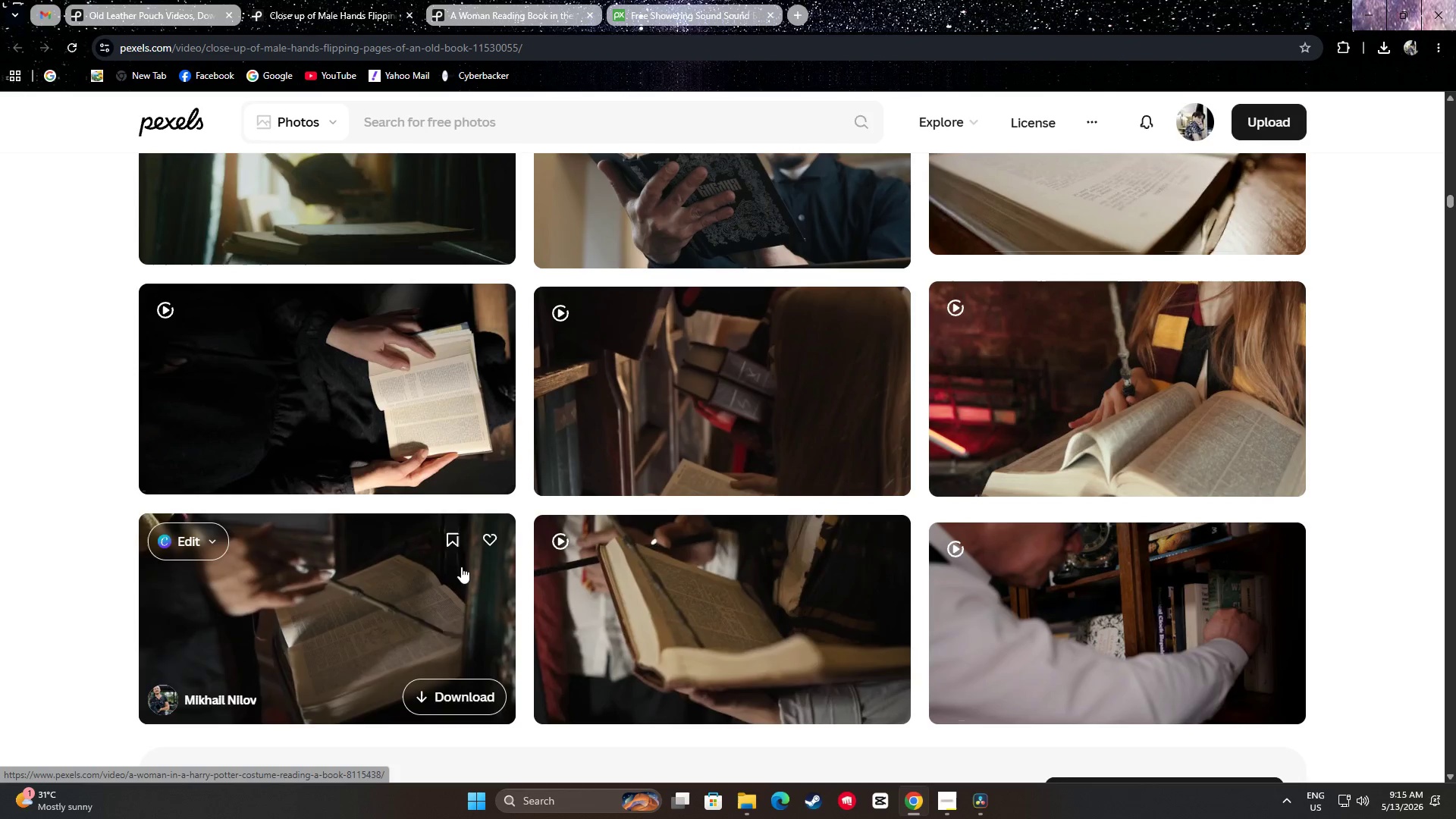 
scroll: coordinate [747, 551], scroll_direction: down, amount: 1.0
 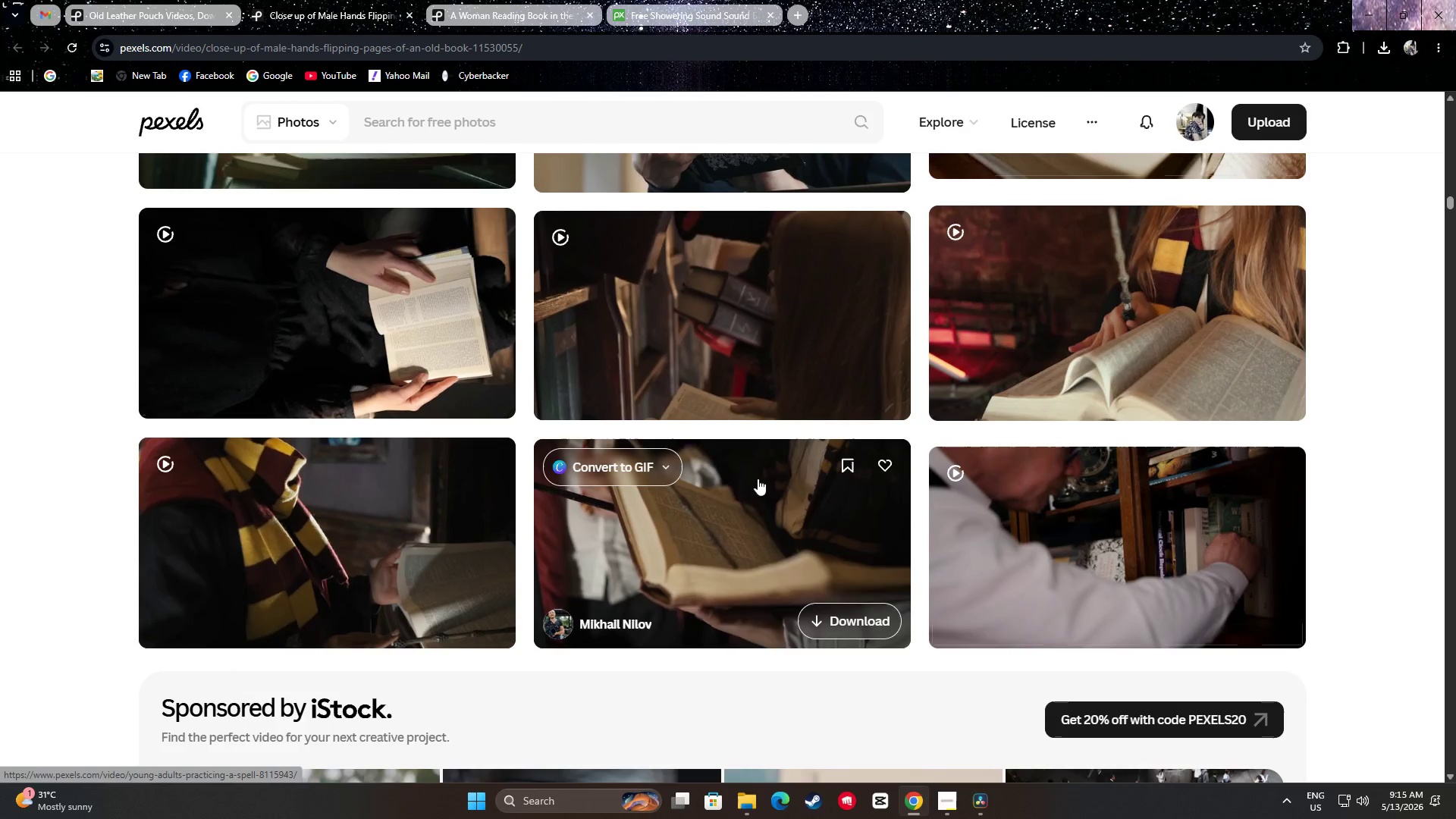 
scroll: coordinate [758, 513], scroll_direction: up, amount: 3.0
 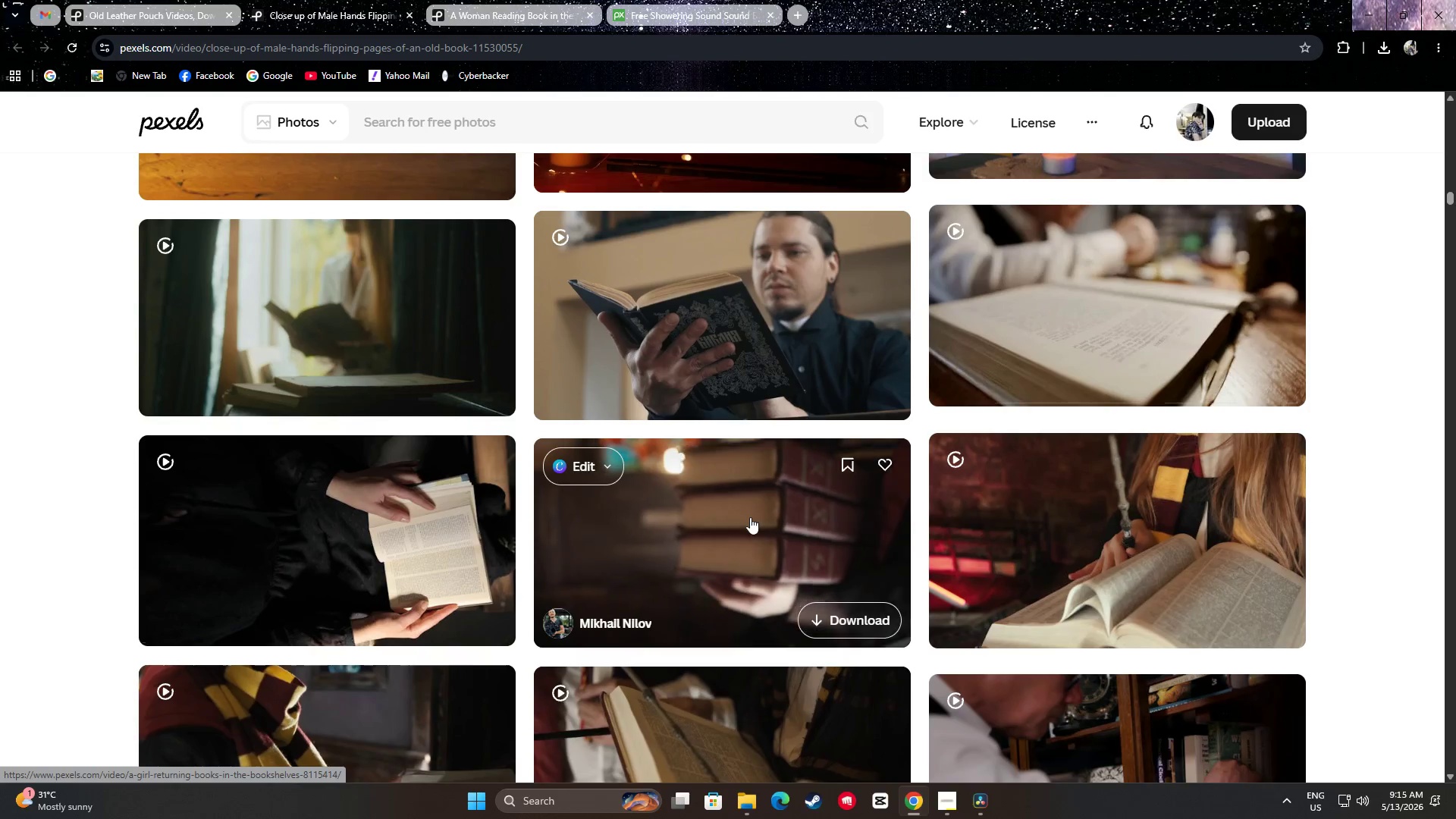 
wait(22.66)
 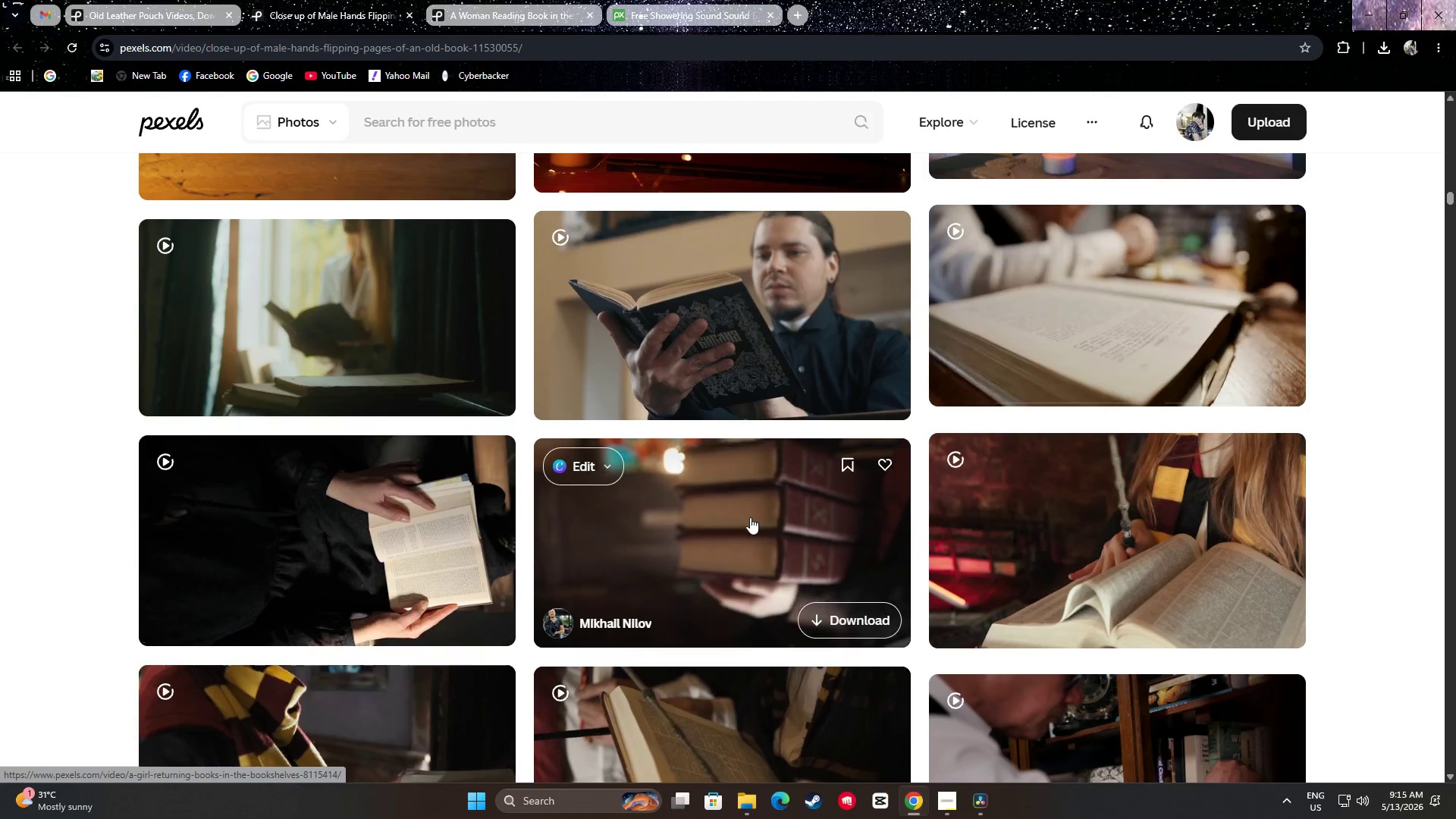 
scroll: coordinate [1392, 427], scroll_direction: down, amount: 18.0
 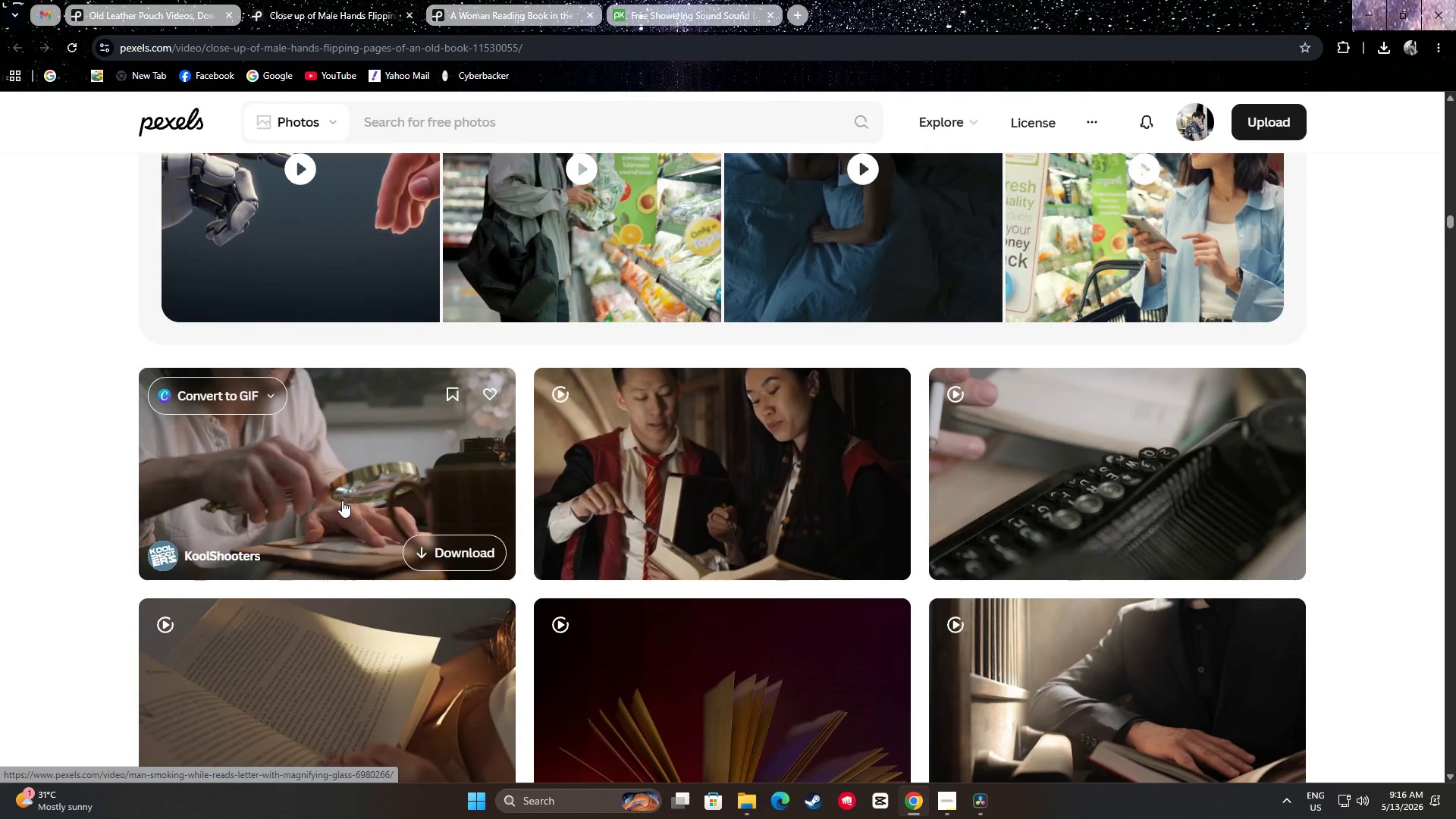 
wait(51.03)
 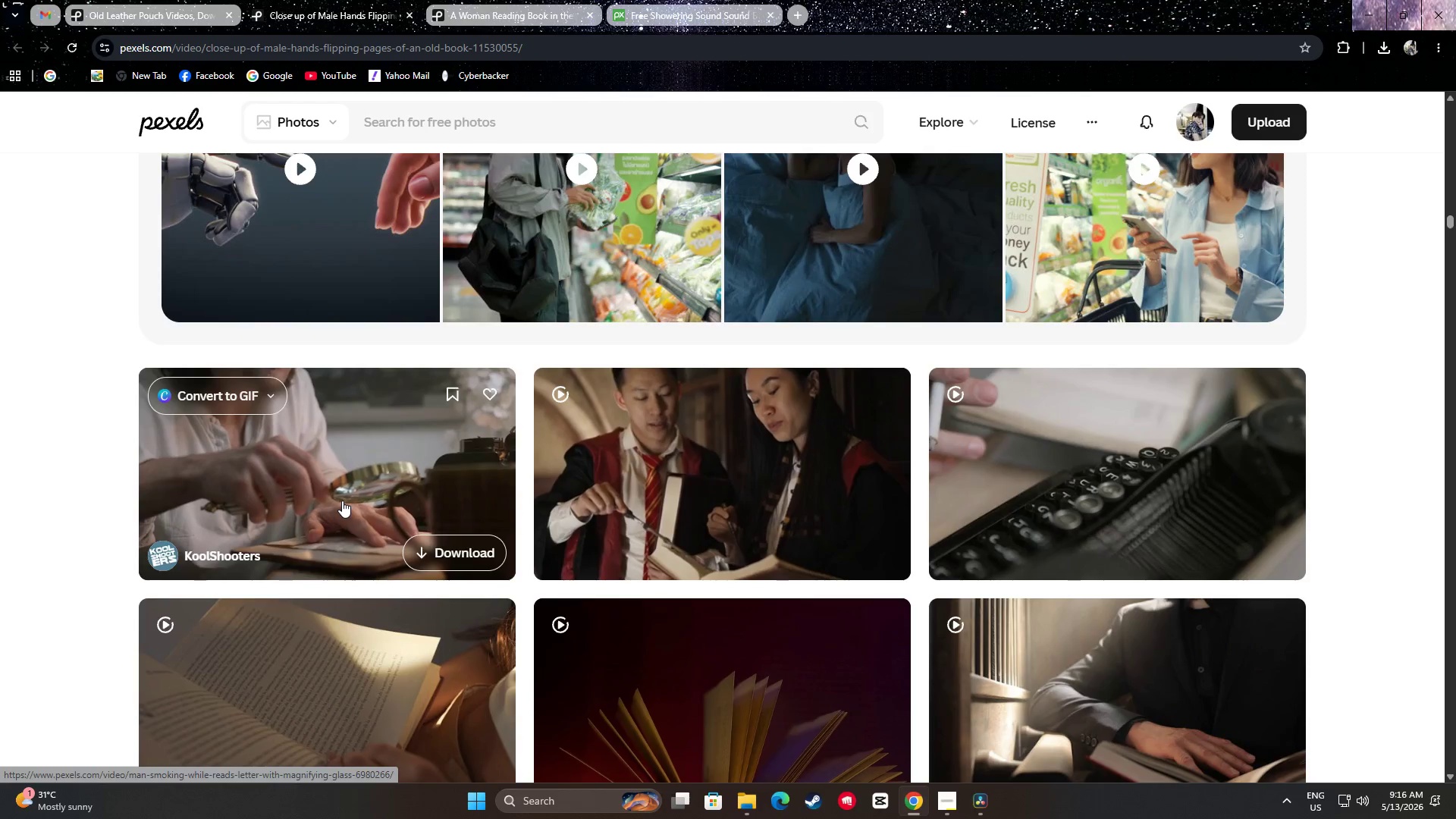 
scroll: coordinate [361, 504], scroll_direction: down, amount: 4.0
 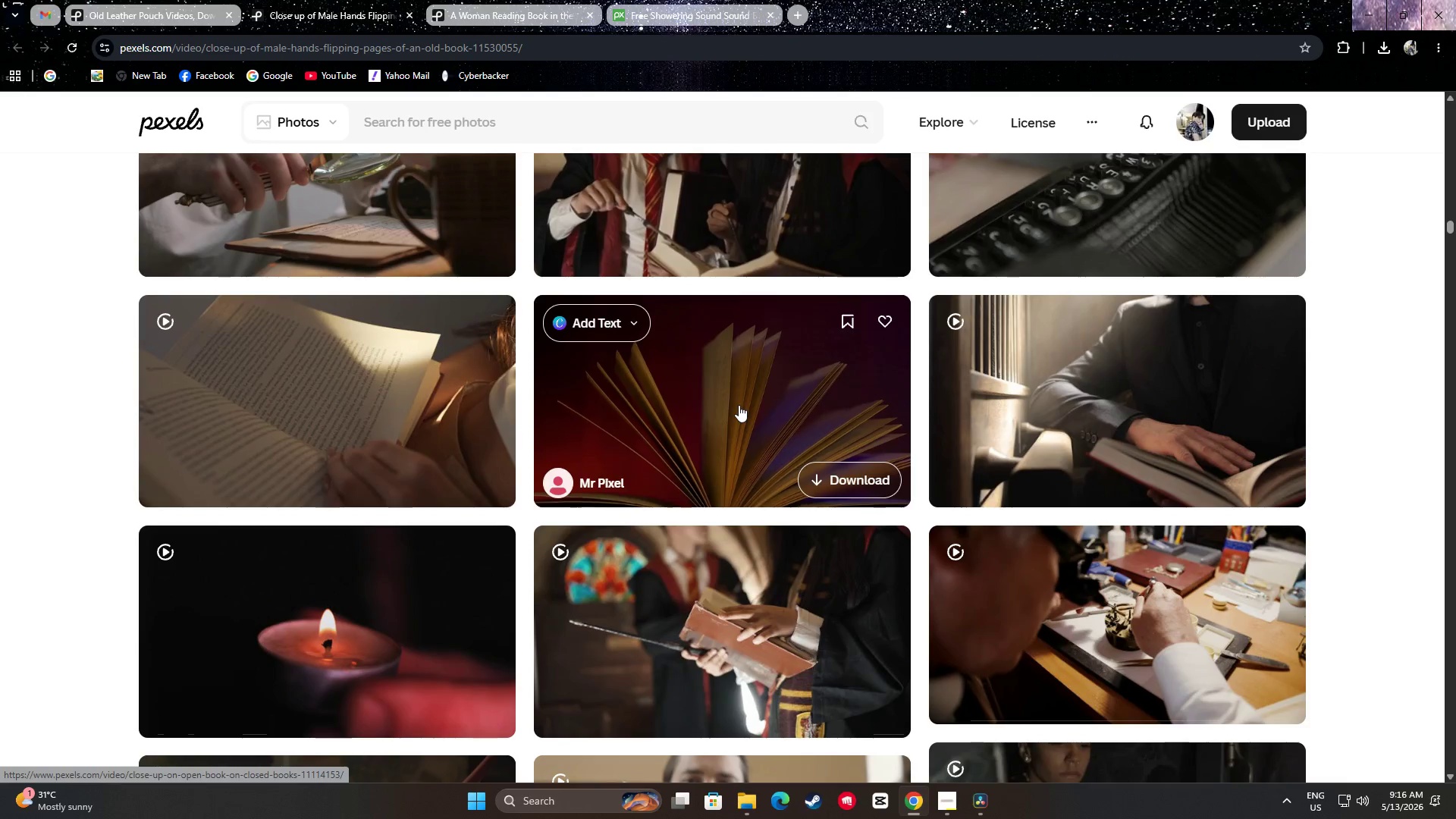 
wait(11.33)
 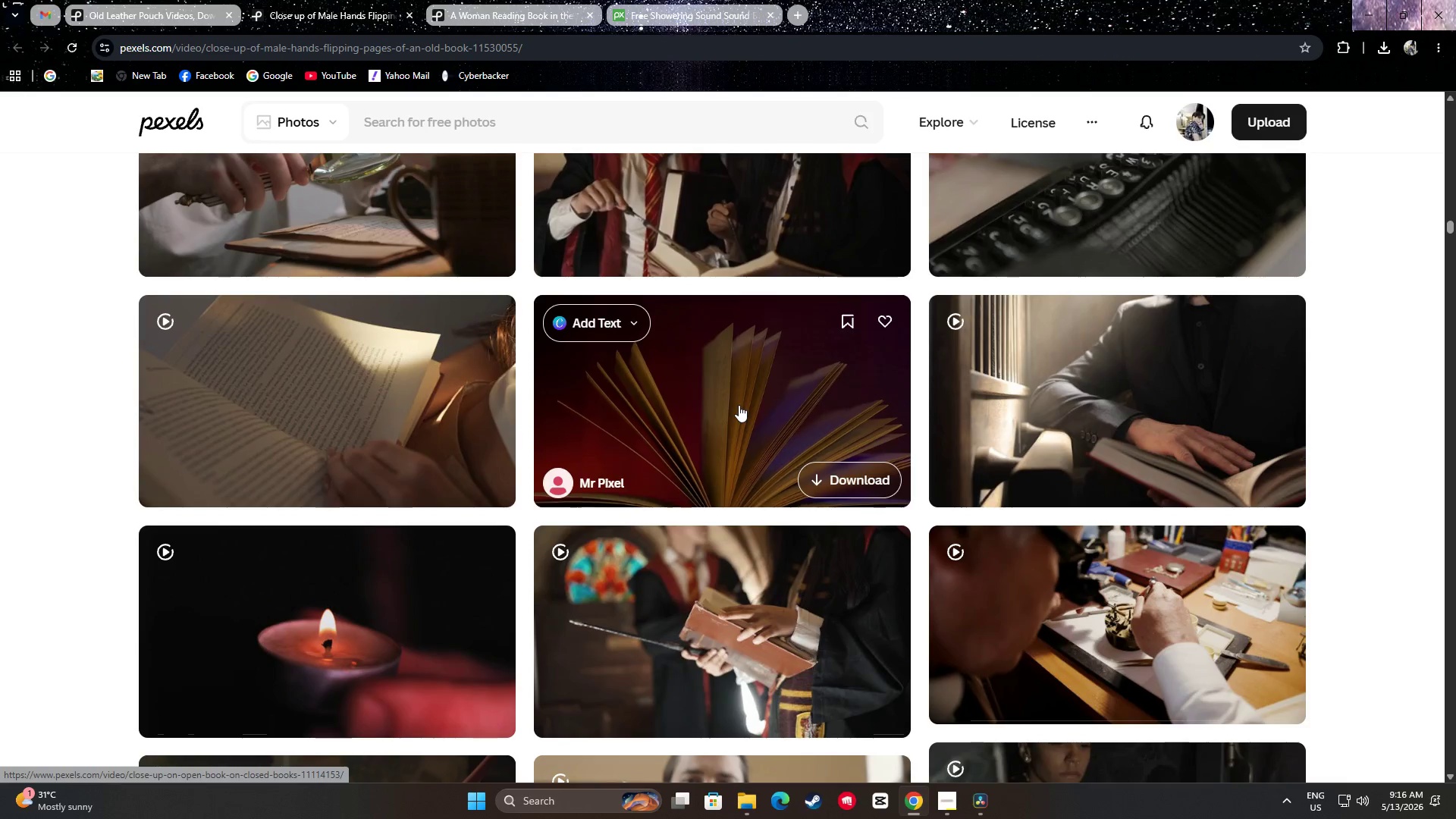 
scroll: coordinate [736, 407], scroll_direction: down, amount: 2.0
 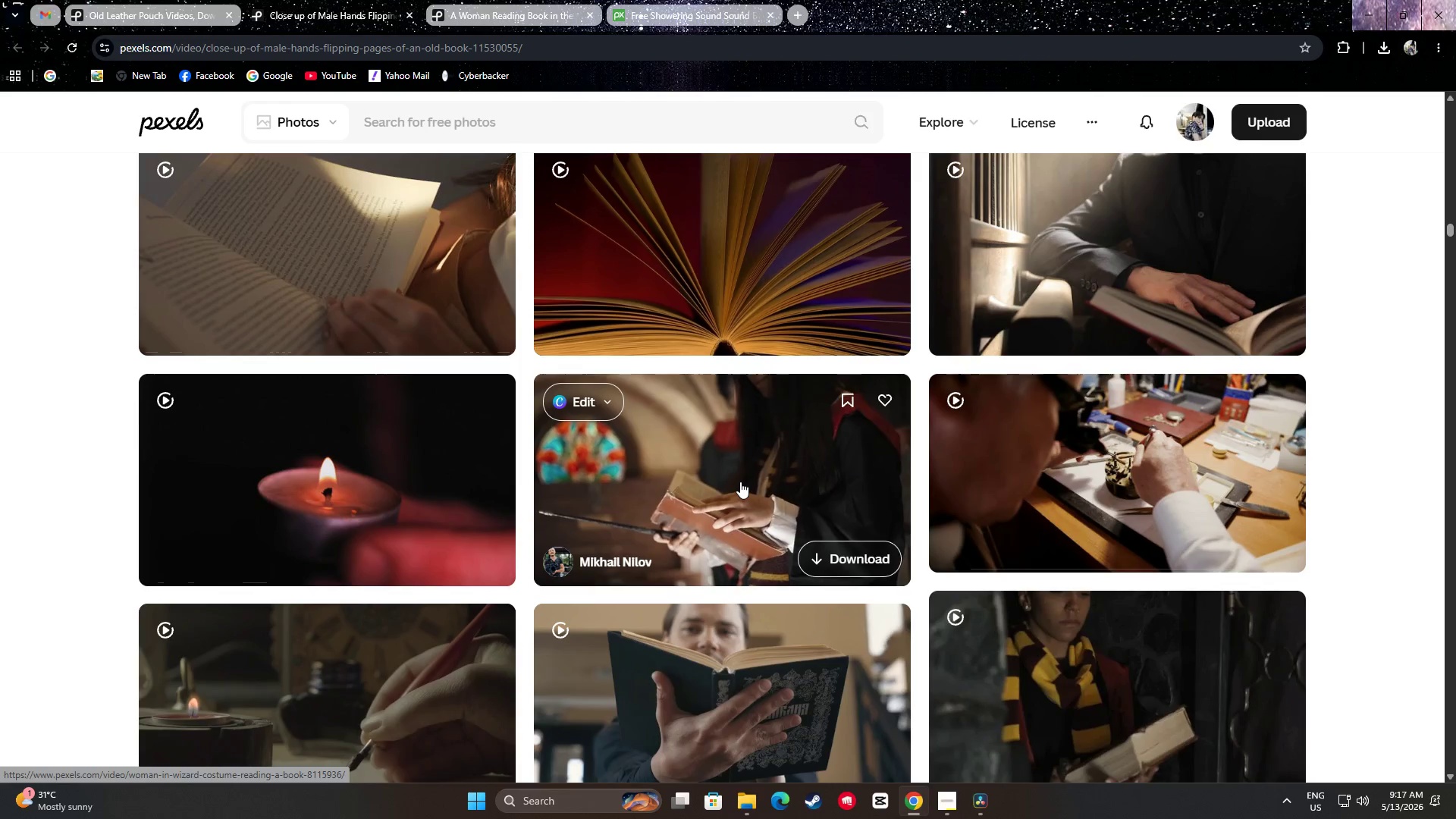 
wait(13.05)
 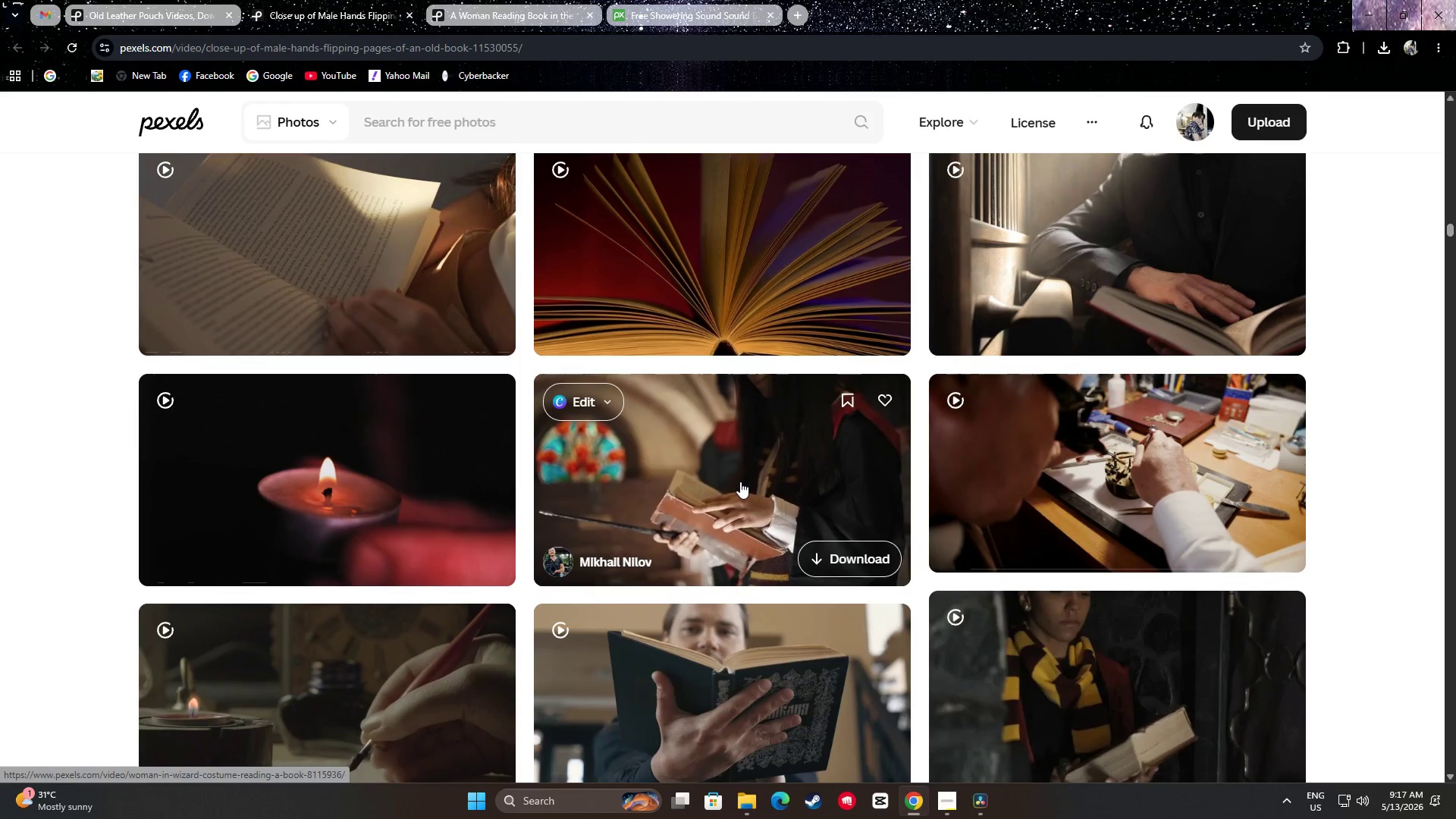 
scroll: coordinate [287, 462], scroll_direction: down, amount: 2.0
 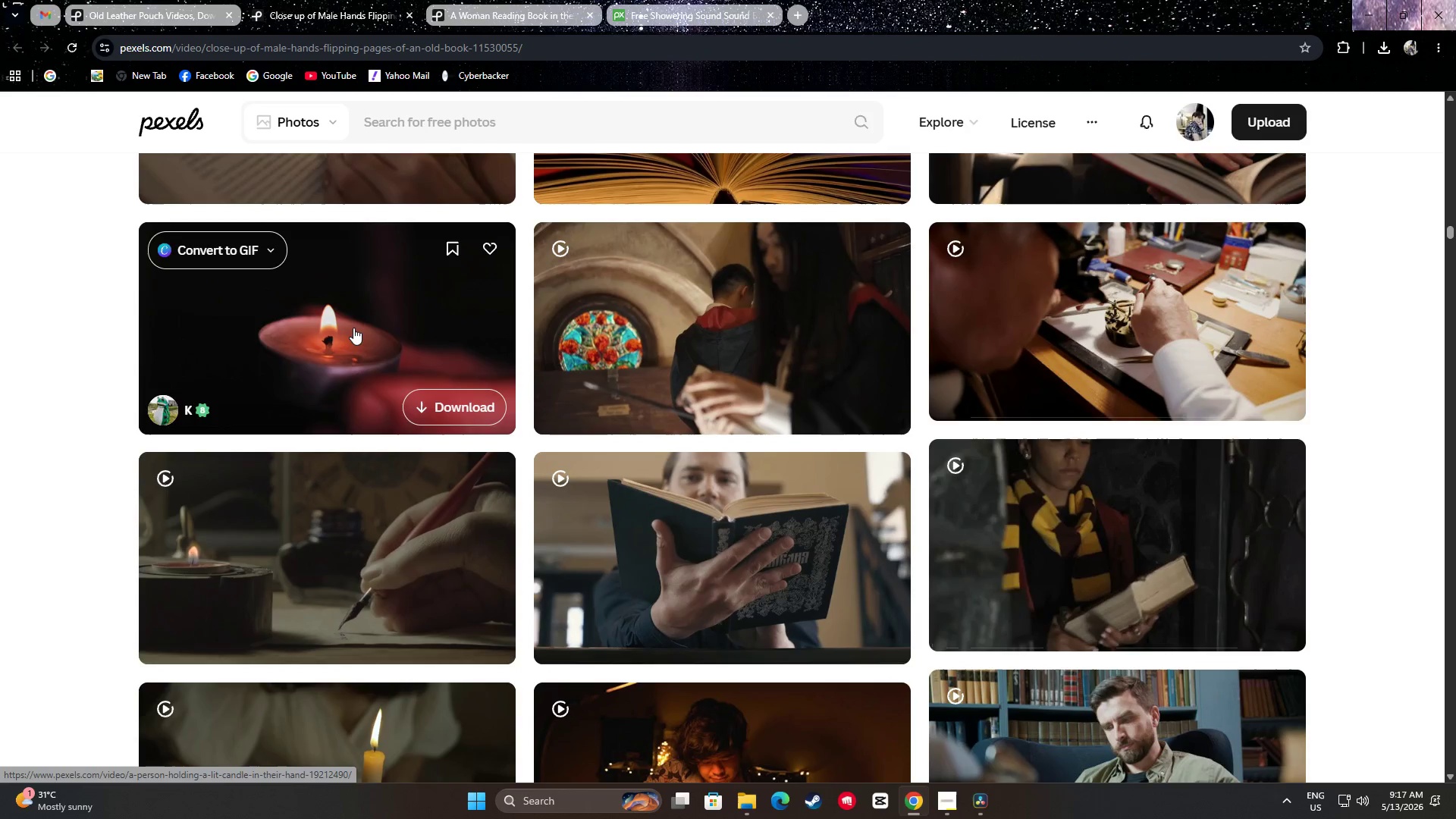 
wait(9.62)
 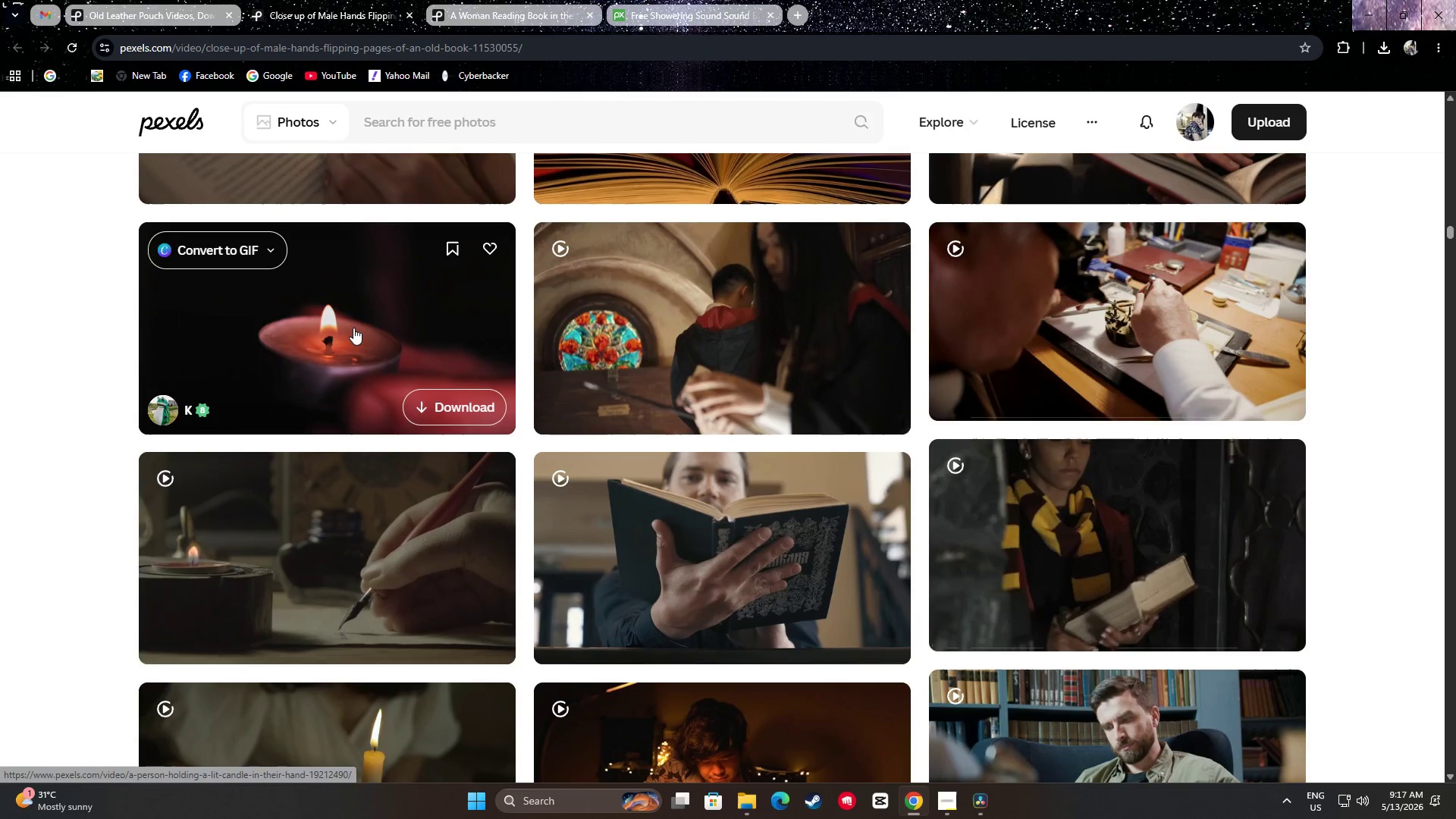 
scroll: coordinate [694, 482], scroll_direction: down, amount: 2.0
 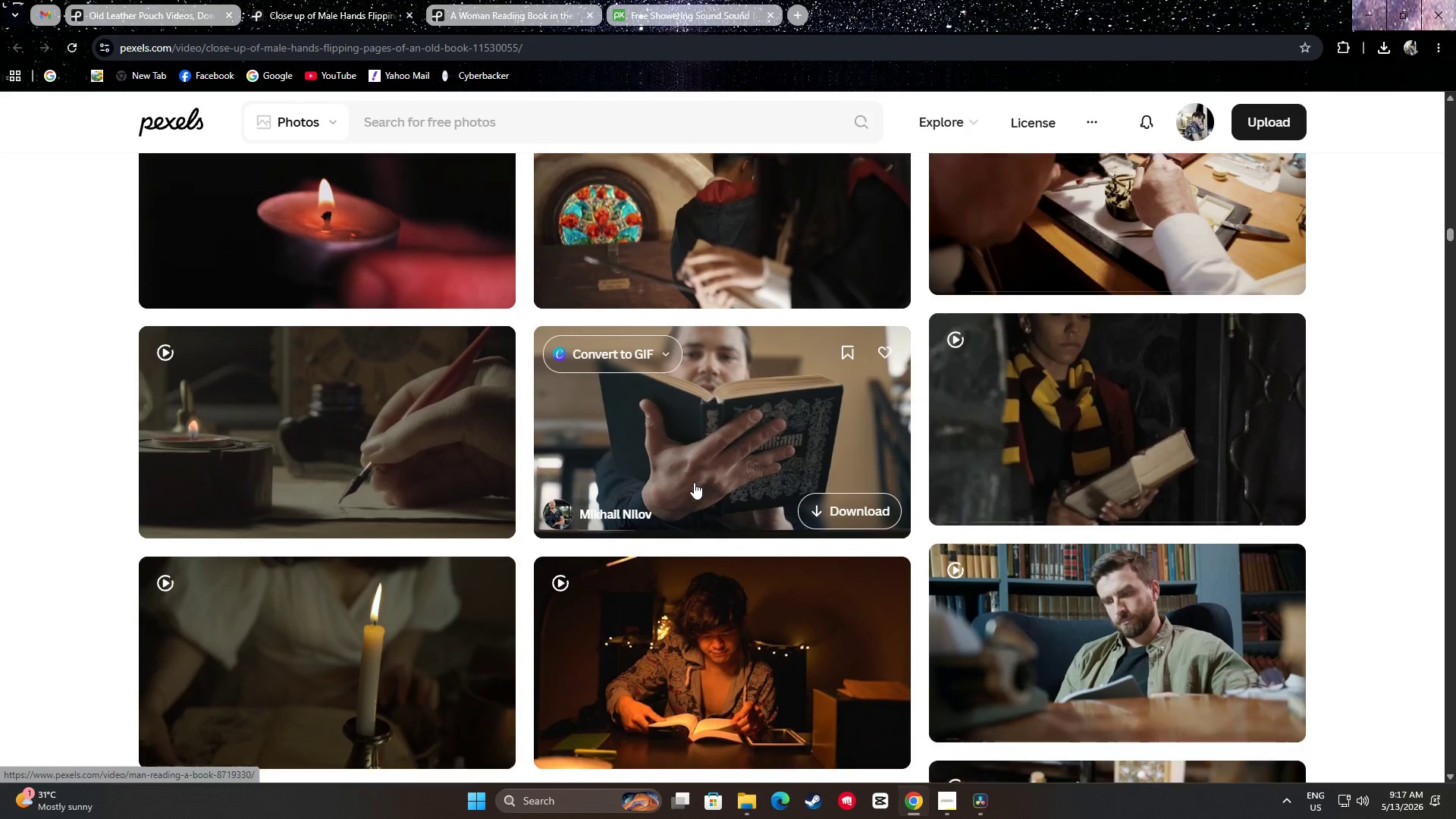 
mouse_move([700, 466])
 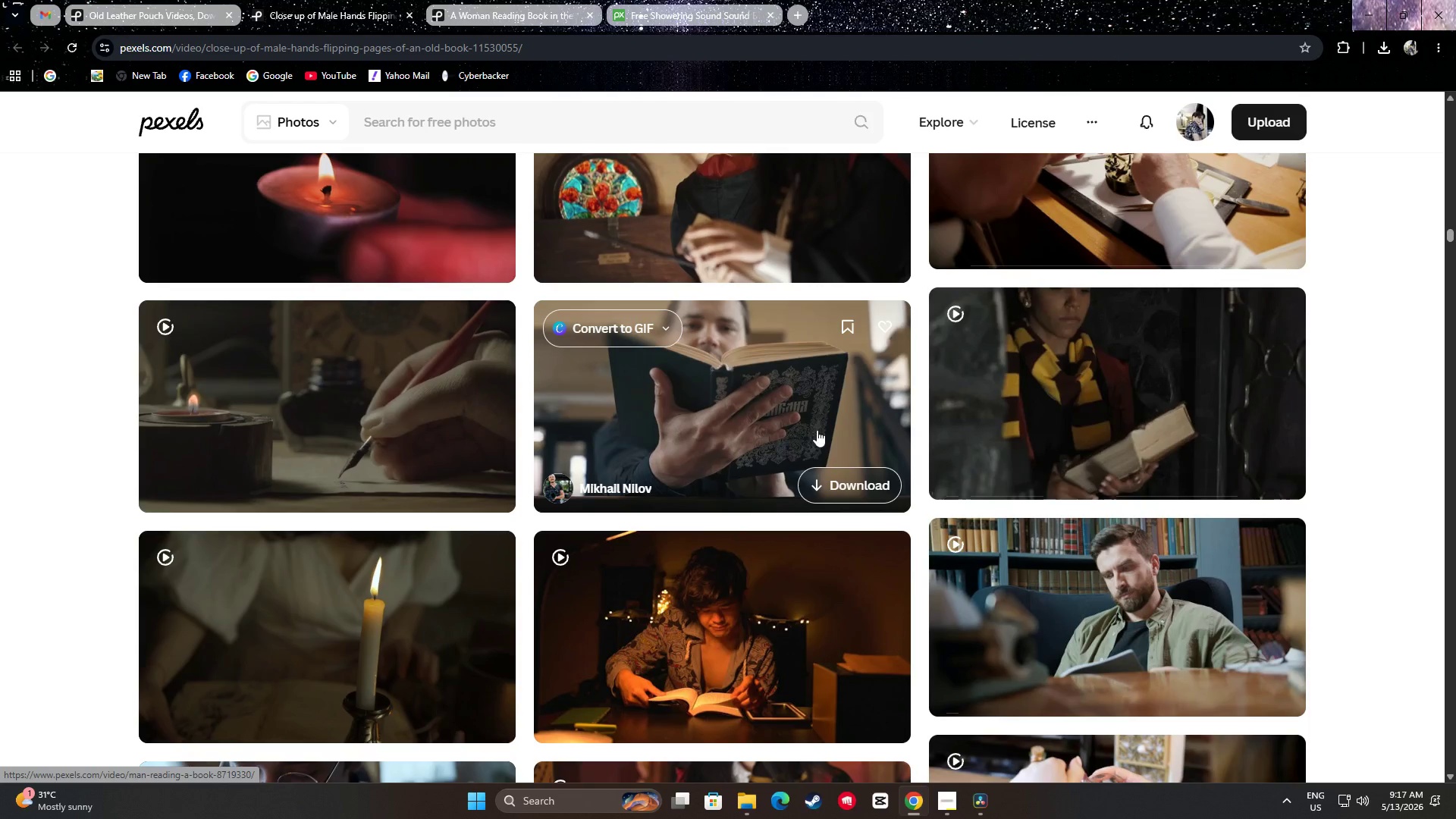 
scroll: coordinate [849, 439], scroll_direction: down, amount: 5.0
 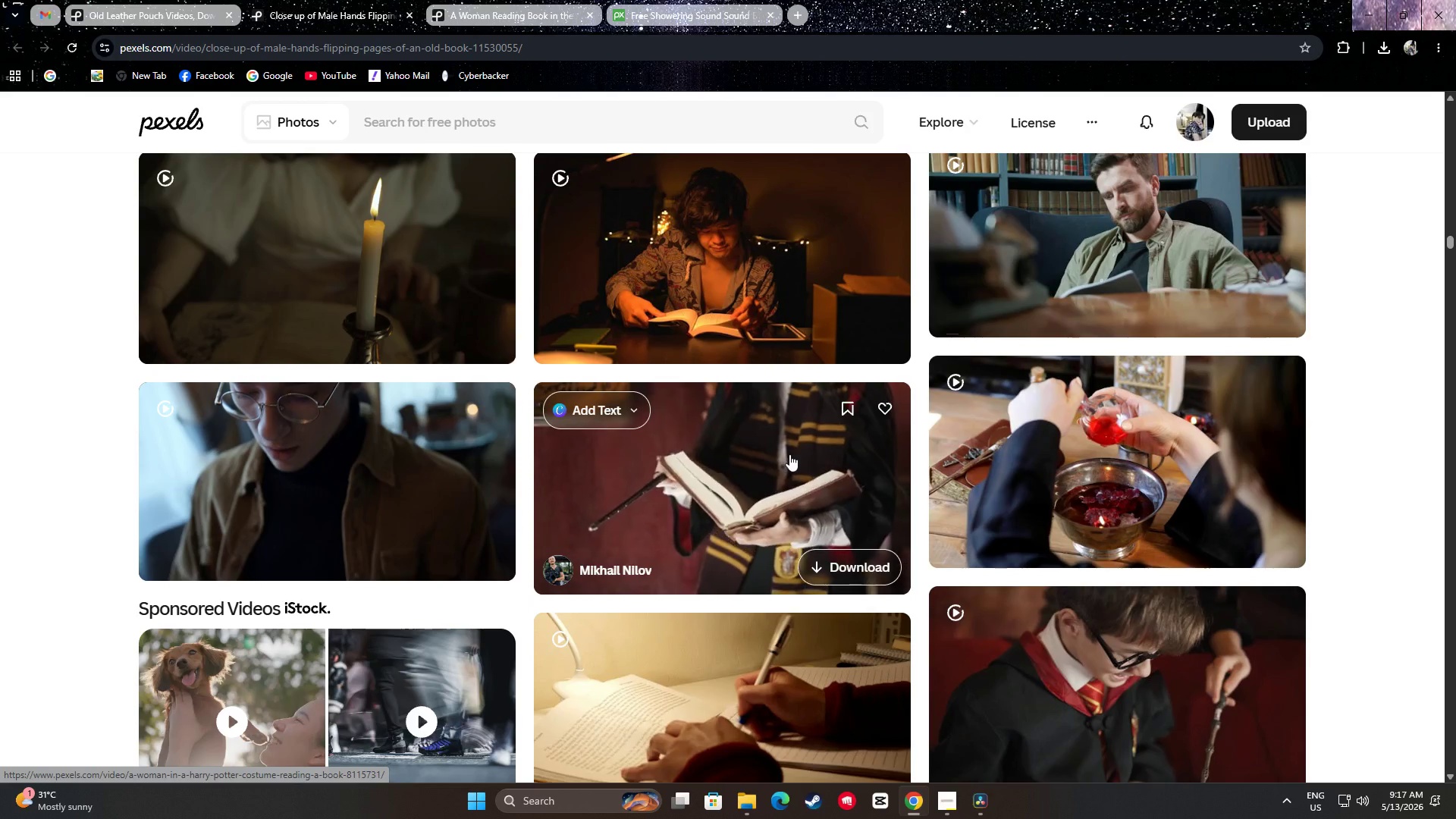 
wait(6.22)
 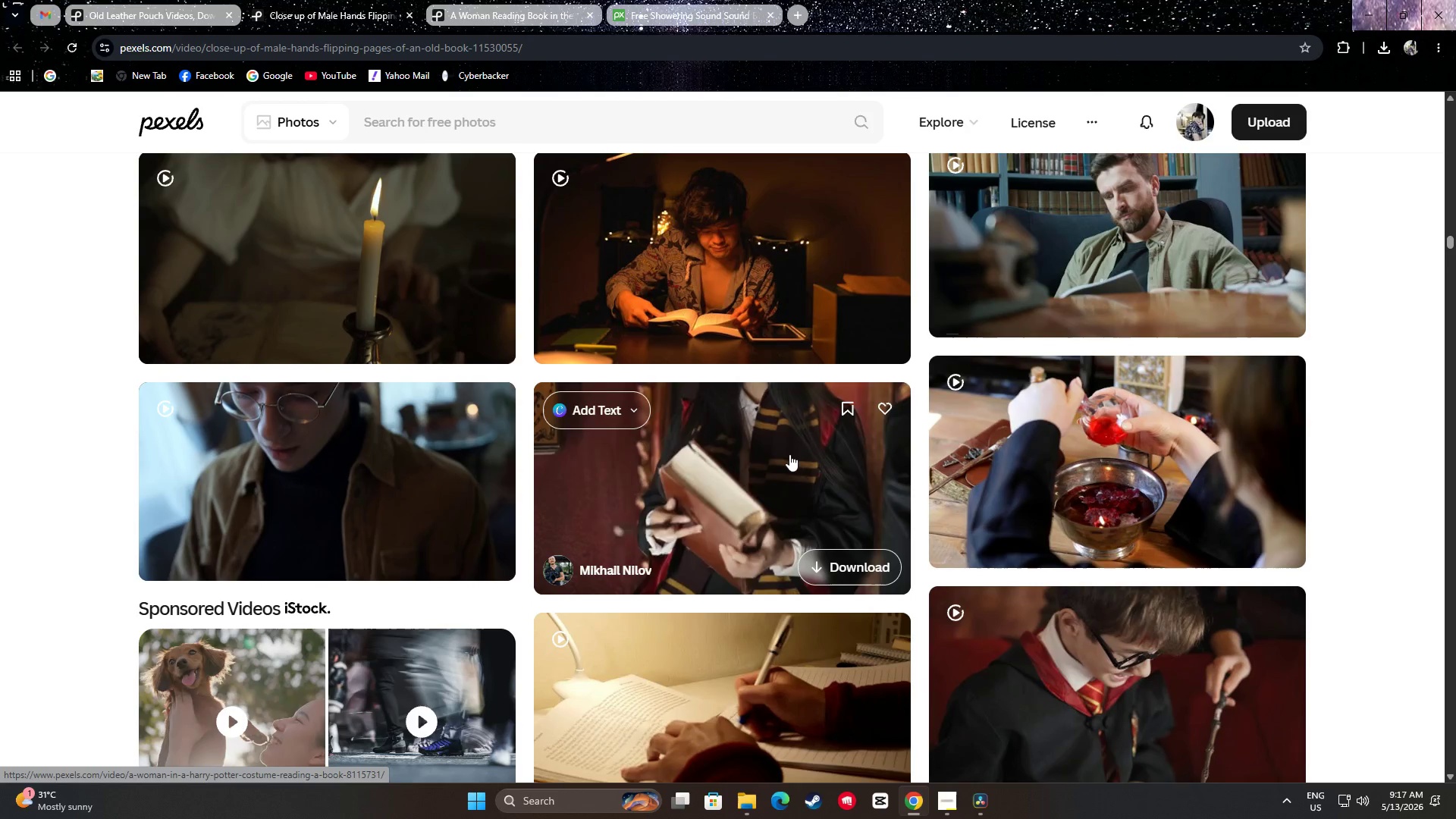 
scroll: coordinate [739, 287], scroll_direction: down, amount: 10.0
 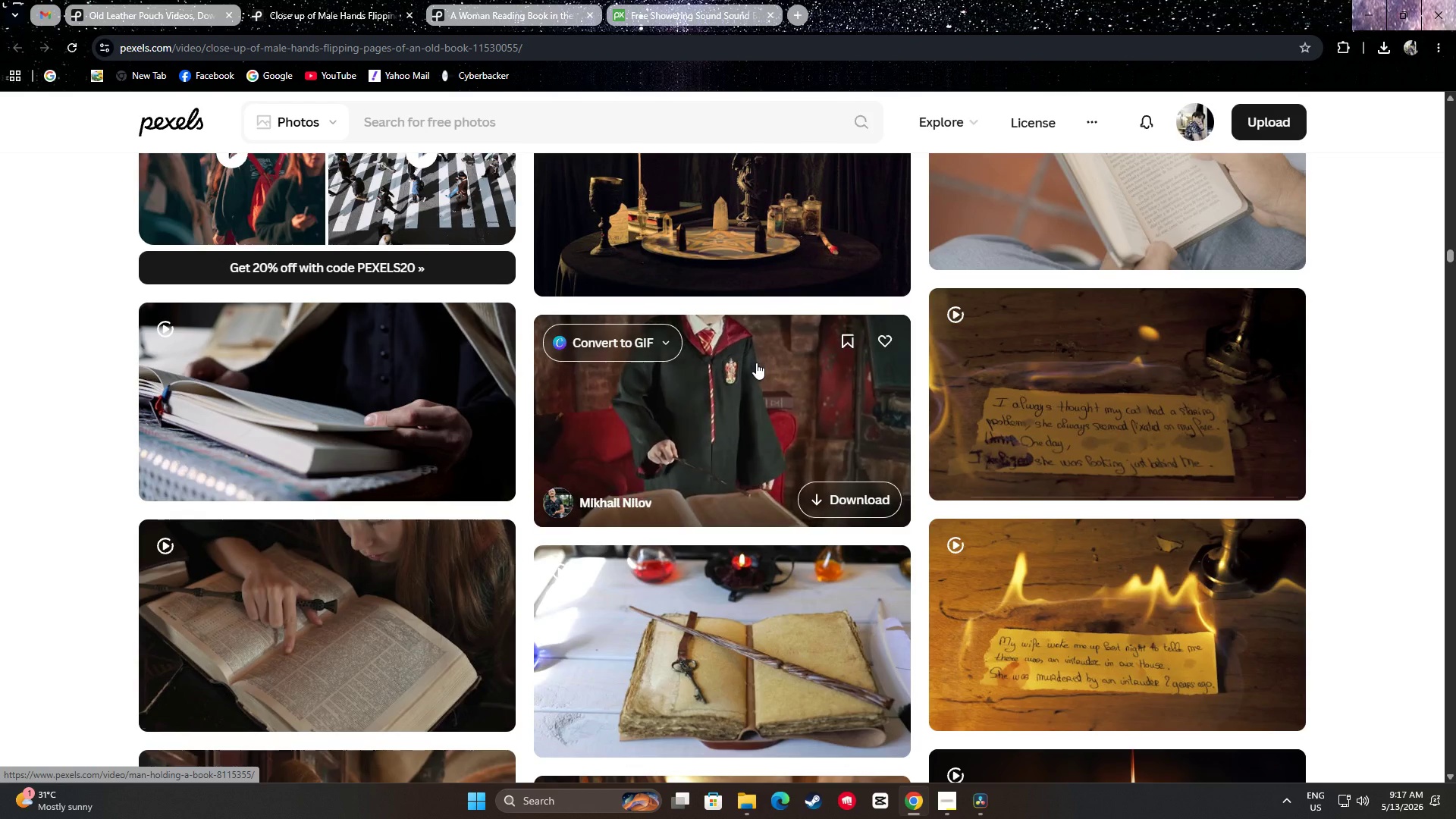 
wait(23.77)
 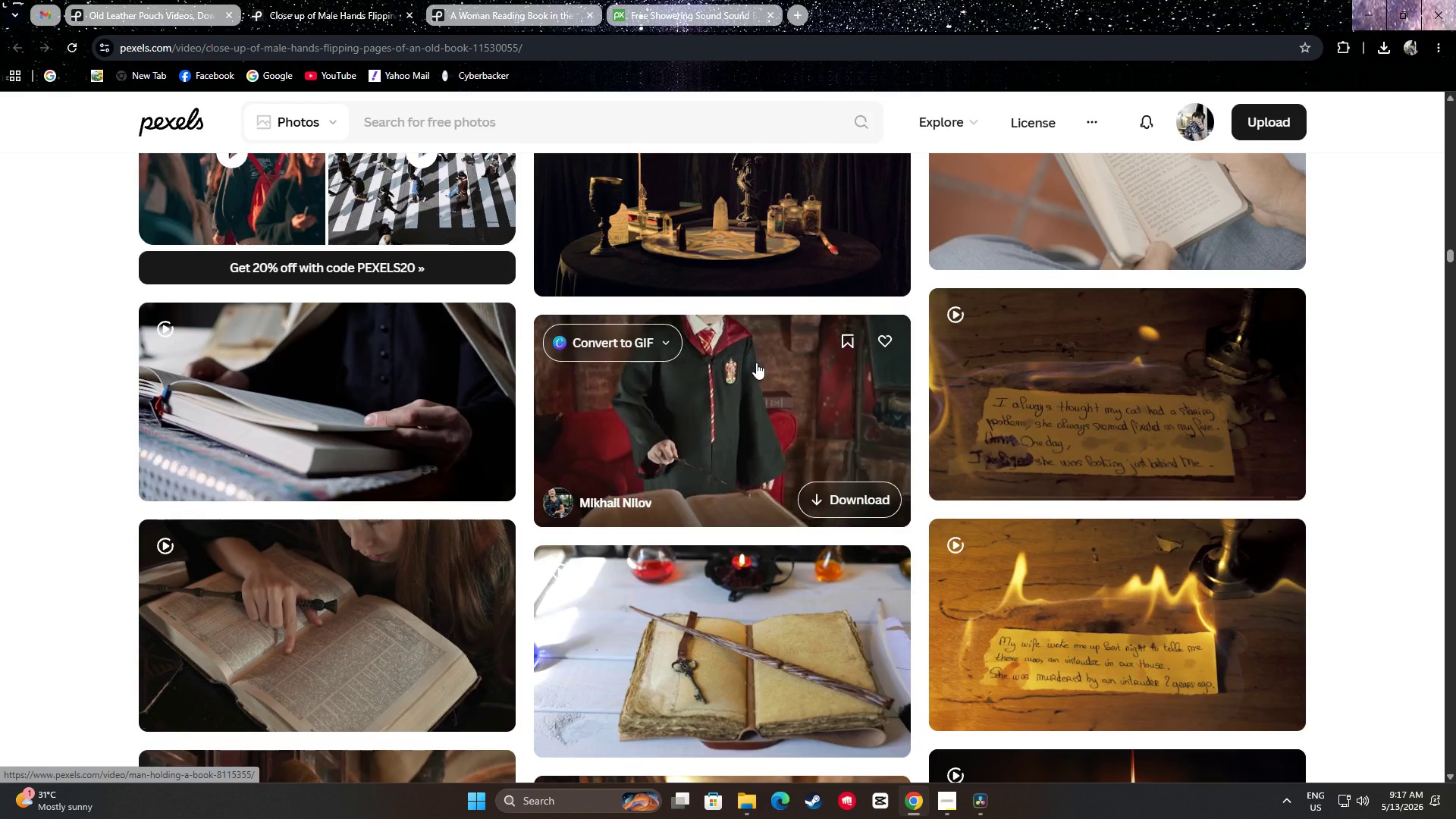 
scroll: coordinate [770, 367], scroll_direction: down, amount: 4.0
 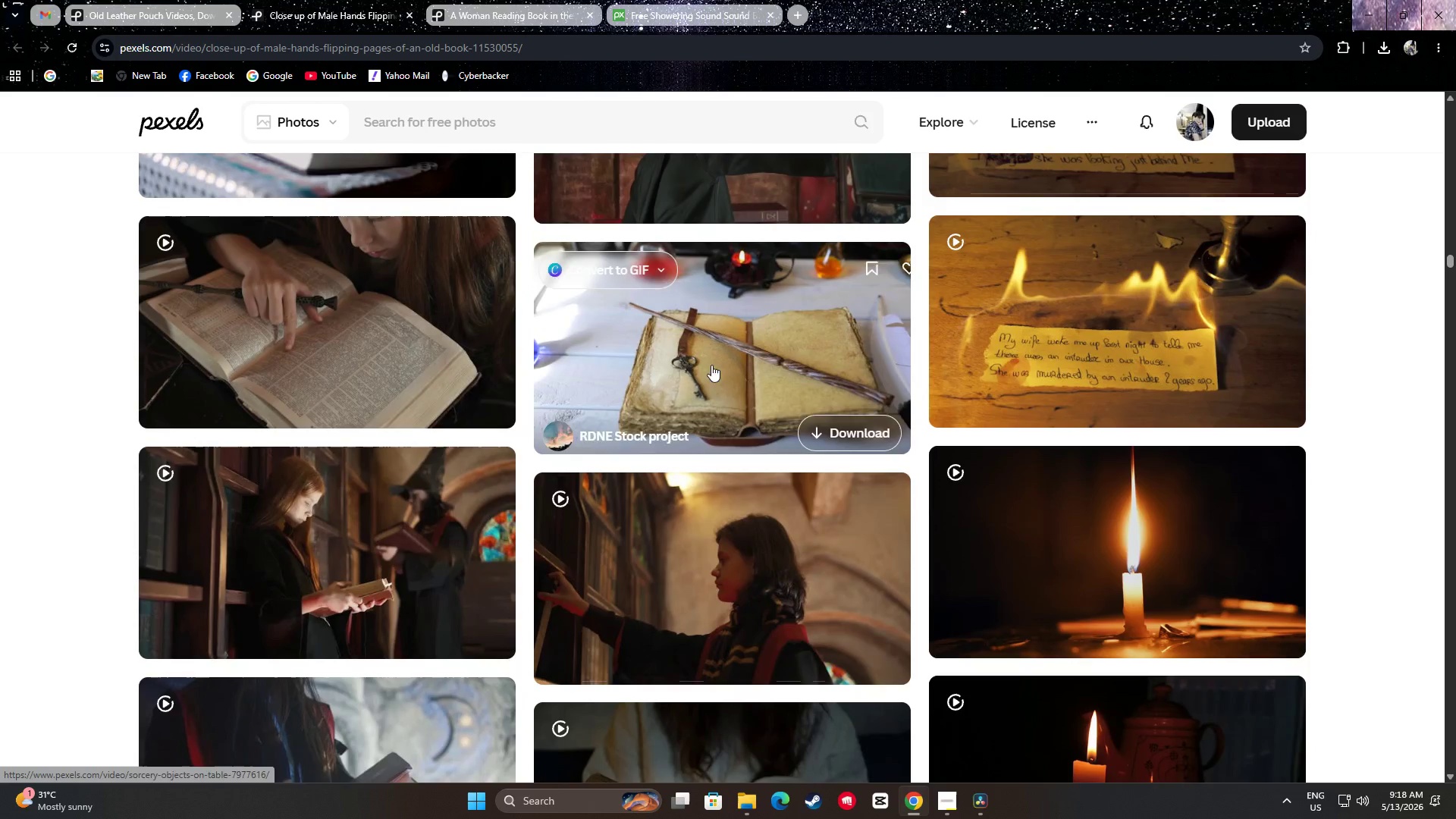 
mouse_move([375, 287])
 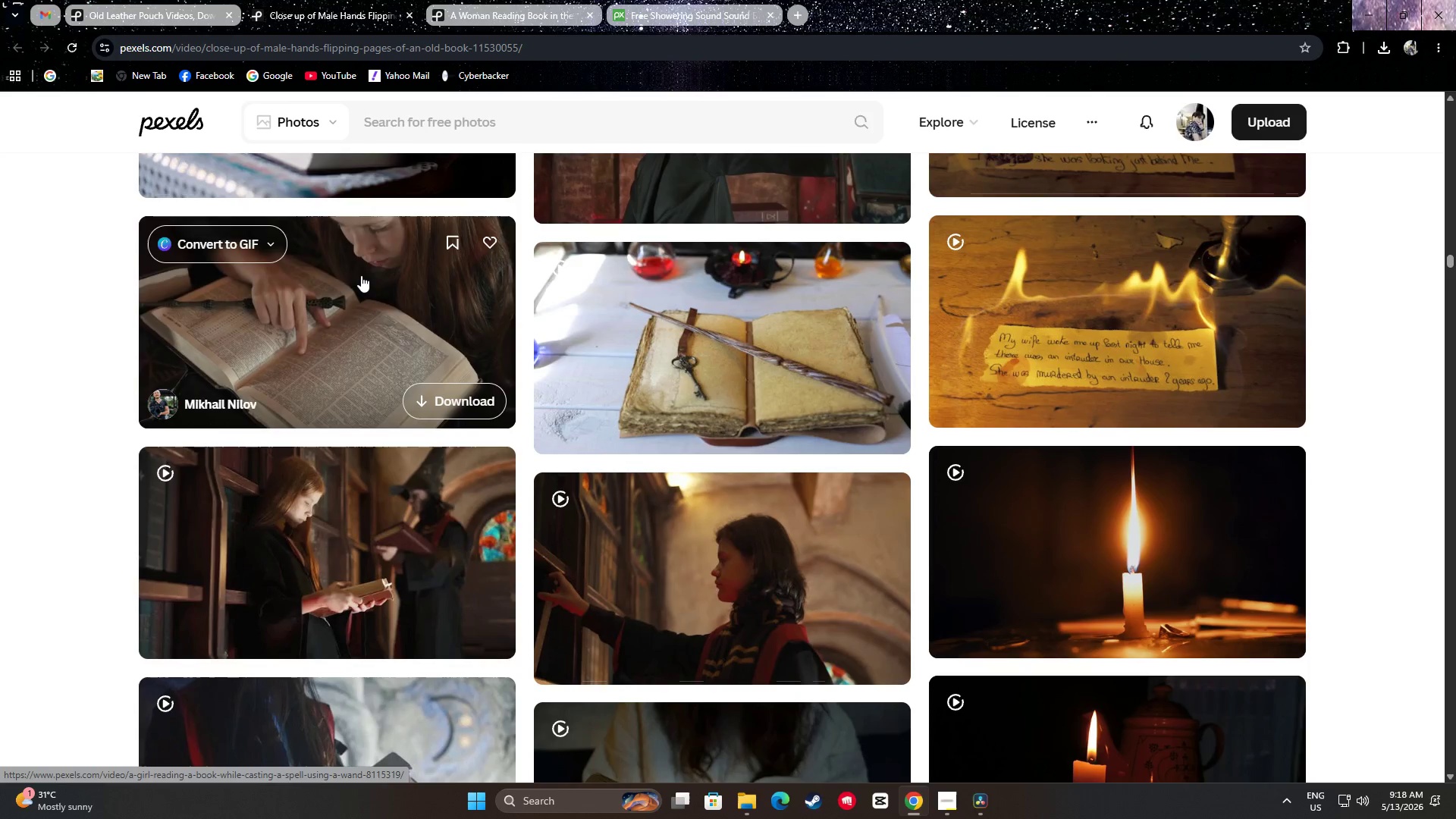 
scroll: coordinate [1116, 388], scroll_direction: down, amount: 9.0
 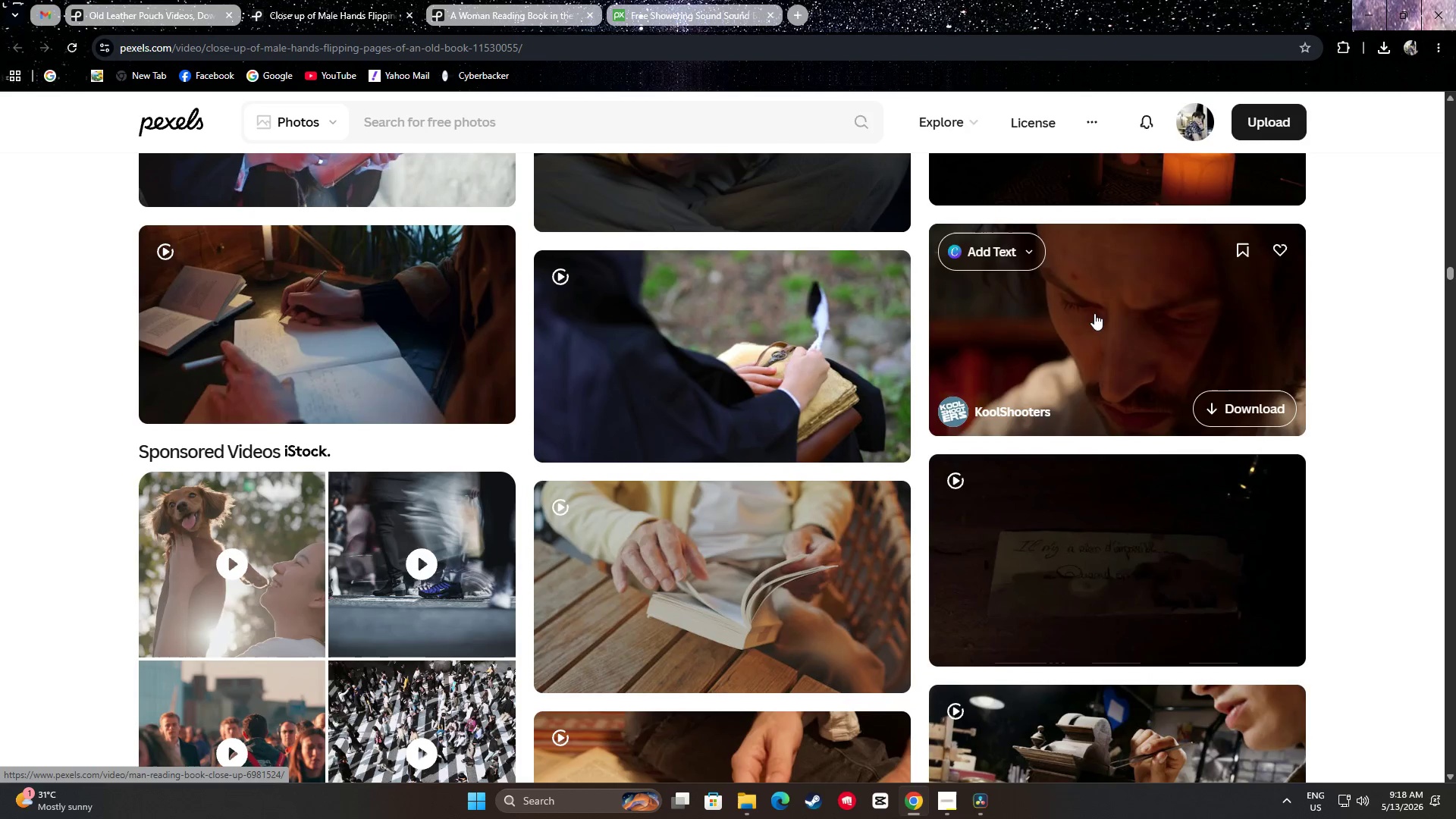 
scroll: coordinate [799, 391], scroll_direction: down, amount: 12.0
 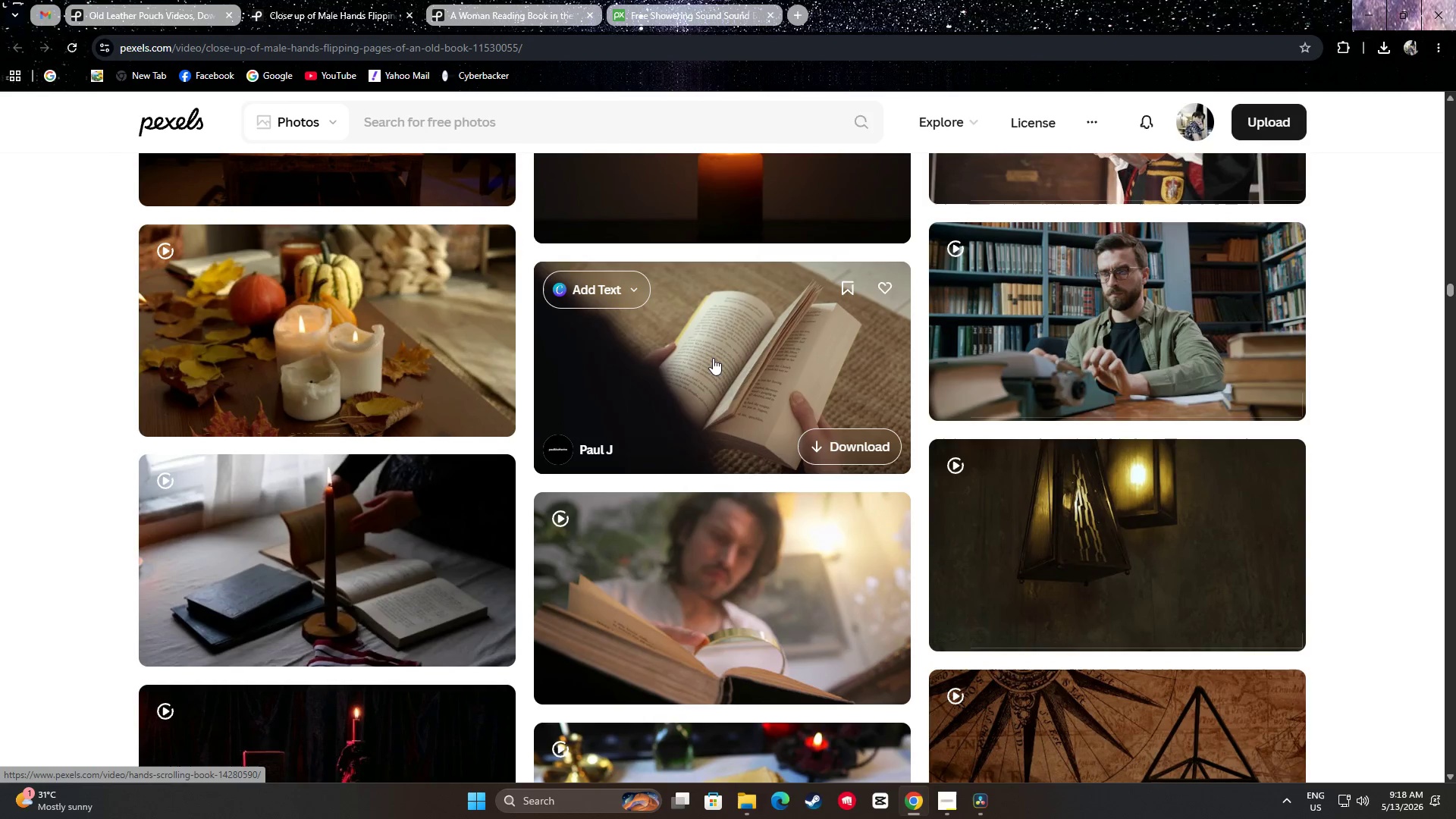 
scroll: coordinate [893, 509], scroll_direction: down, amount: 11.0
 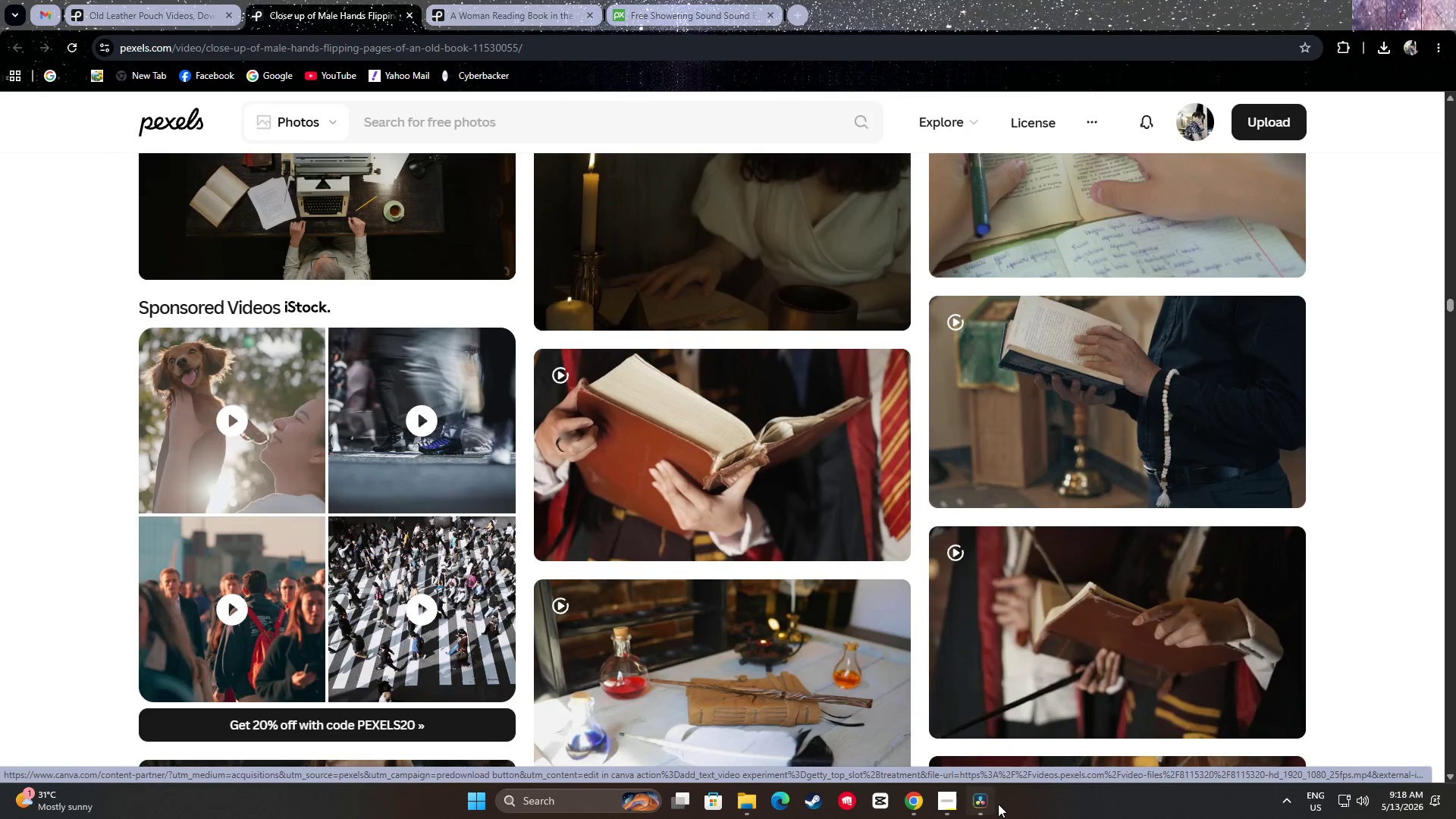 
left_click([999, 807])
 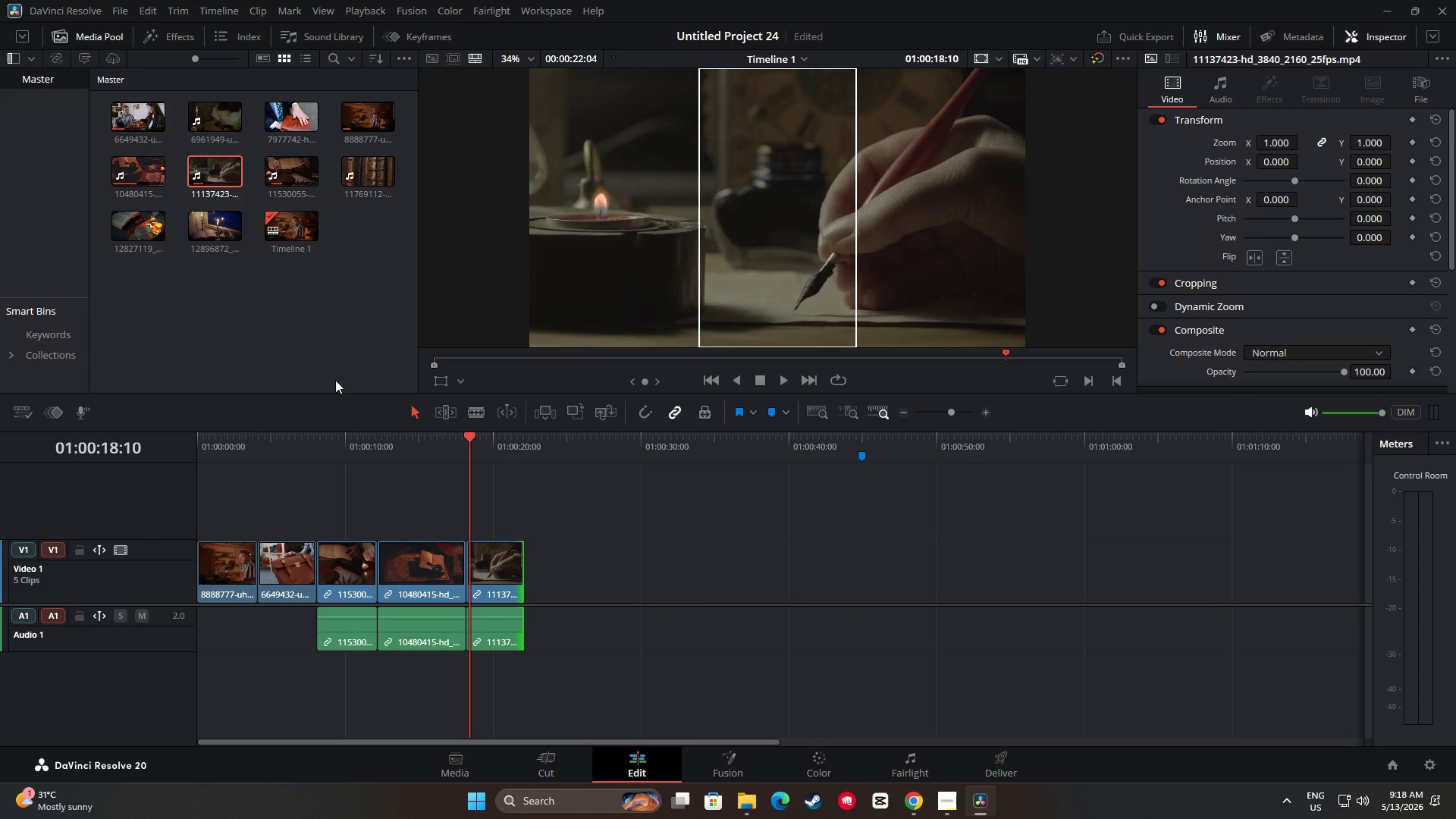 
right_click([284, 296])
 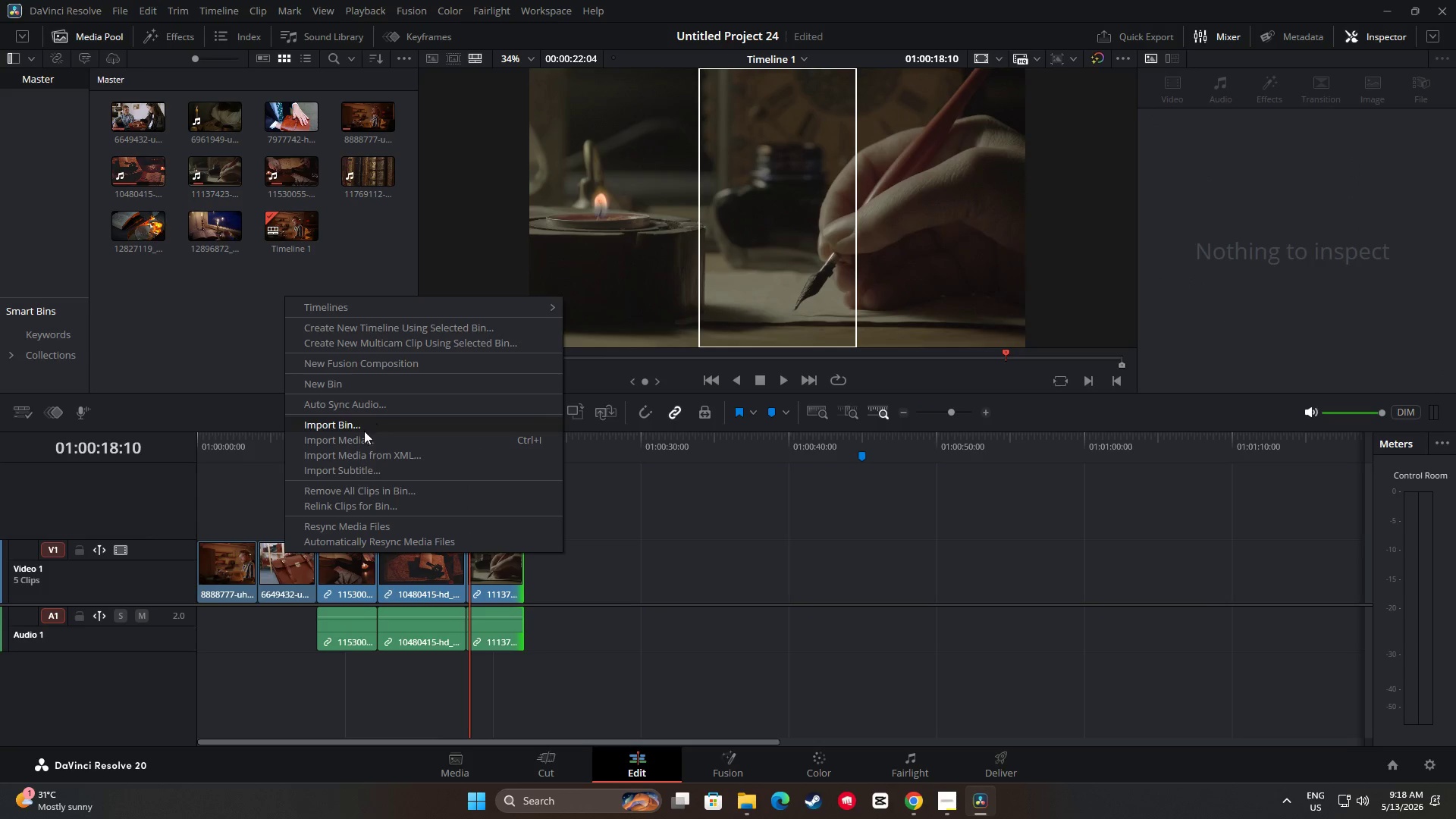 
left_click([356, 443])
 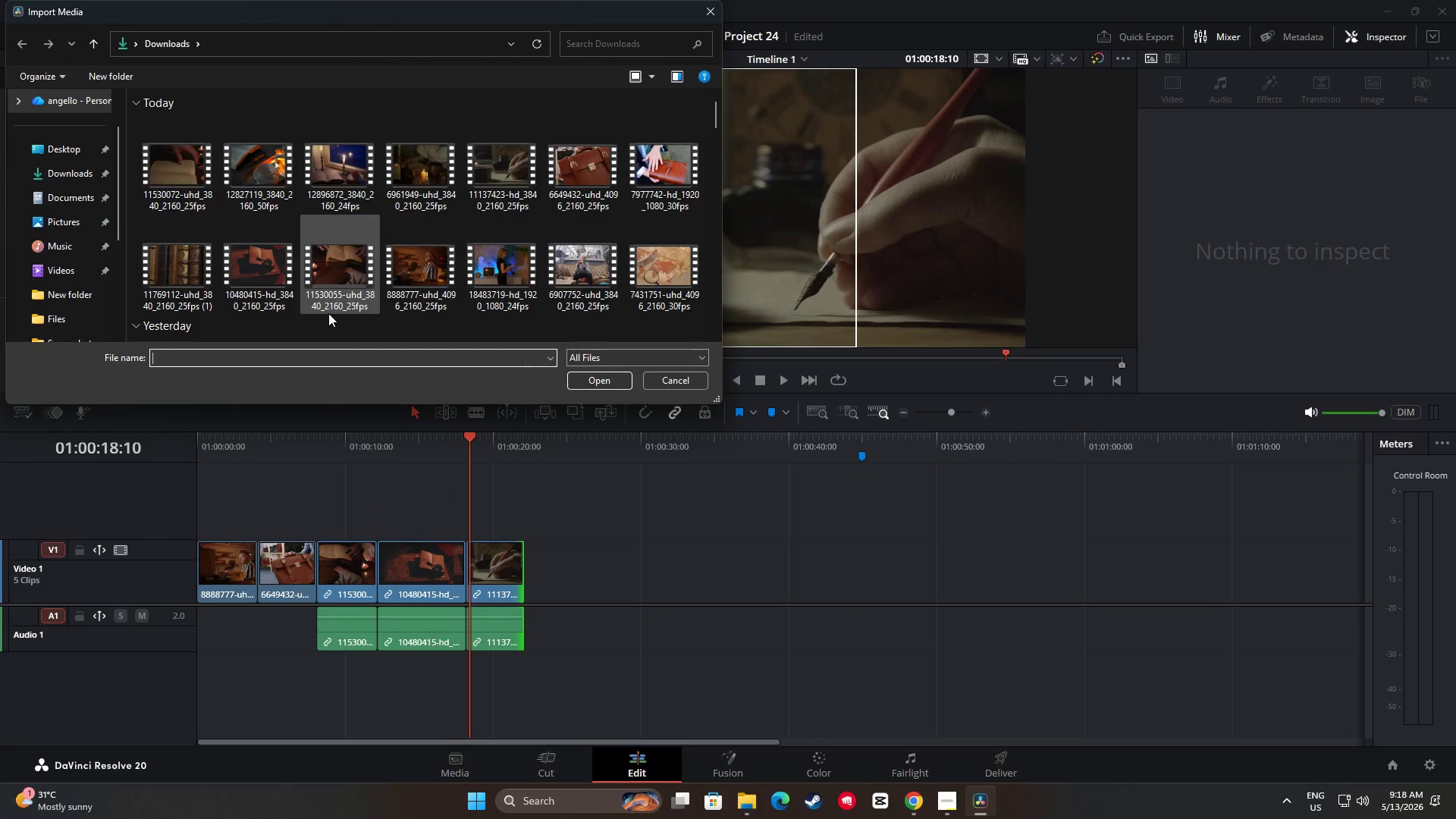 
left_click([173, 178])
 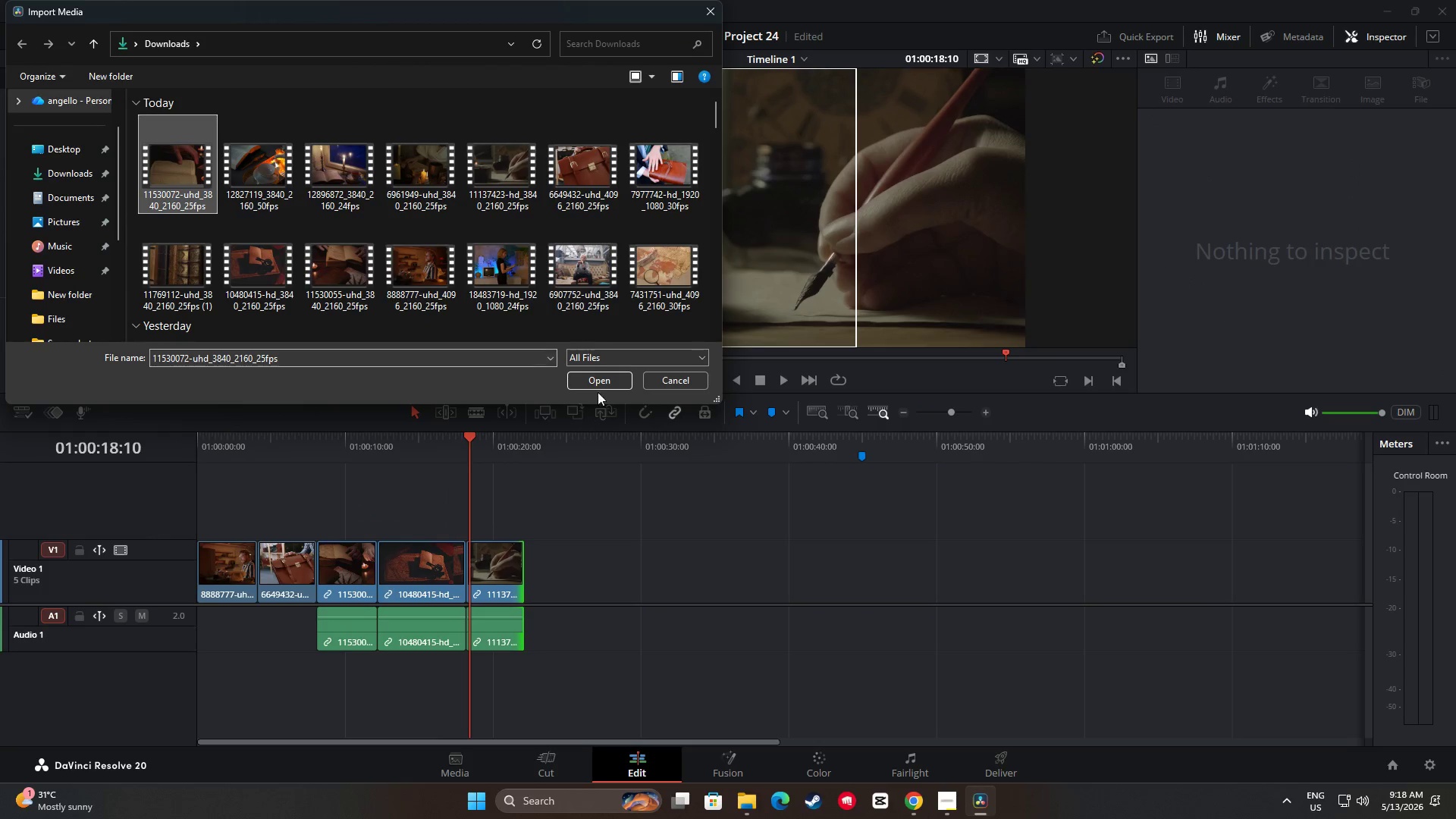 
left_click([595, 378])
 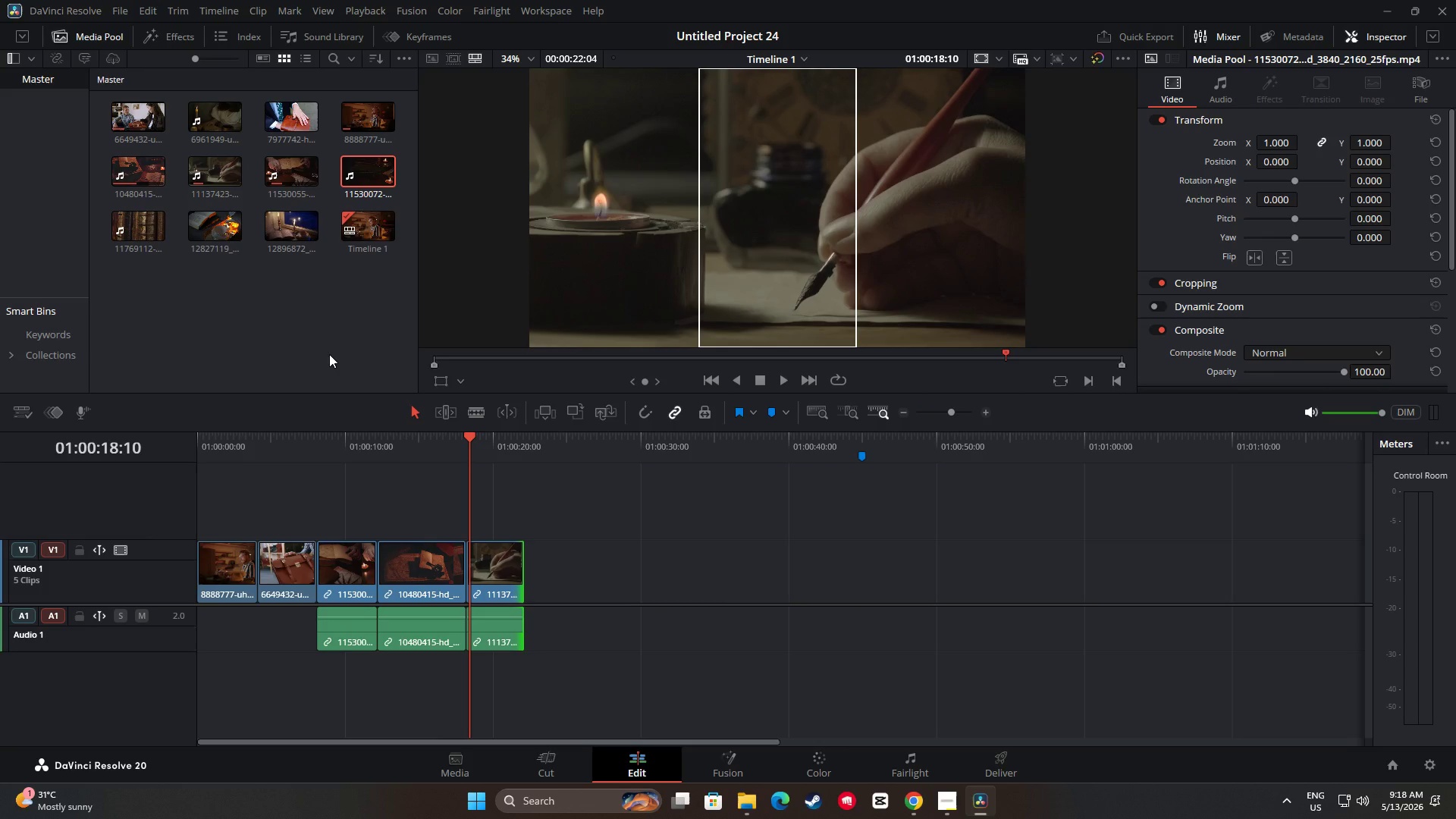 
wait(22.16)
 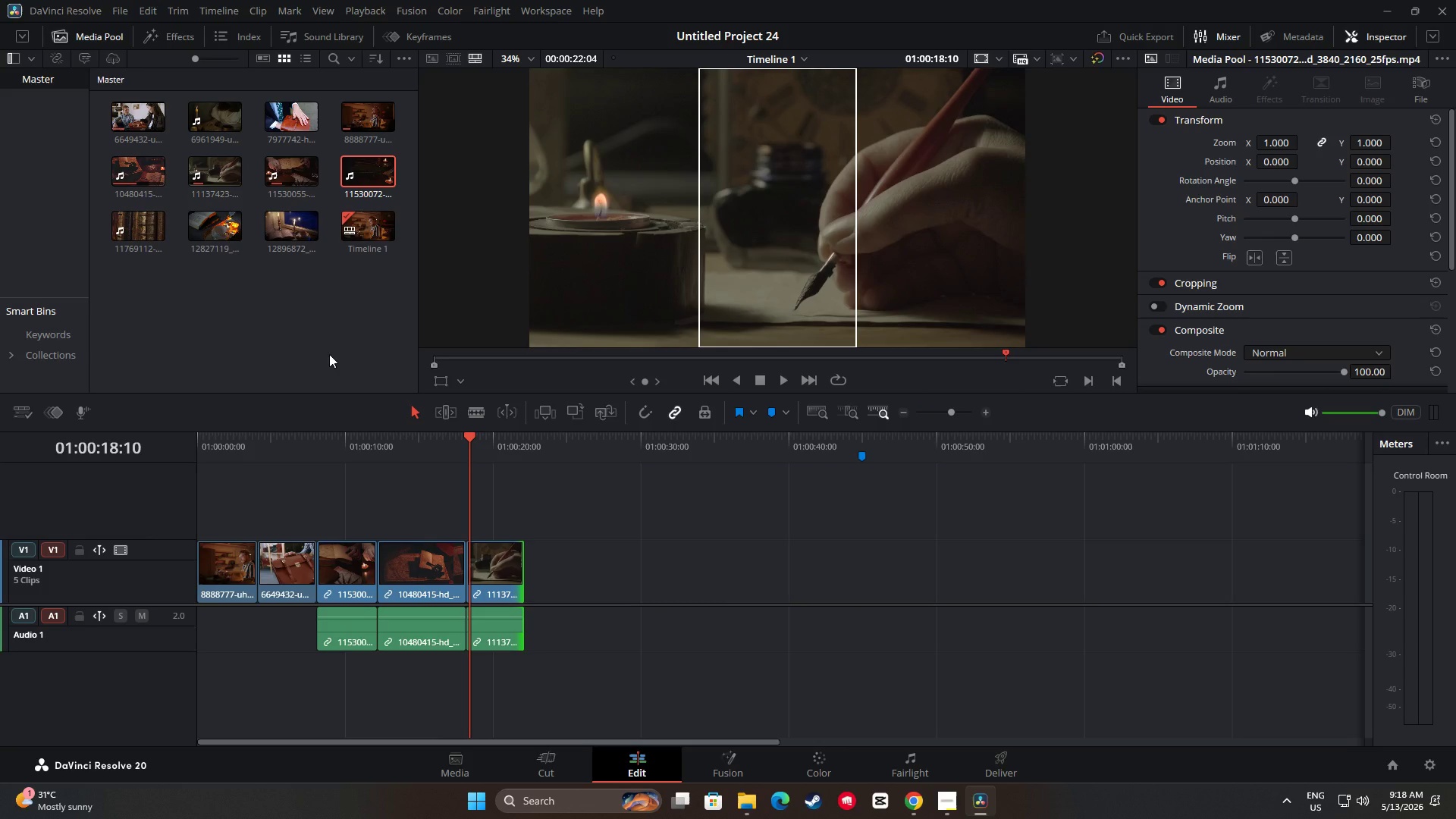 
left_click_drag(start_coordinate=[468, 439], to_coordinate=[525, 440])
 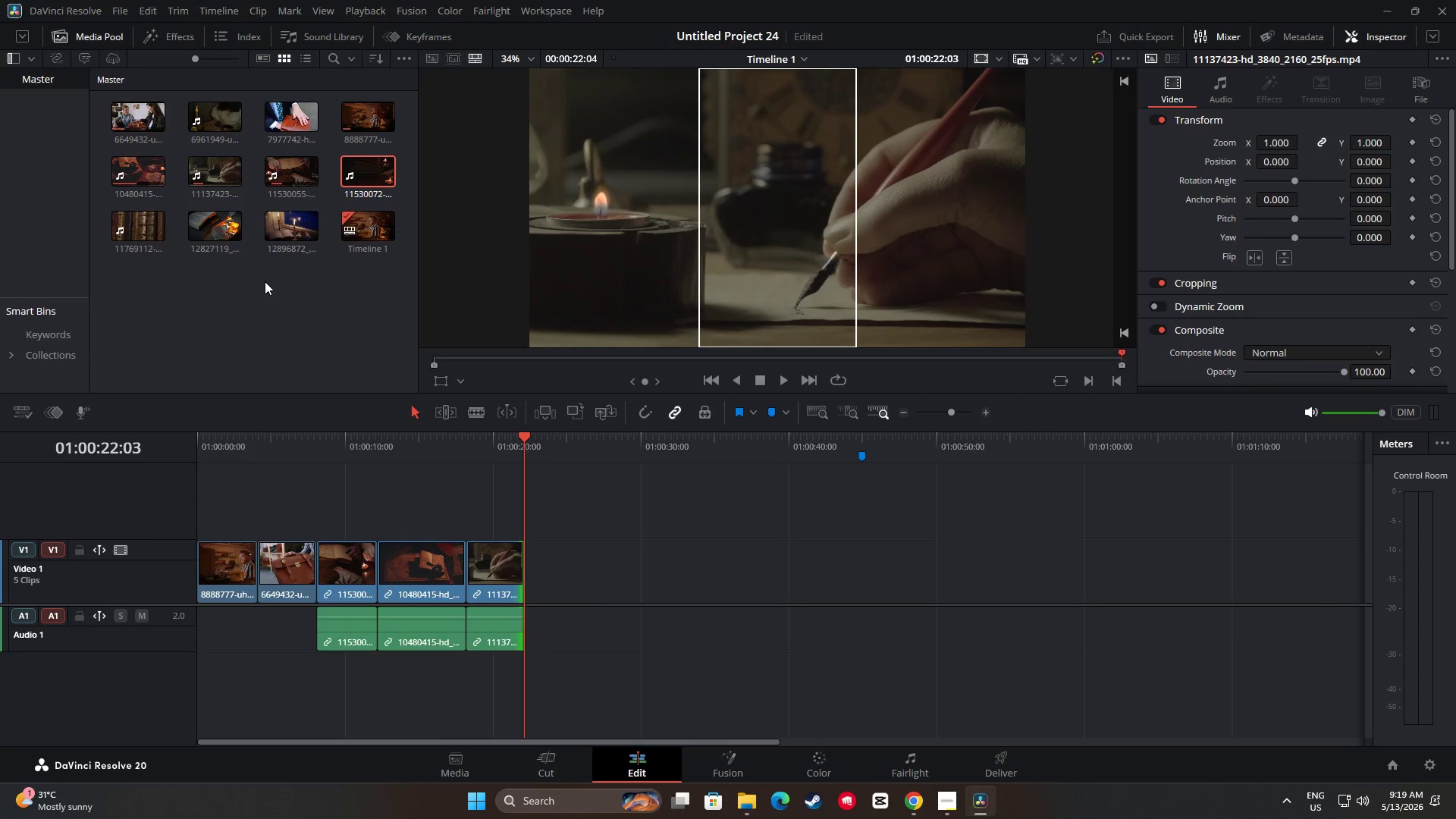 
wait(8.25)
 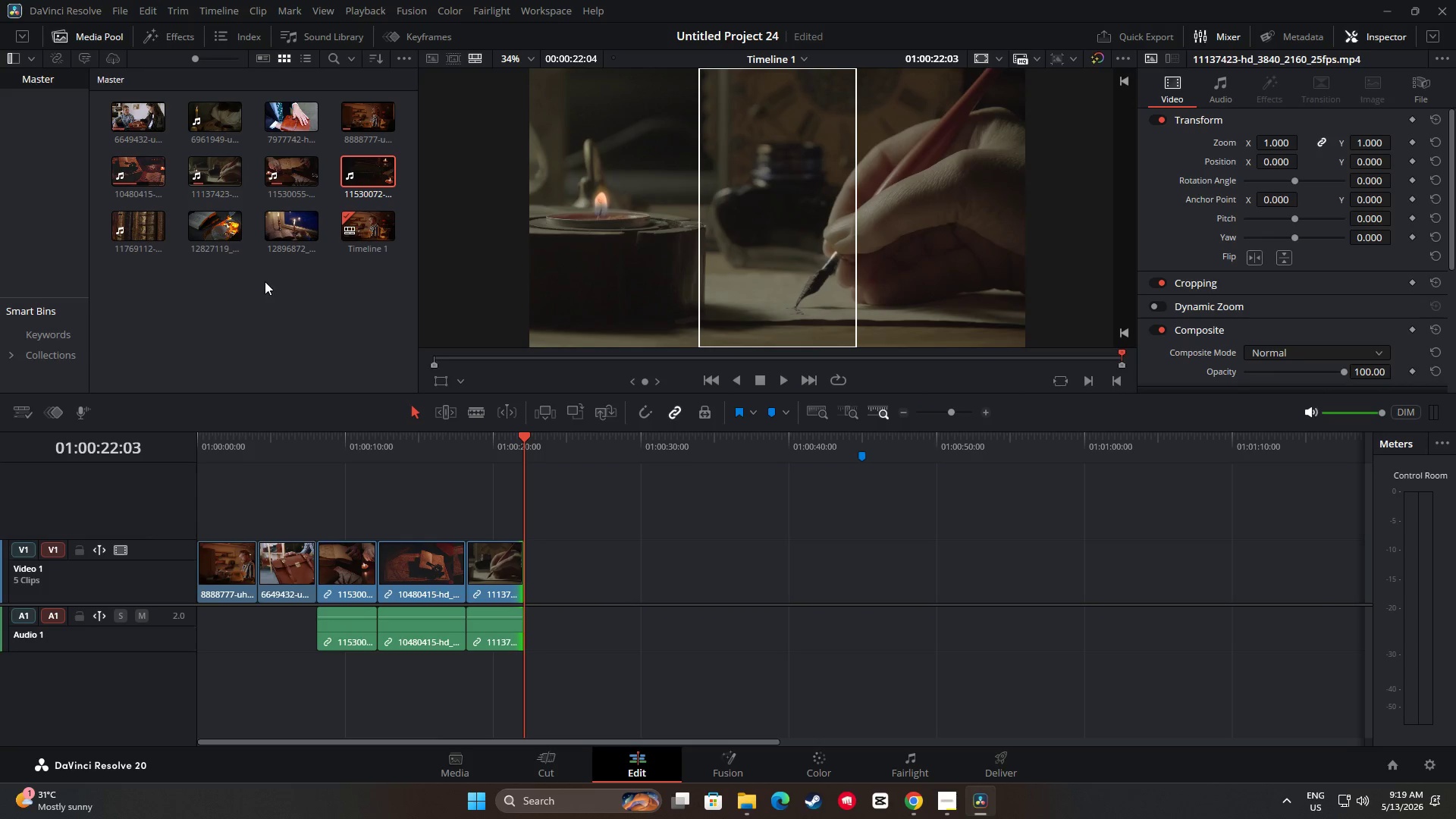 
left_click([366, 287])
 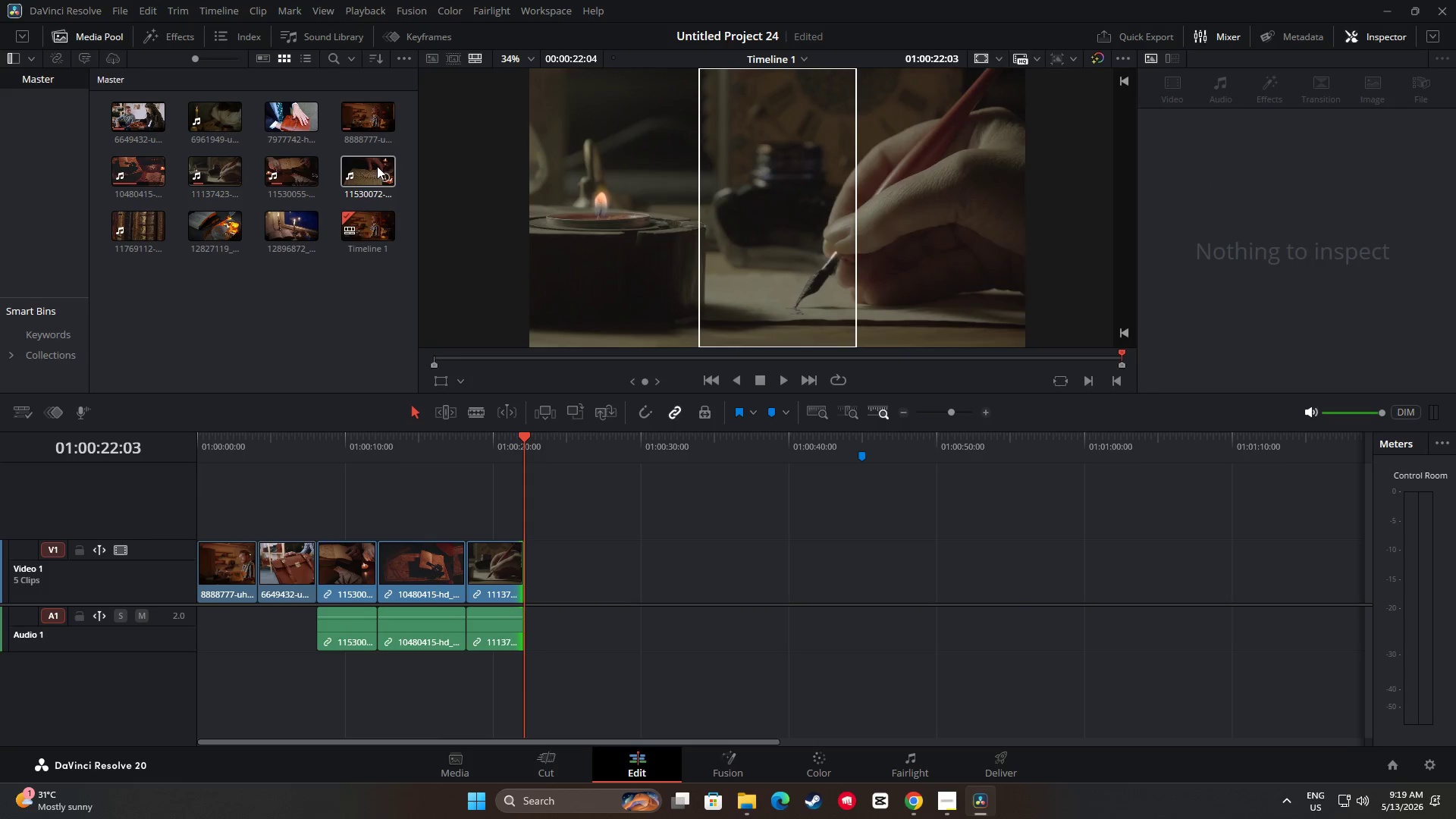 
left_click_drag(start_coordinate=[372, 169], to_coordinate=[524, 571])
 